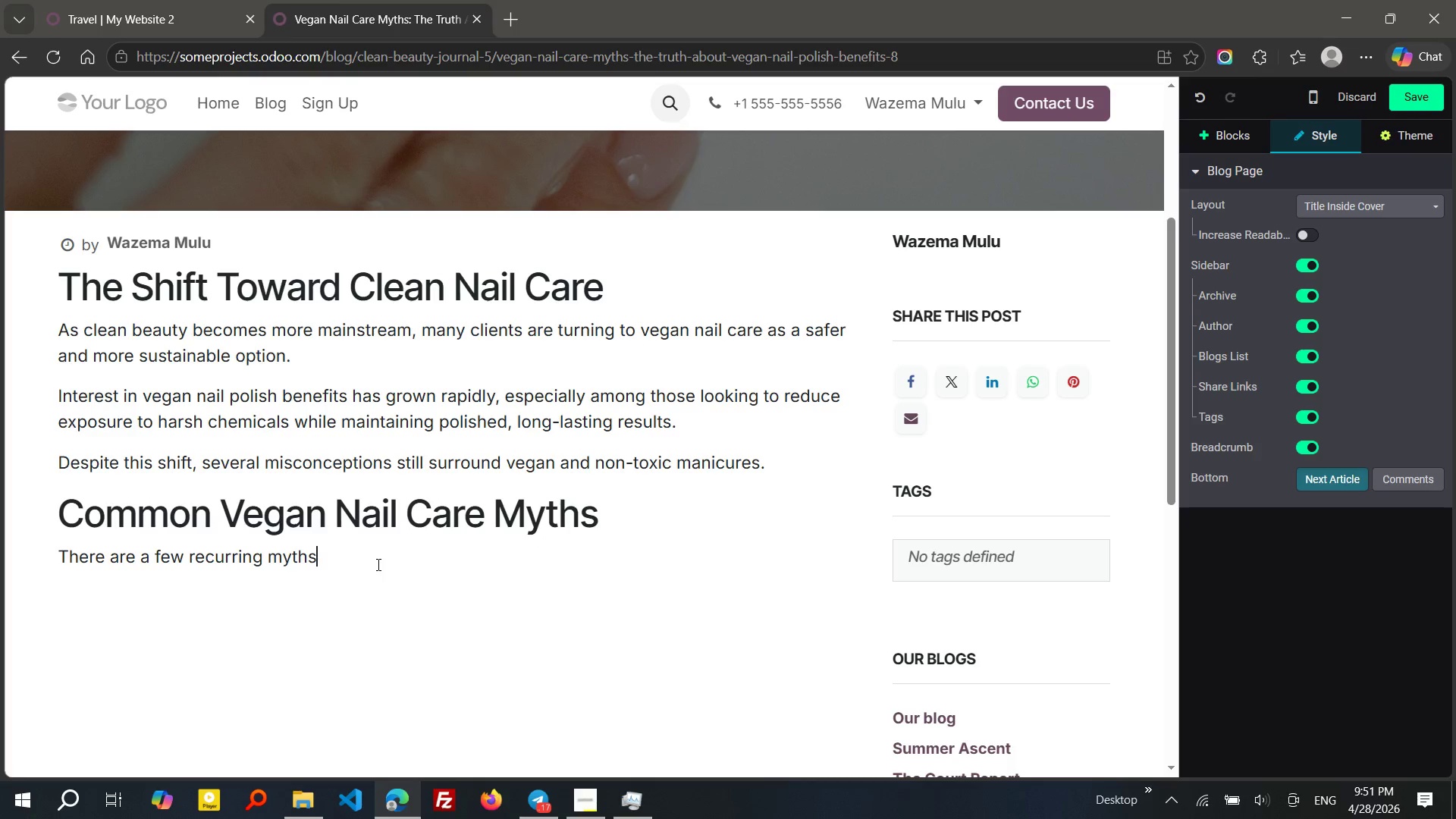 
wait(5.62)
 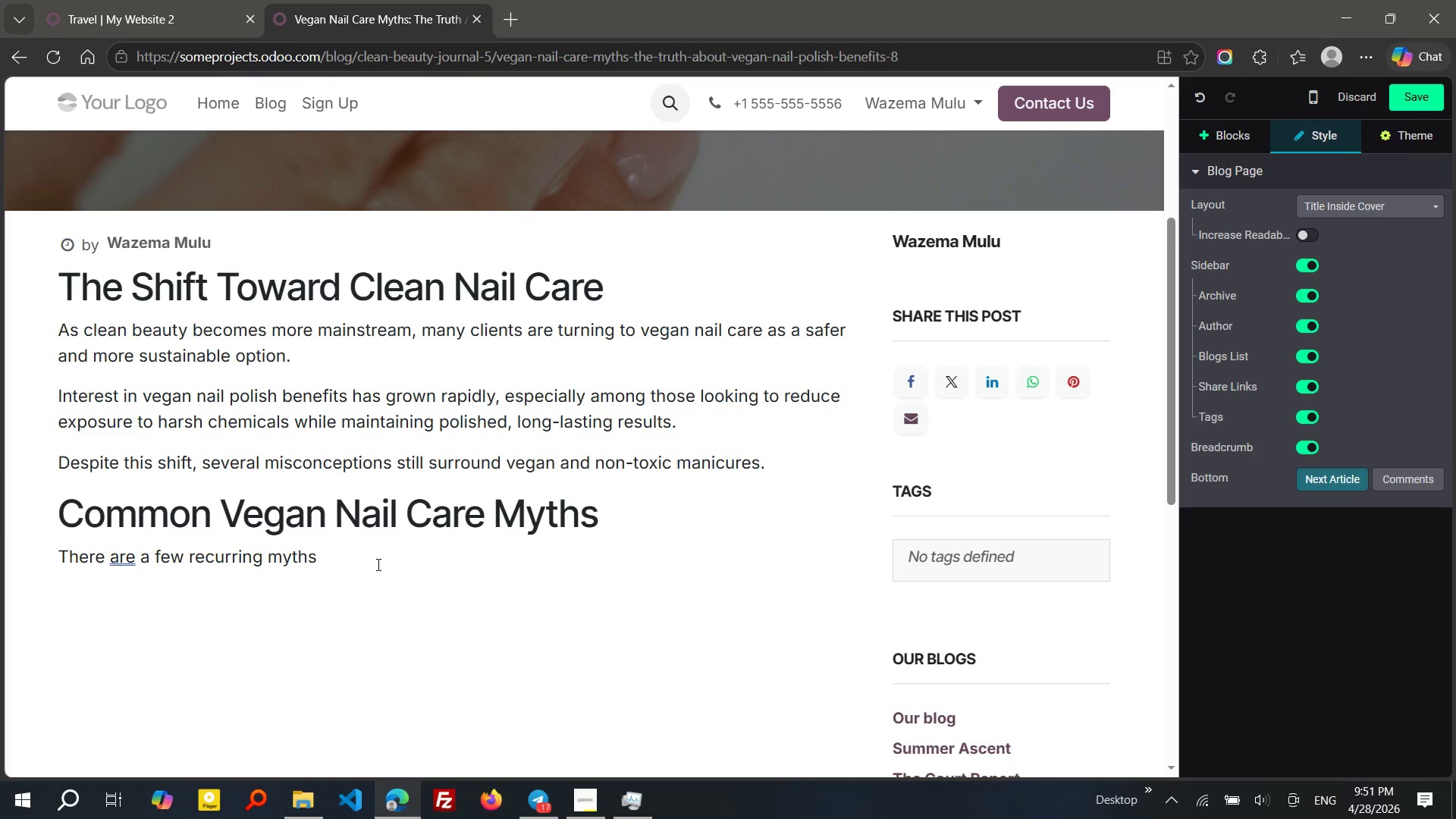 
type( that often discourage f)
key(Backspace)
type(people from trying vegan nail producs)
key(Backspace)
type(ts:)
 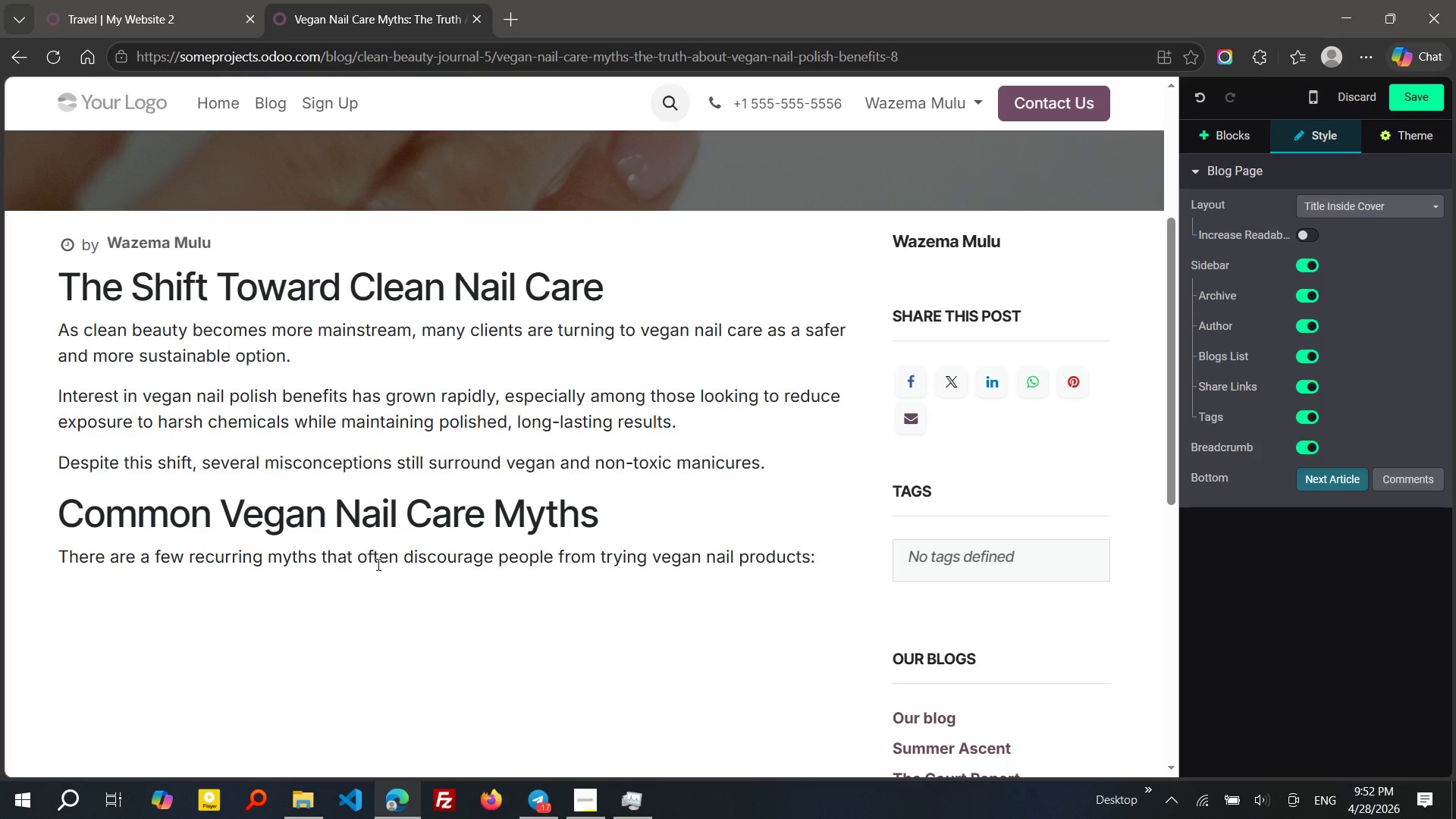 
key(Shift+Enter)
 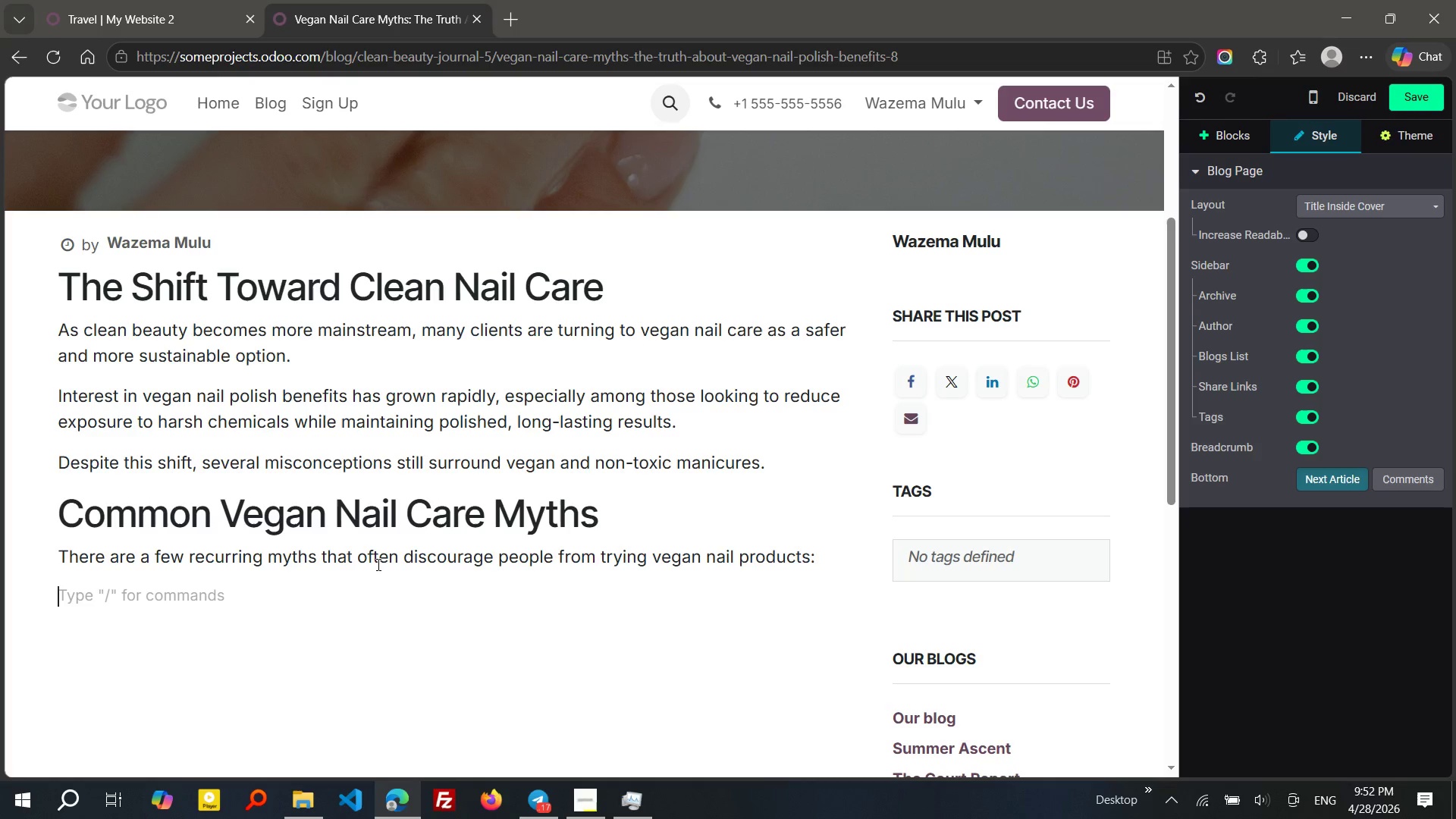 
key(Slash)
 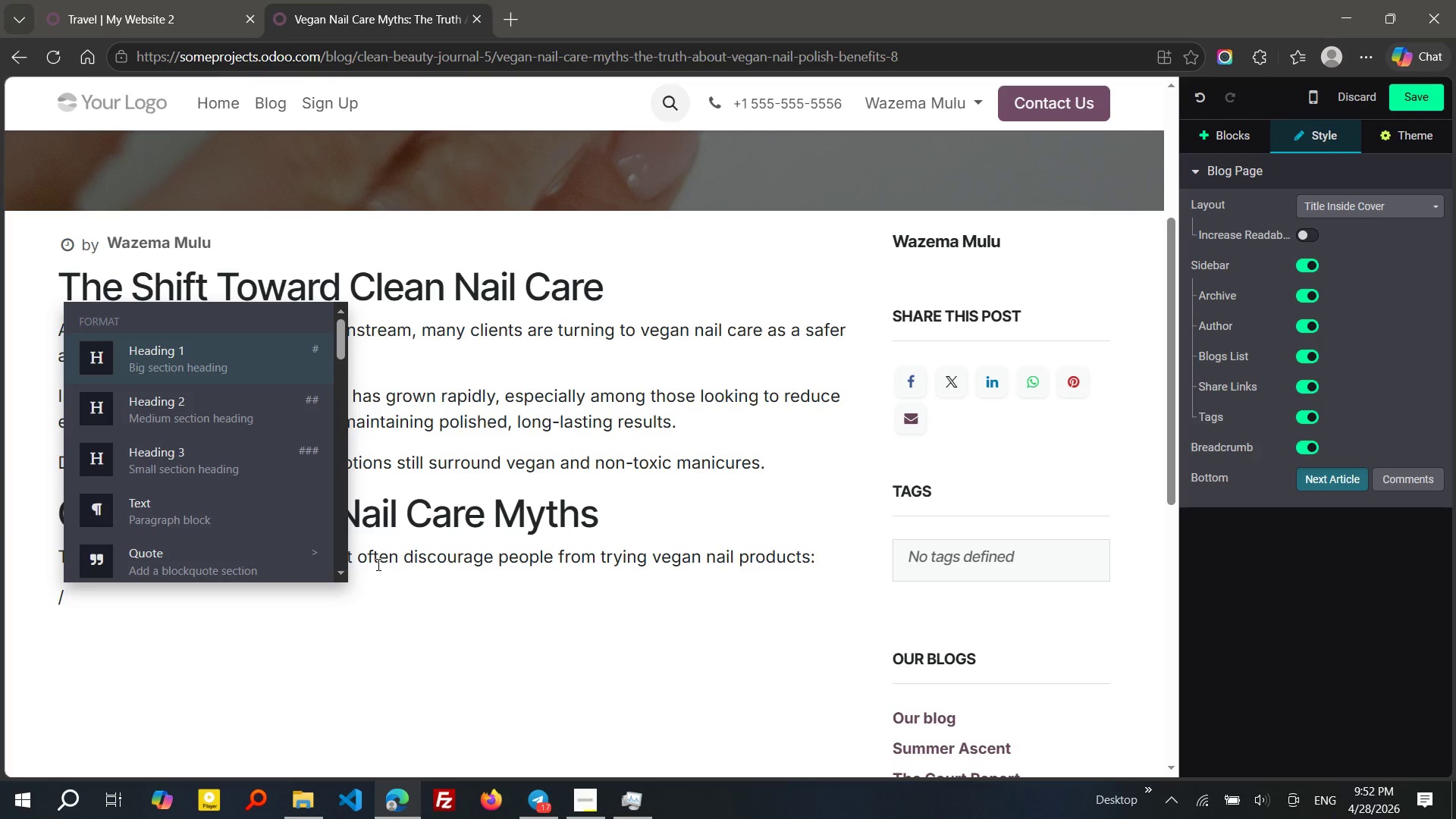 
key(B)
 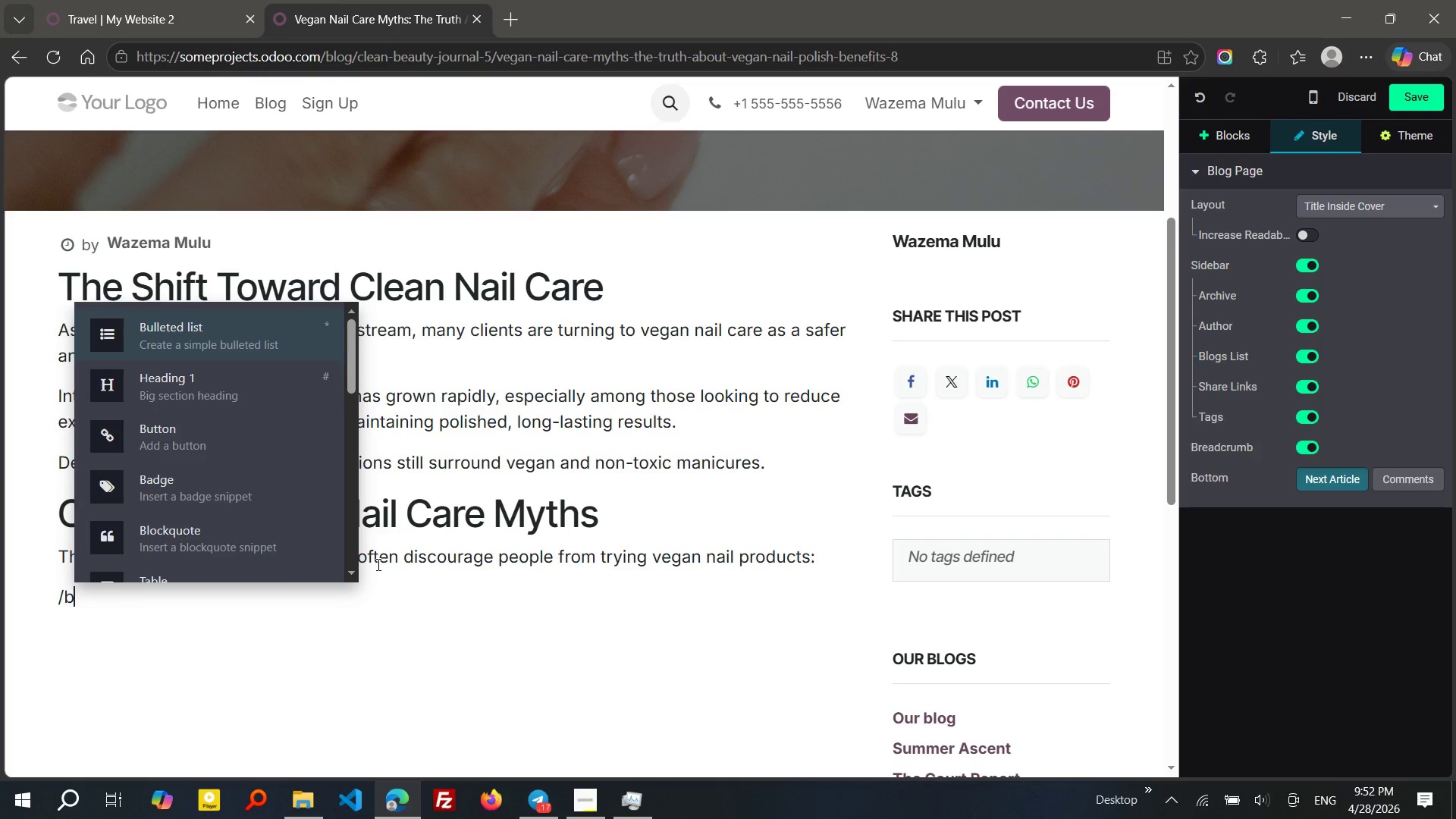 
key(Enter)
 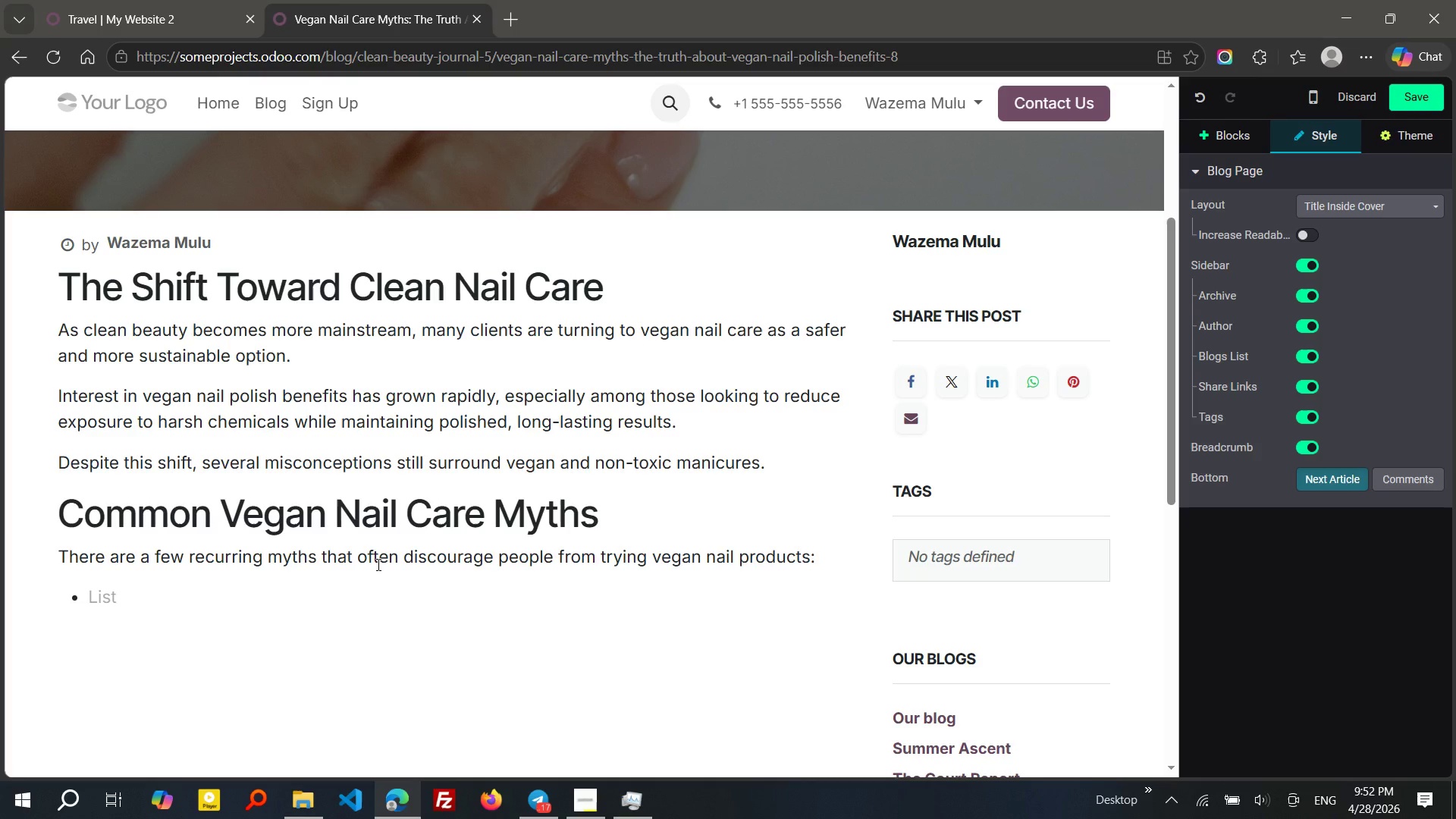 
wait(19.55)
 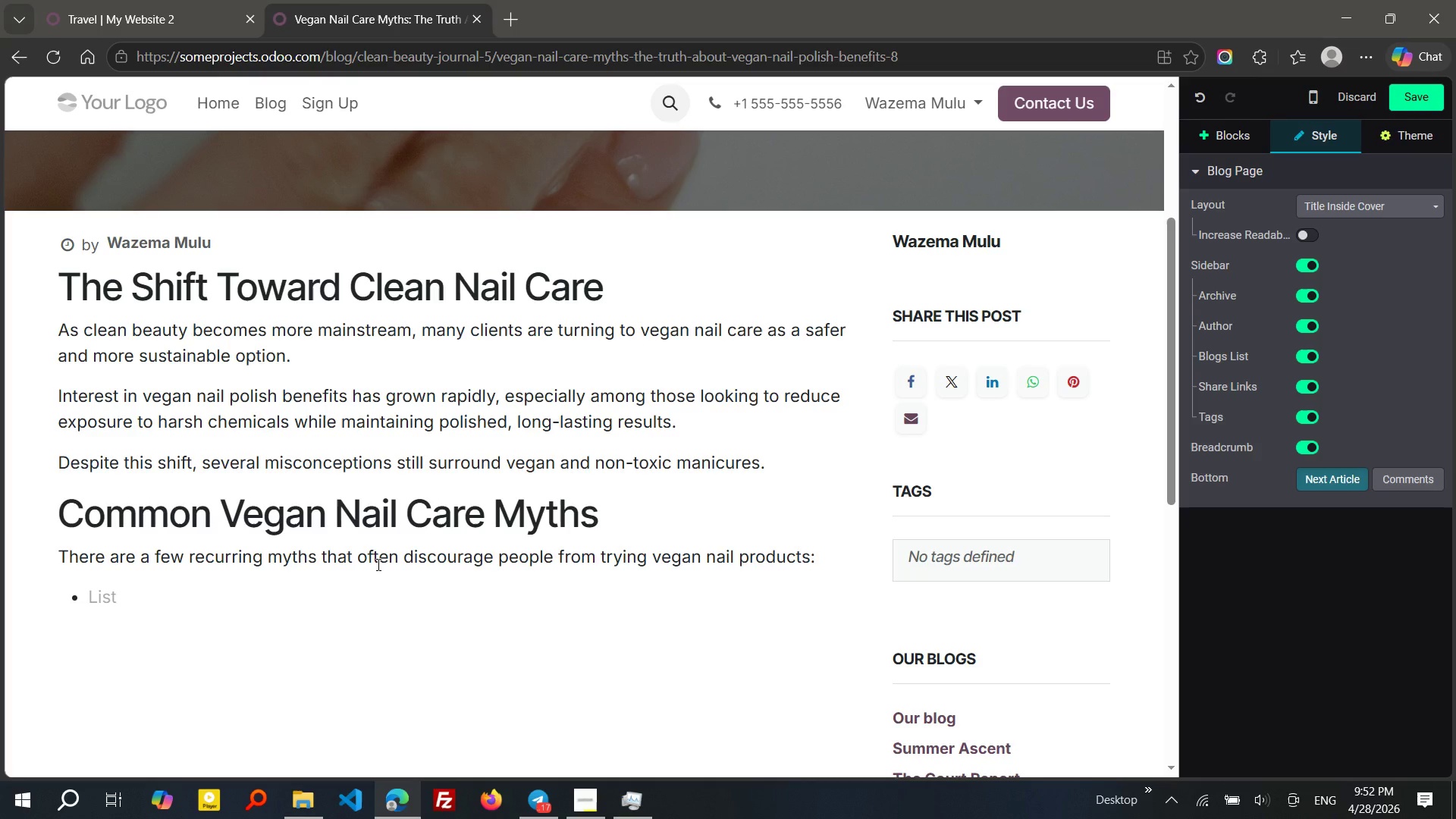 
type("VEgan nail polish dos)
key(Backspace)
type(esn't last as long.")
 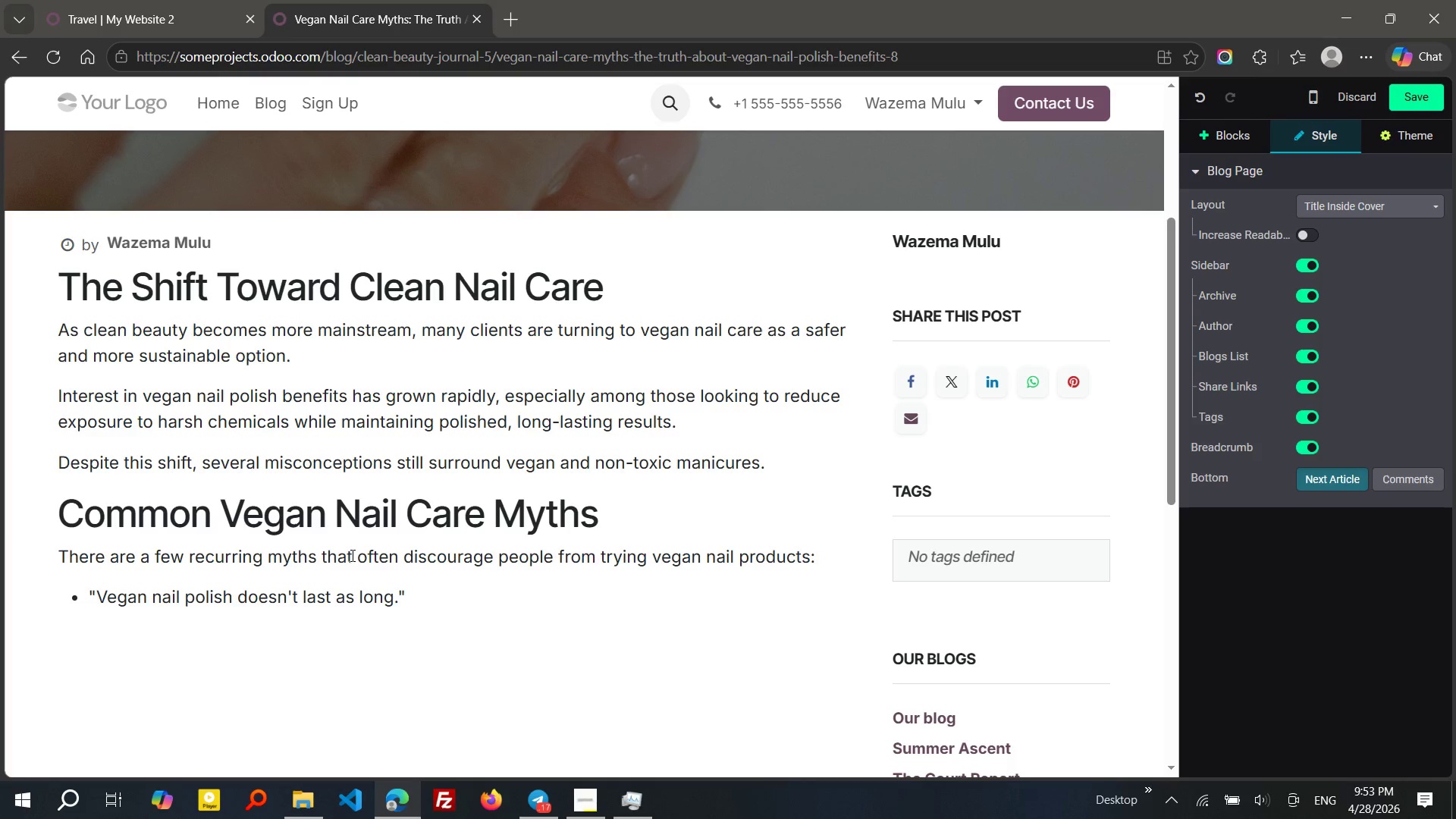 
wait(7.03)
 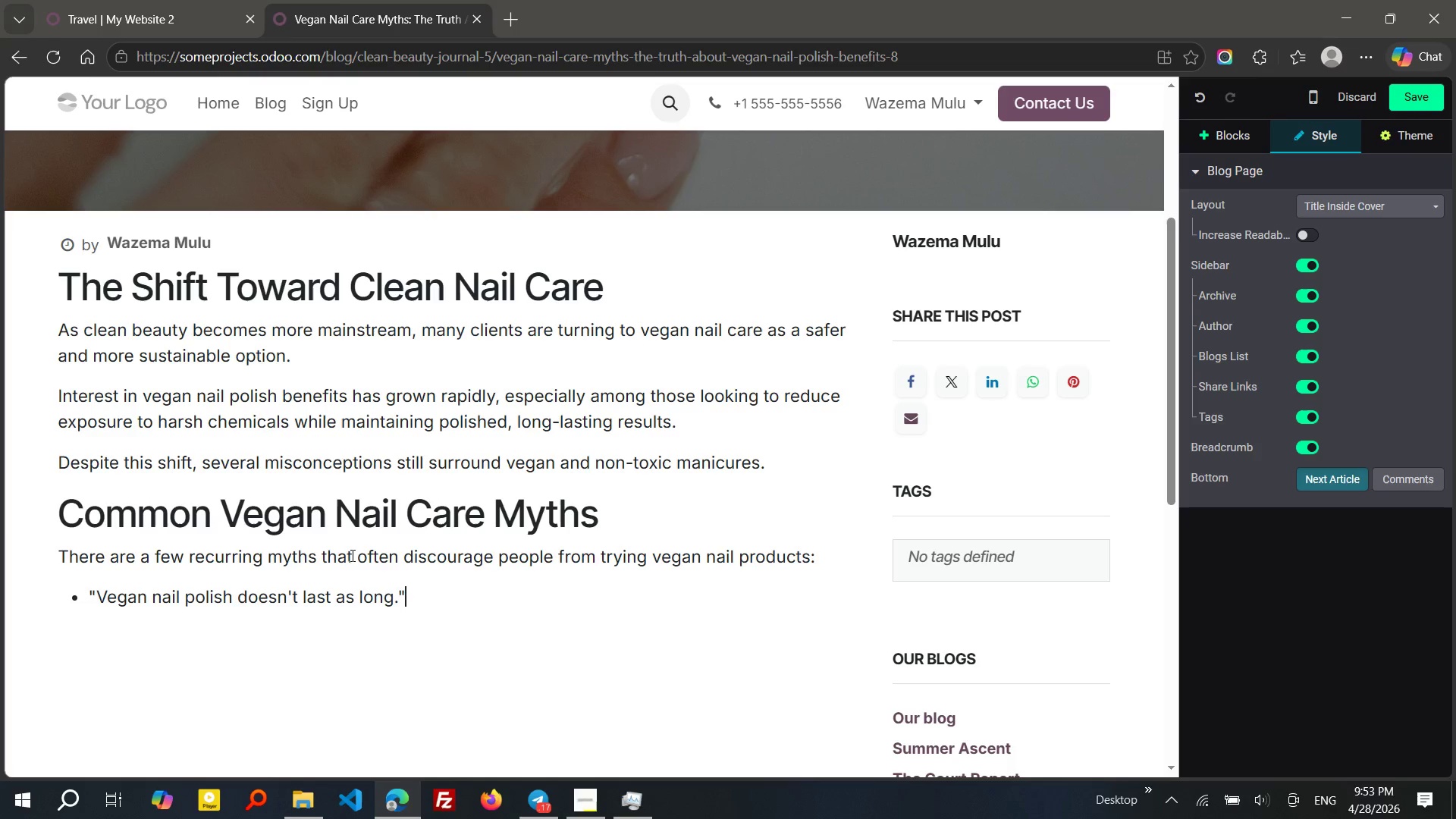 
key(Control+Enter)
 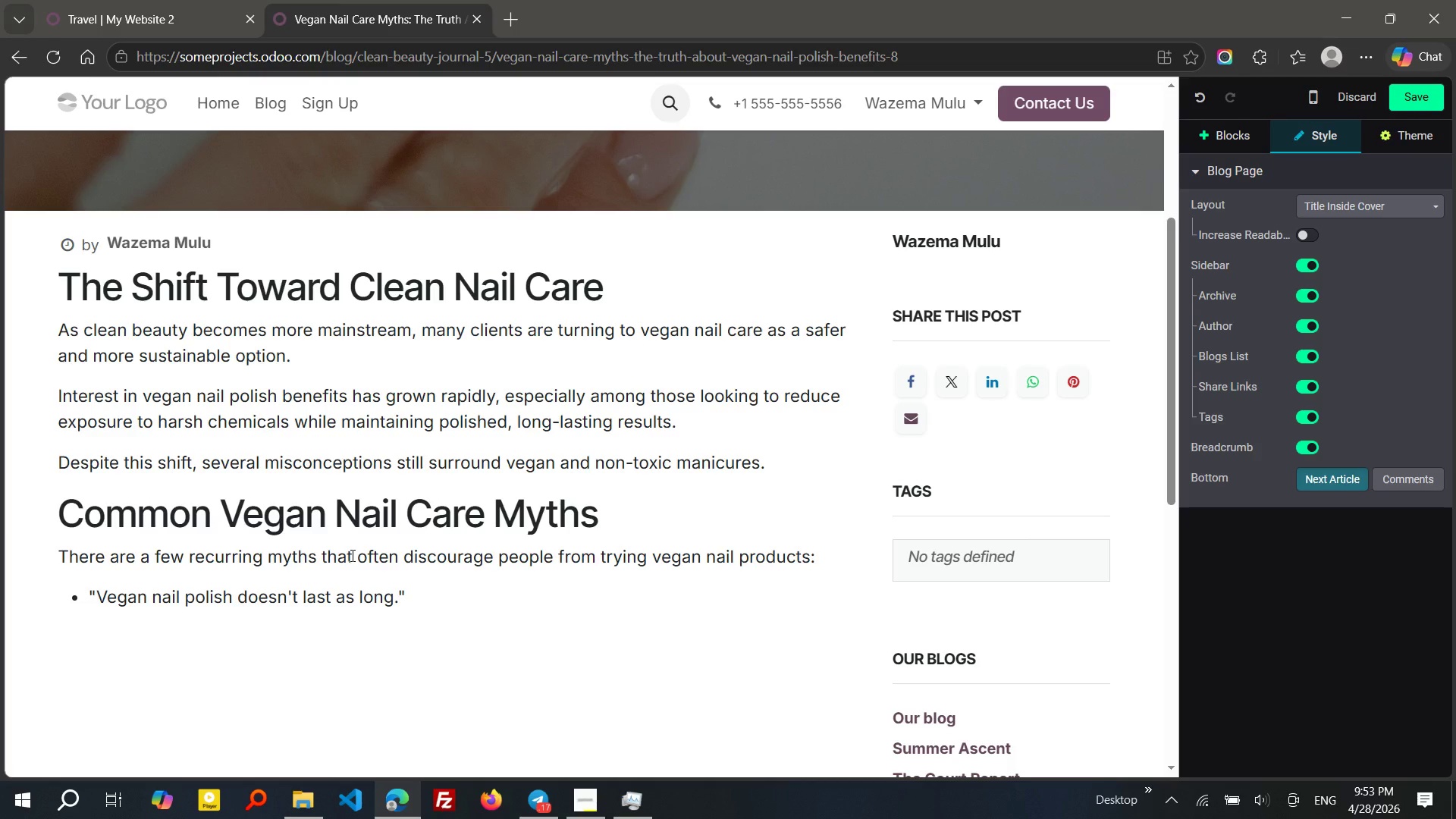 
key(Control+Shift+Enter)
 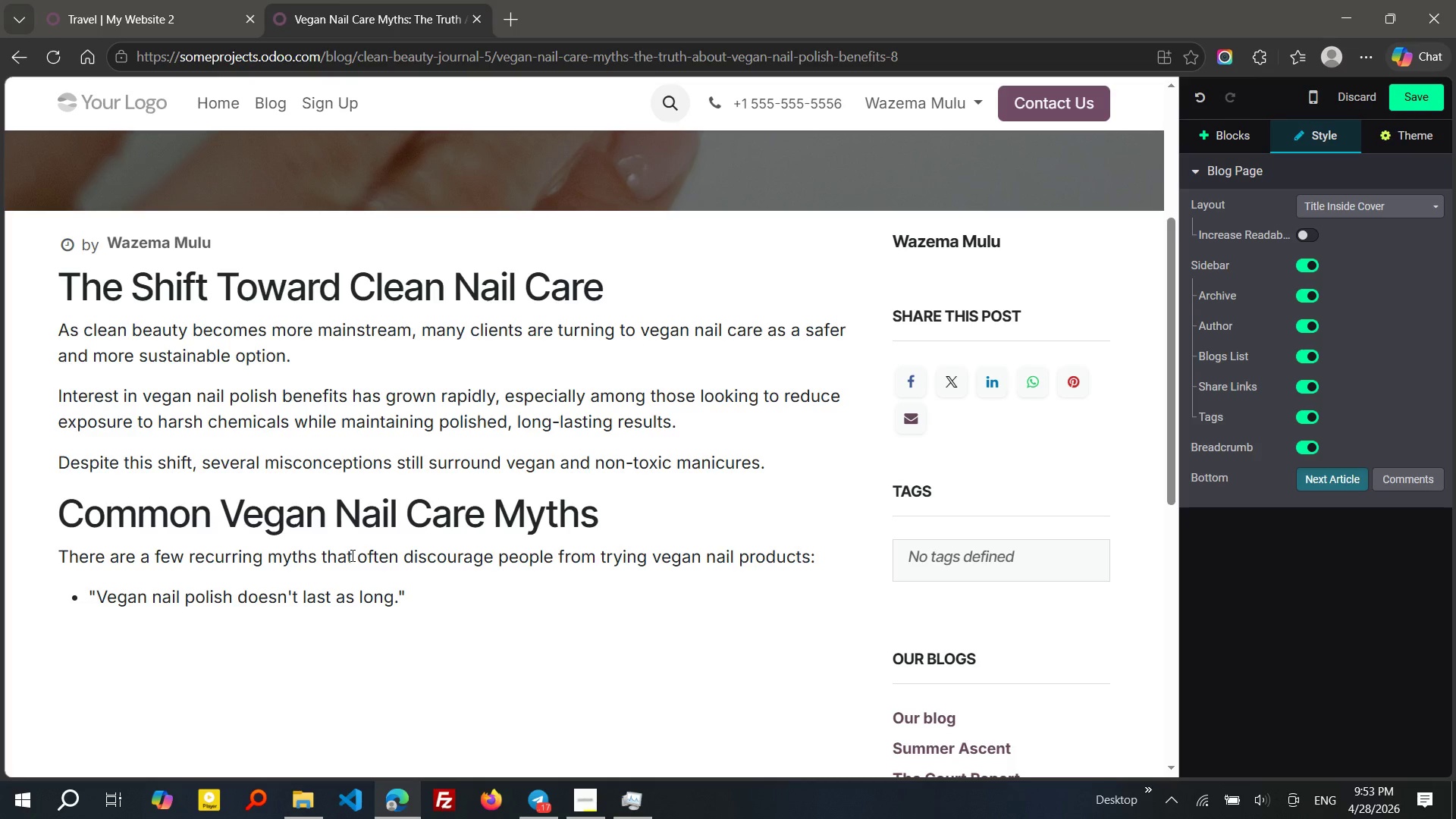 
type(Modern formulas ared )
key(Backspace)
key(Backspace)
type( designed for durability and chip resistance, offering)
 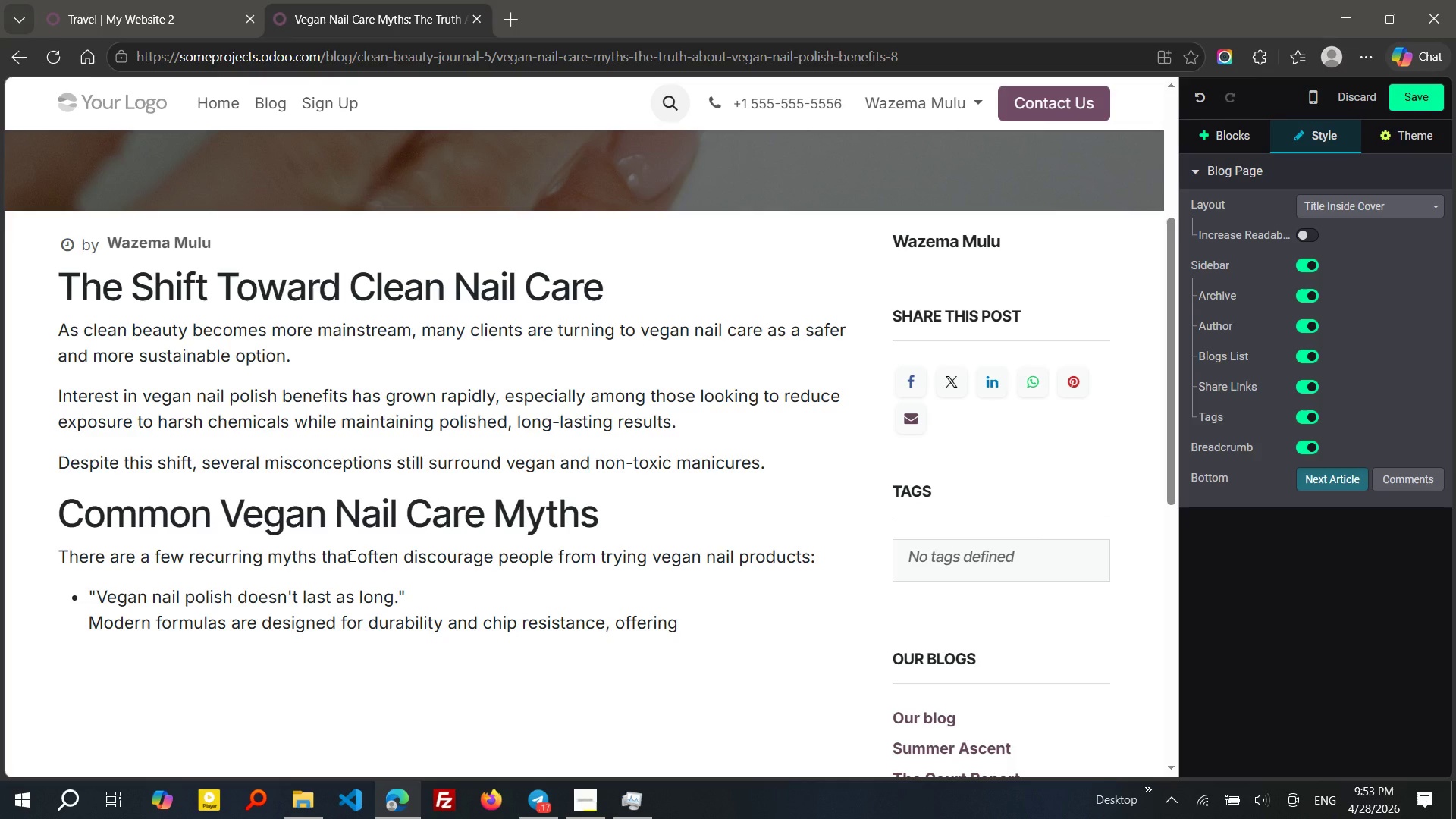 
type( performance comparable to traditional prodc)
key(Backspace)
type(ucts)
 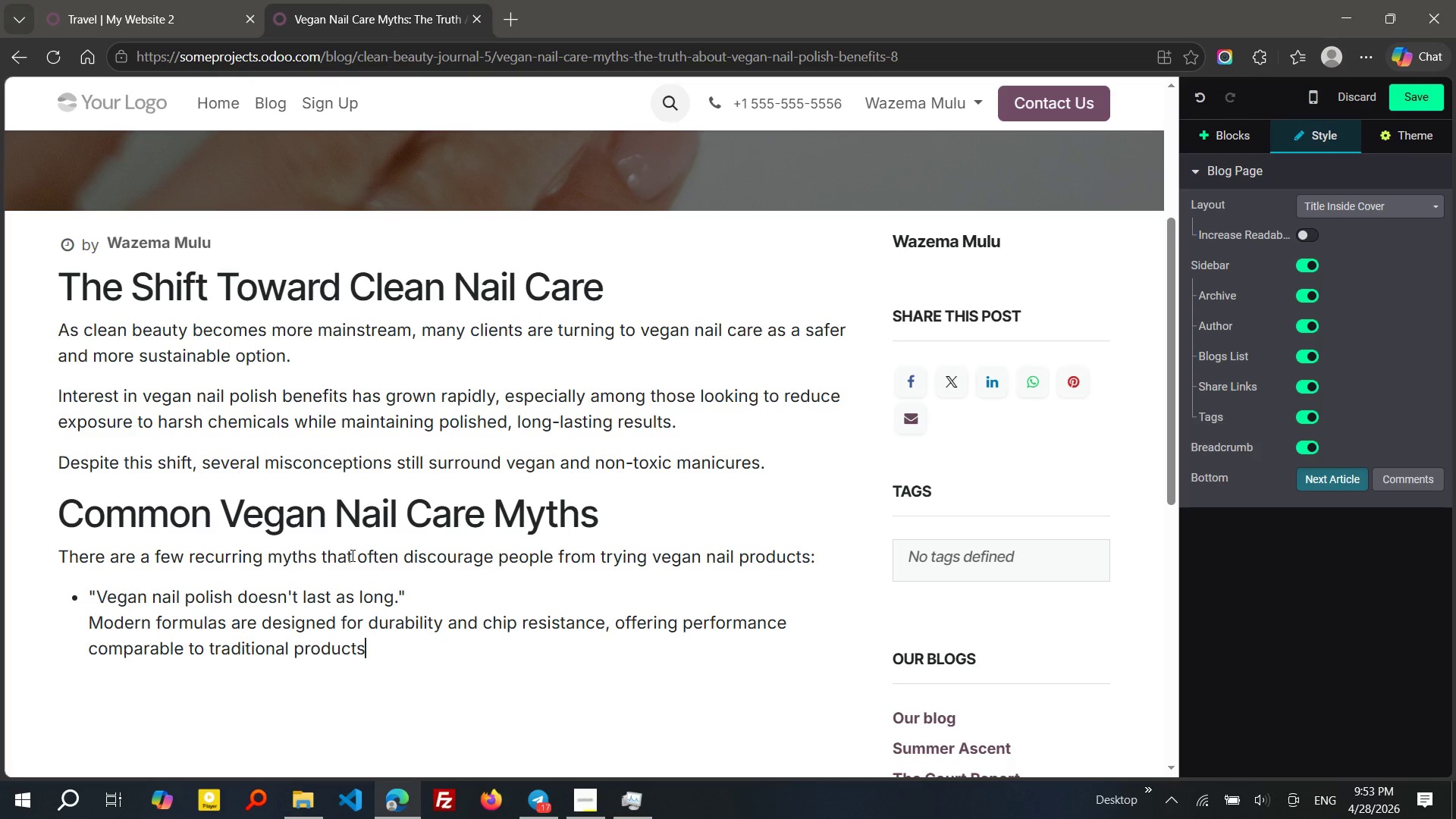 
key(Enter)
 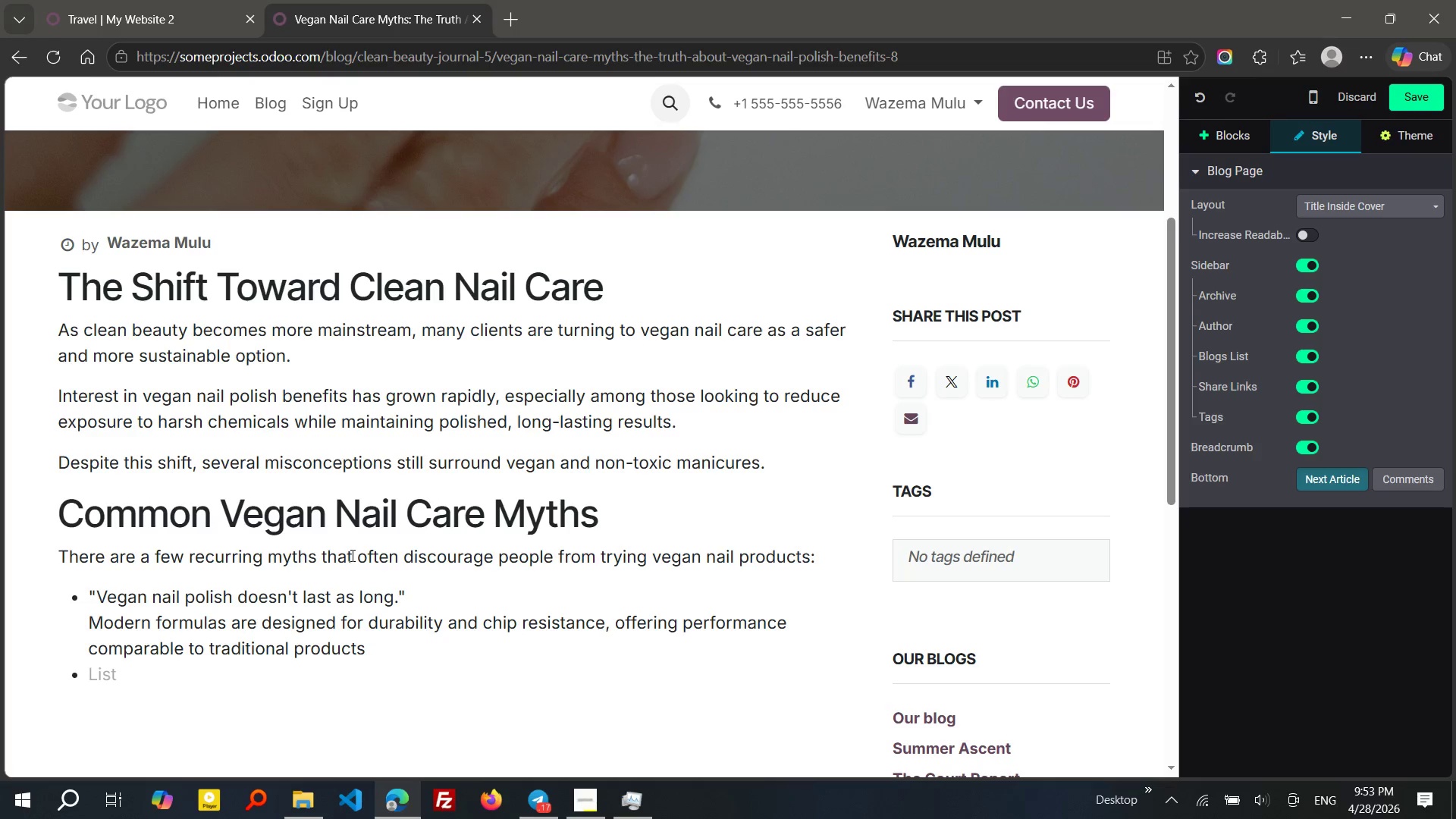 
type('Non-toxic manicures are less effective.')
 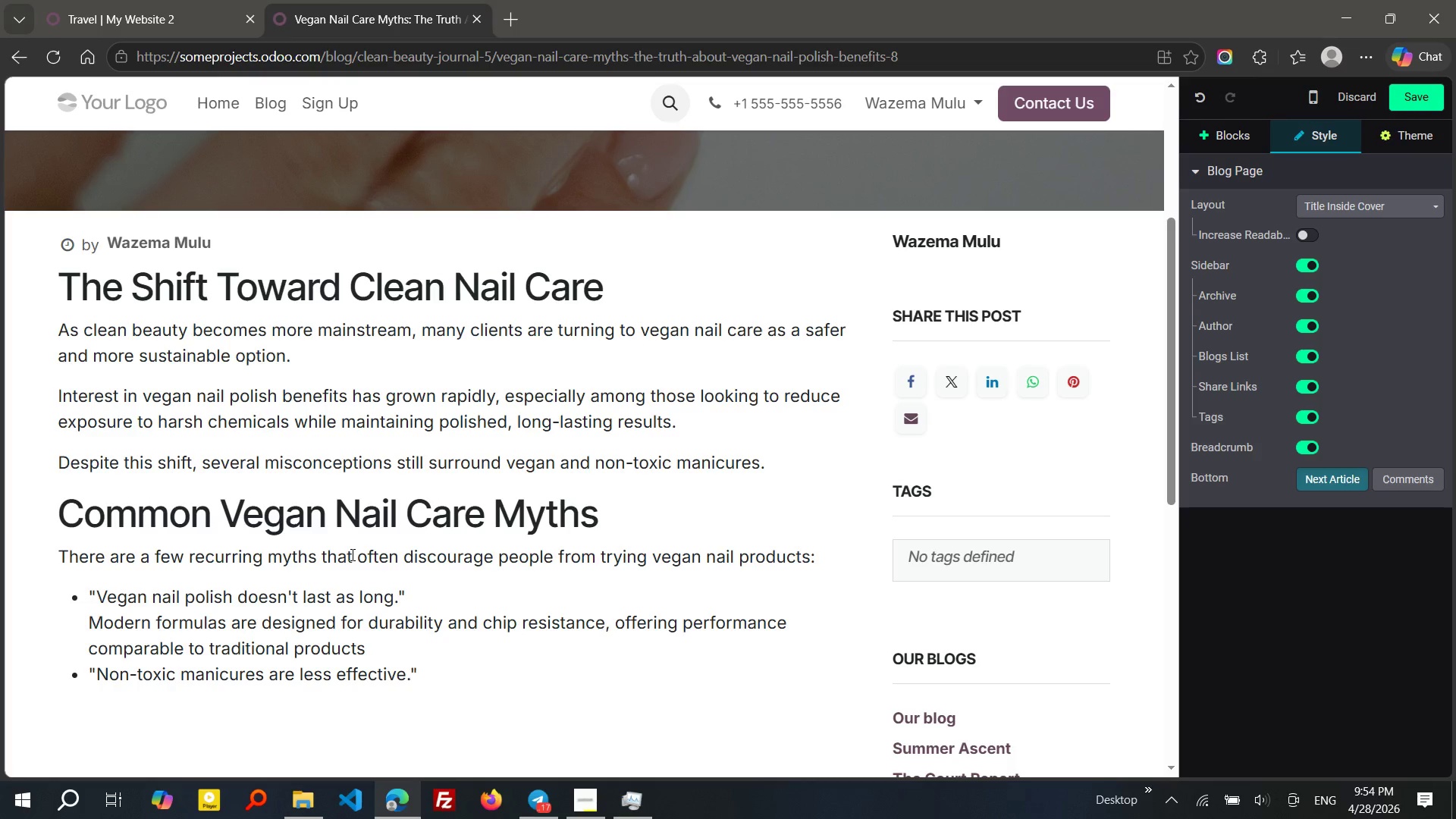 
key(Shift+Enter)
 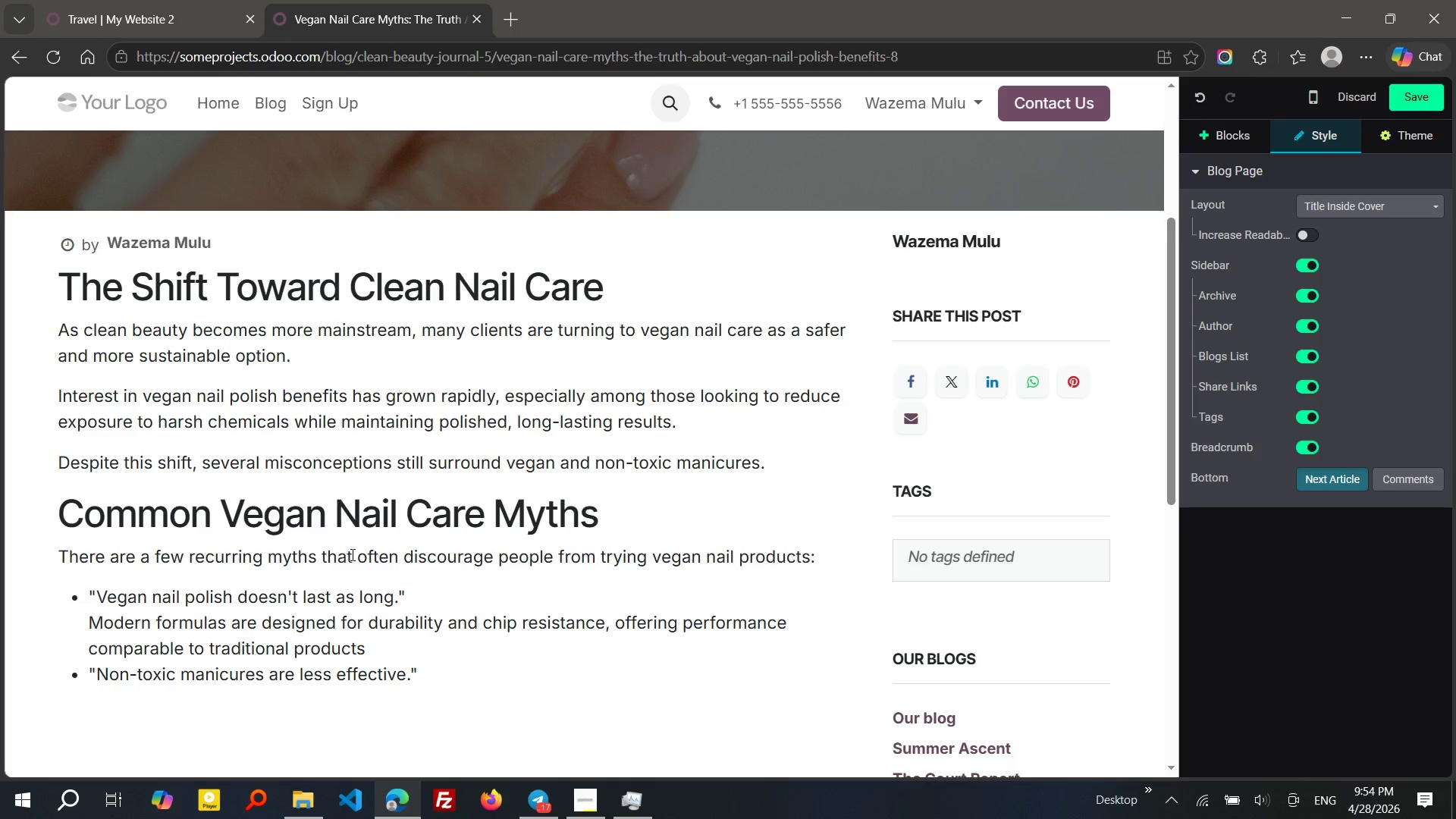 
type(A non-toxic manicure focuses on safer ingredients without sacr)
 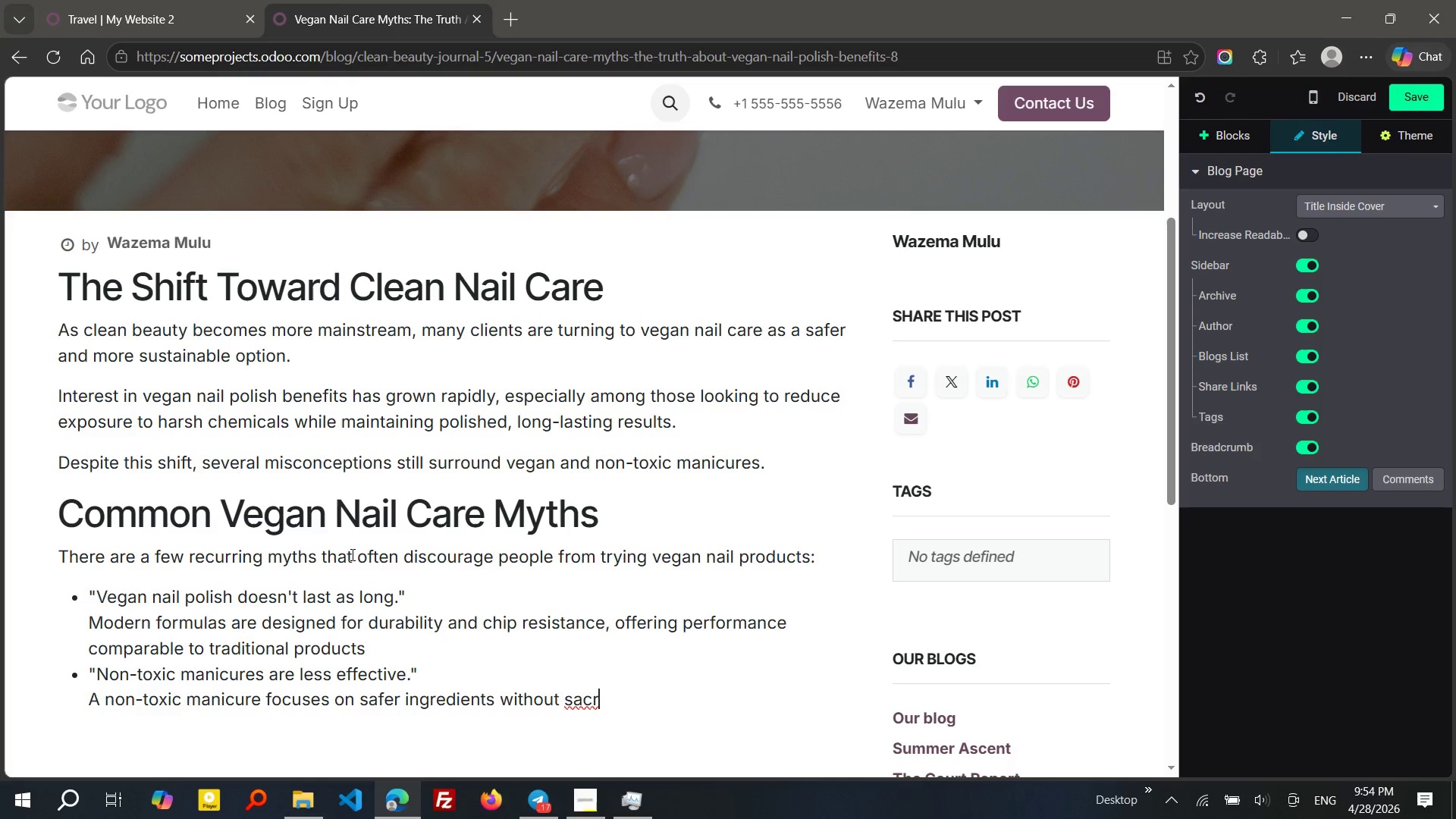 
type(ificing)
 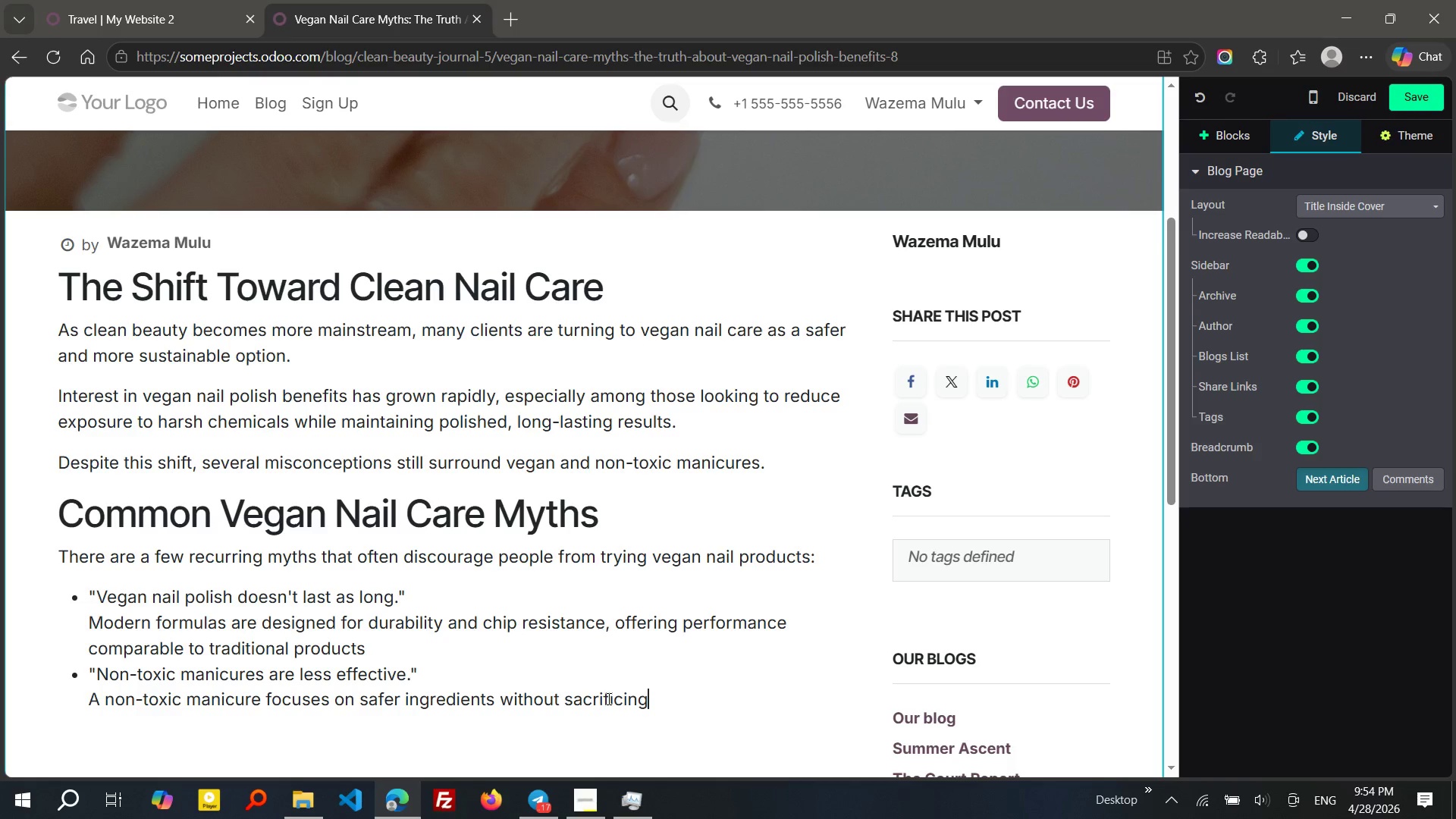 
left_click([610, 701])
 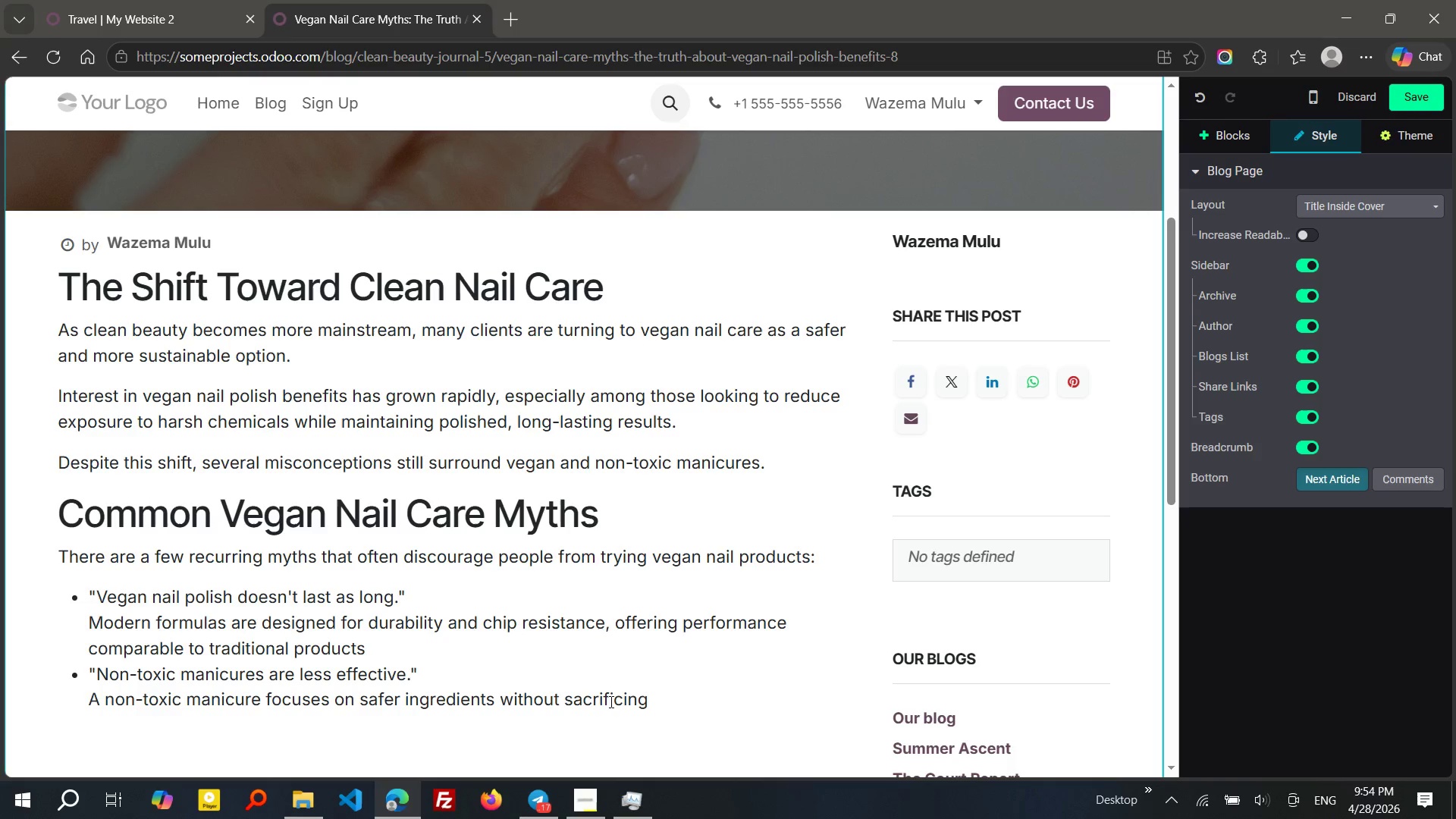 
key(Delete)
 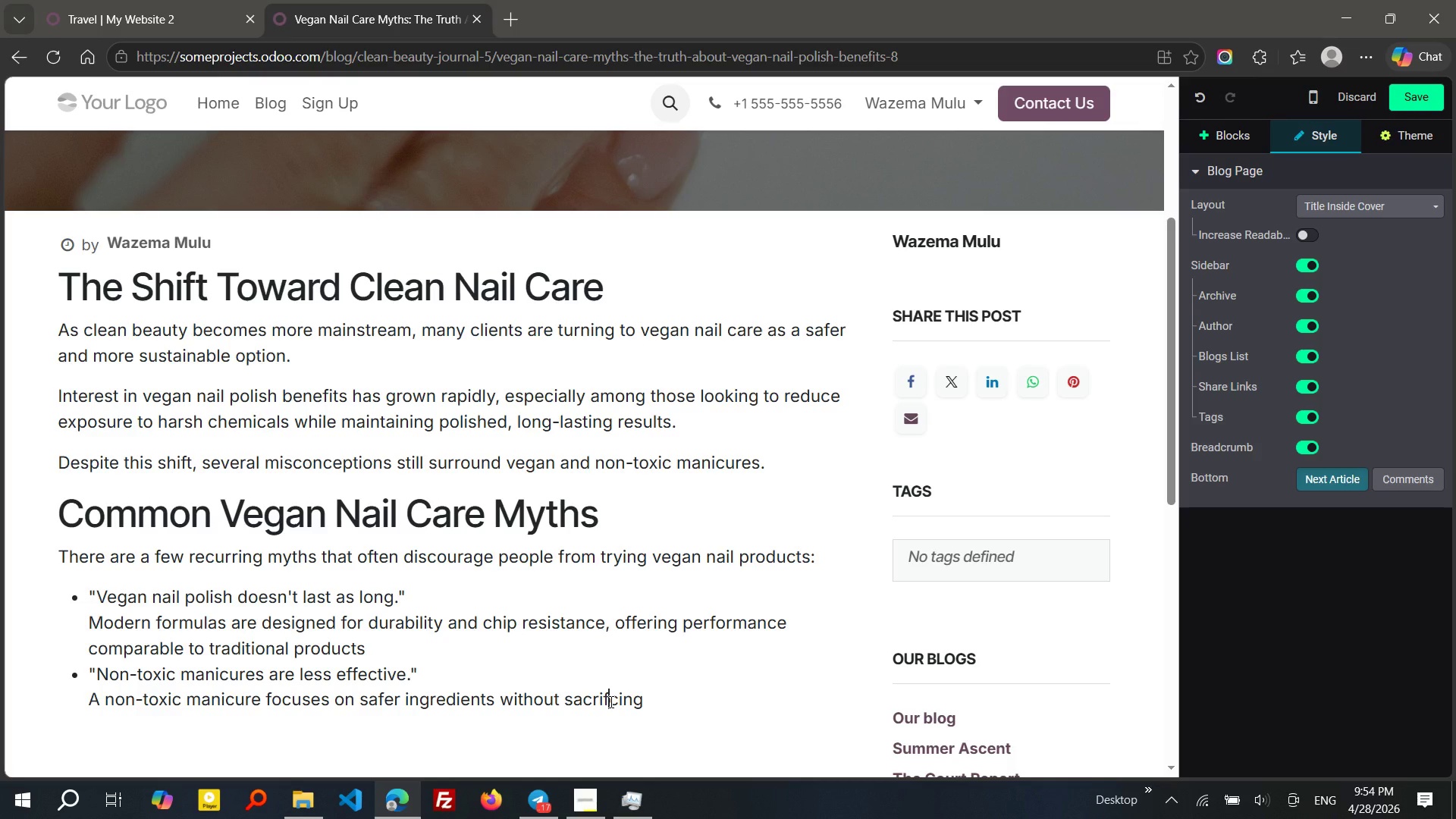 
key(I)
 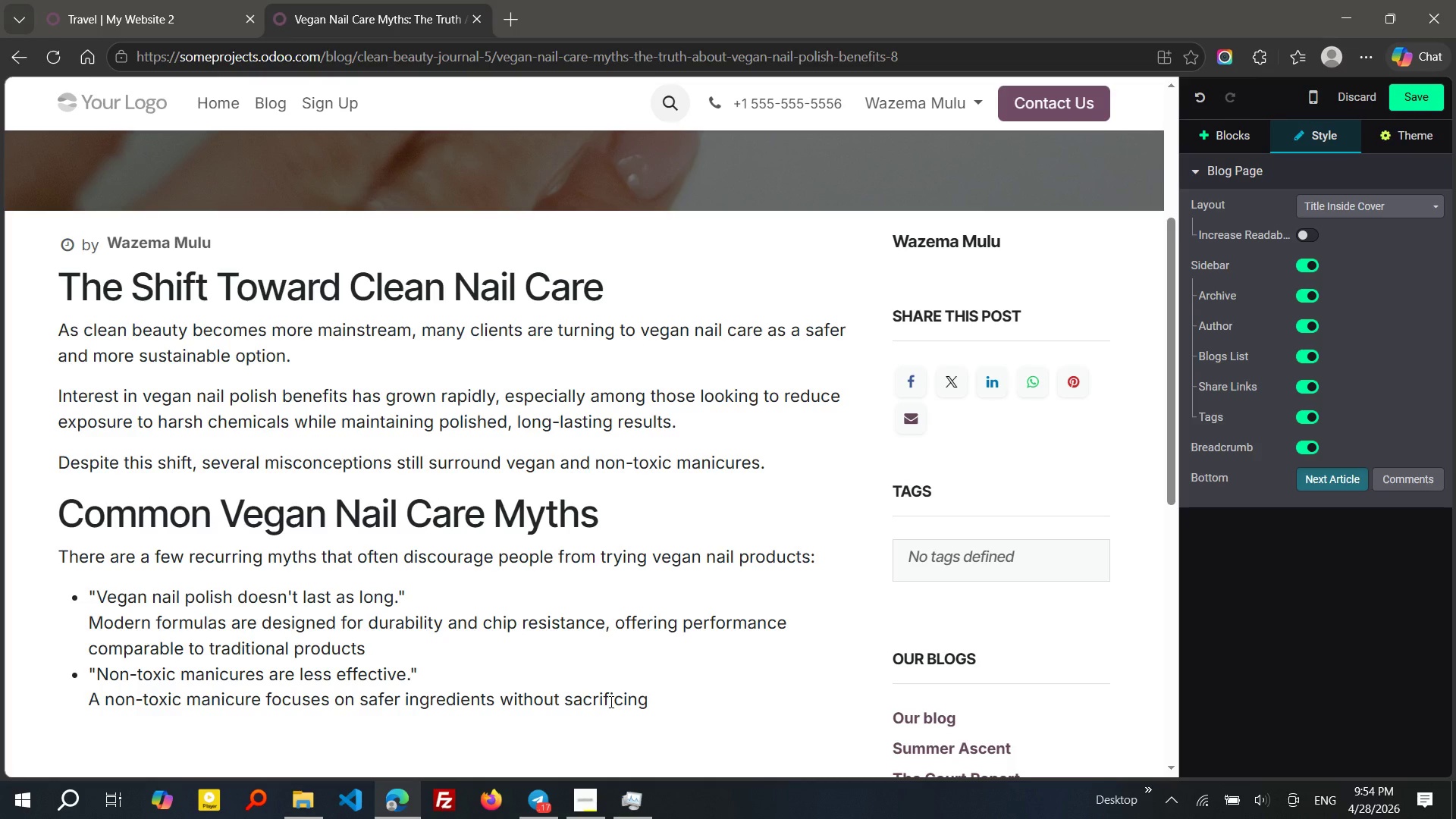 
key(Control+ArrowRight)
 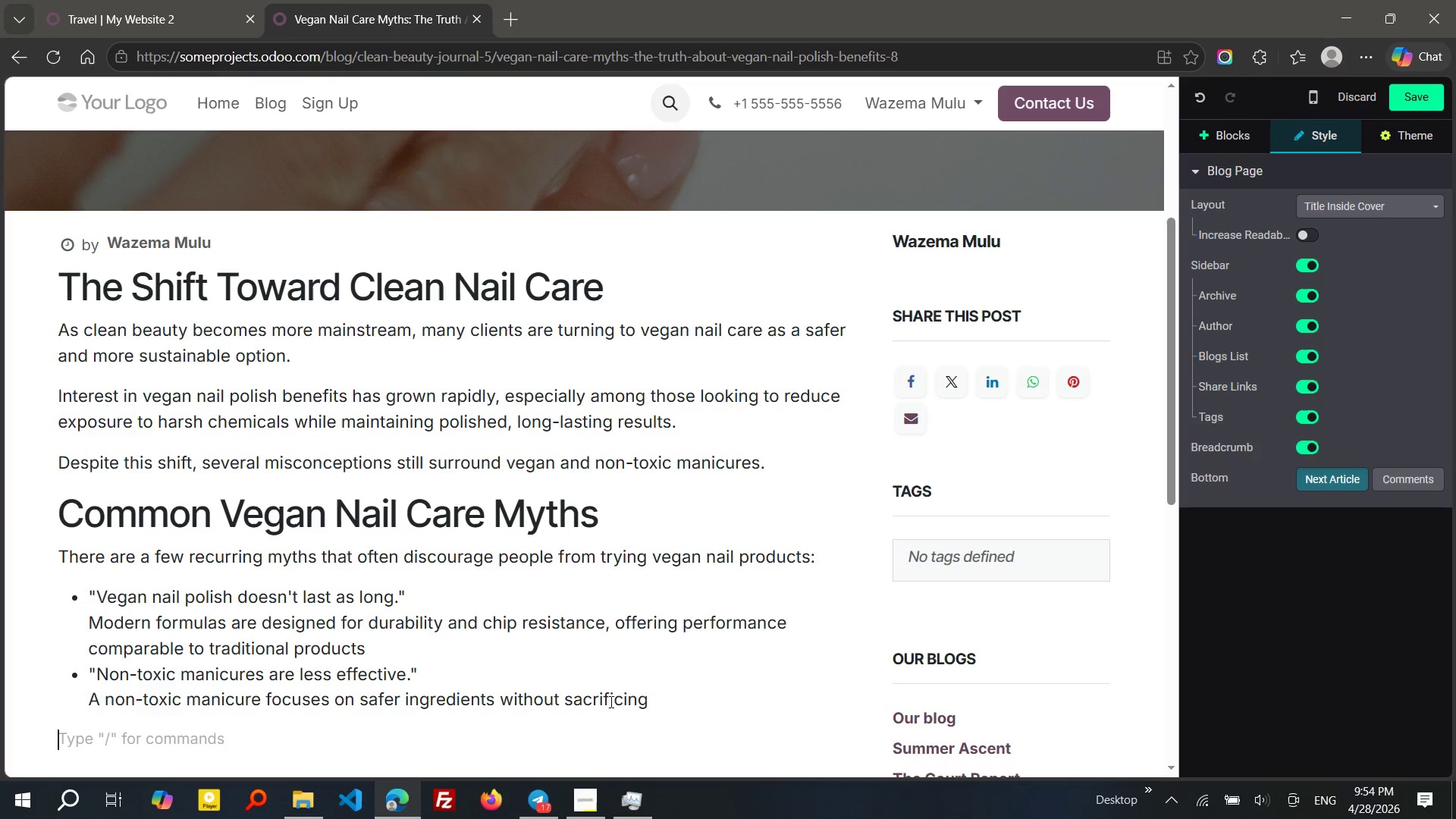 
key(Control+ArrowRight)
 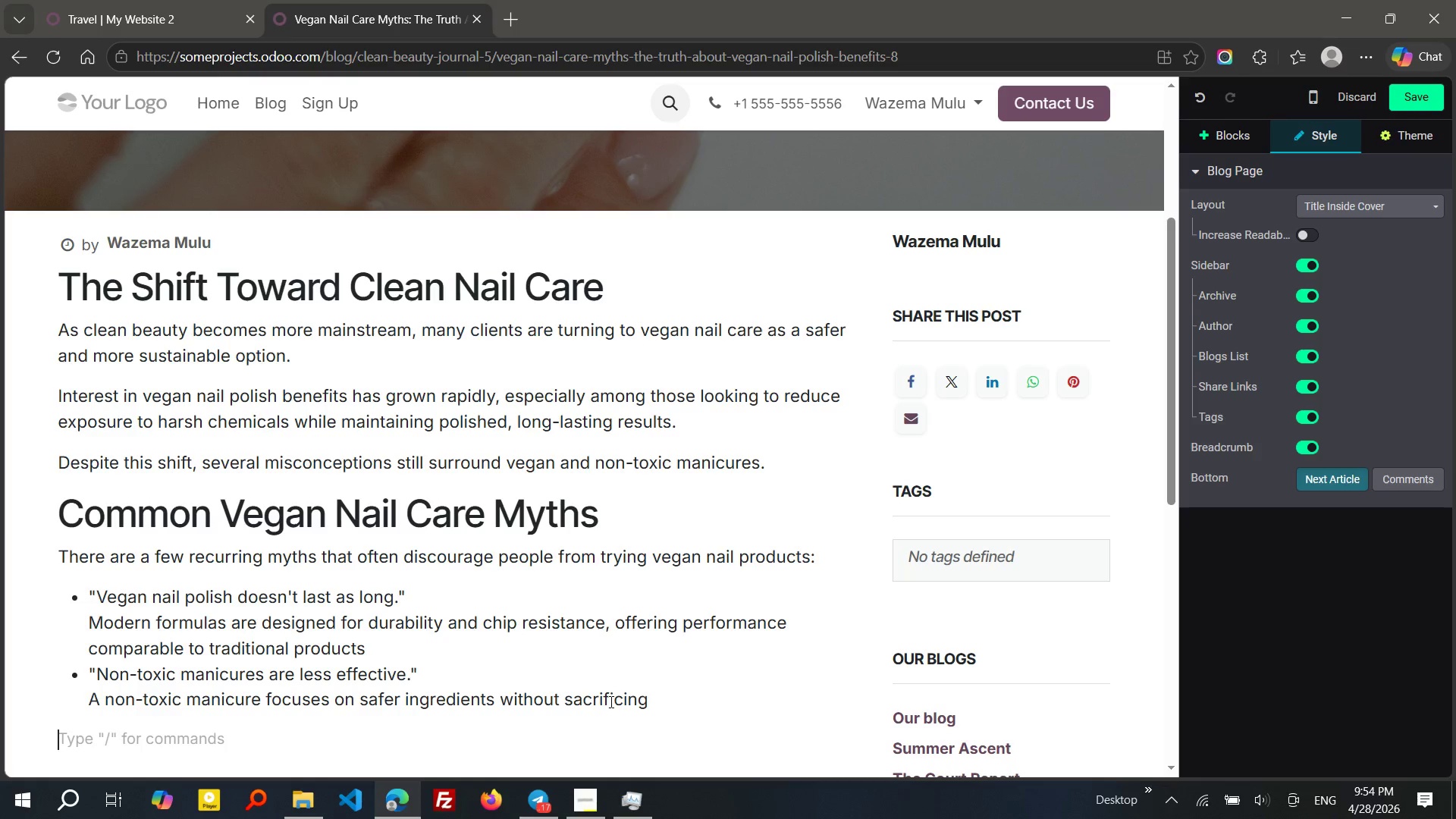 
key(Control+ArrowLeft)
 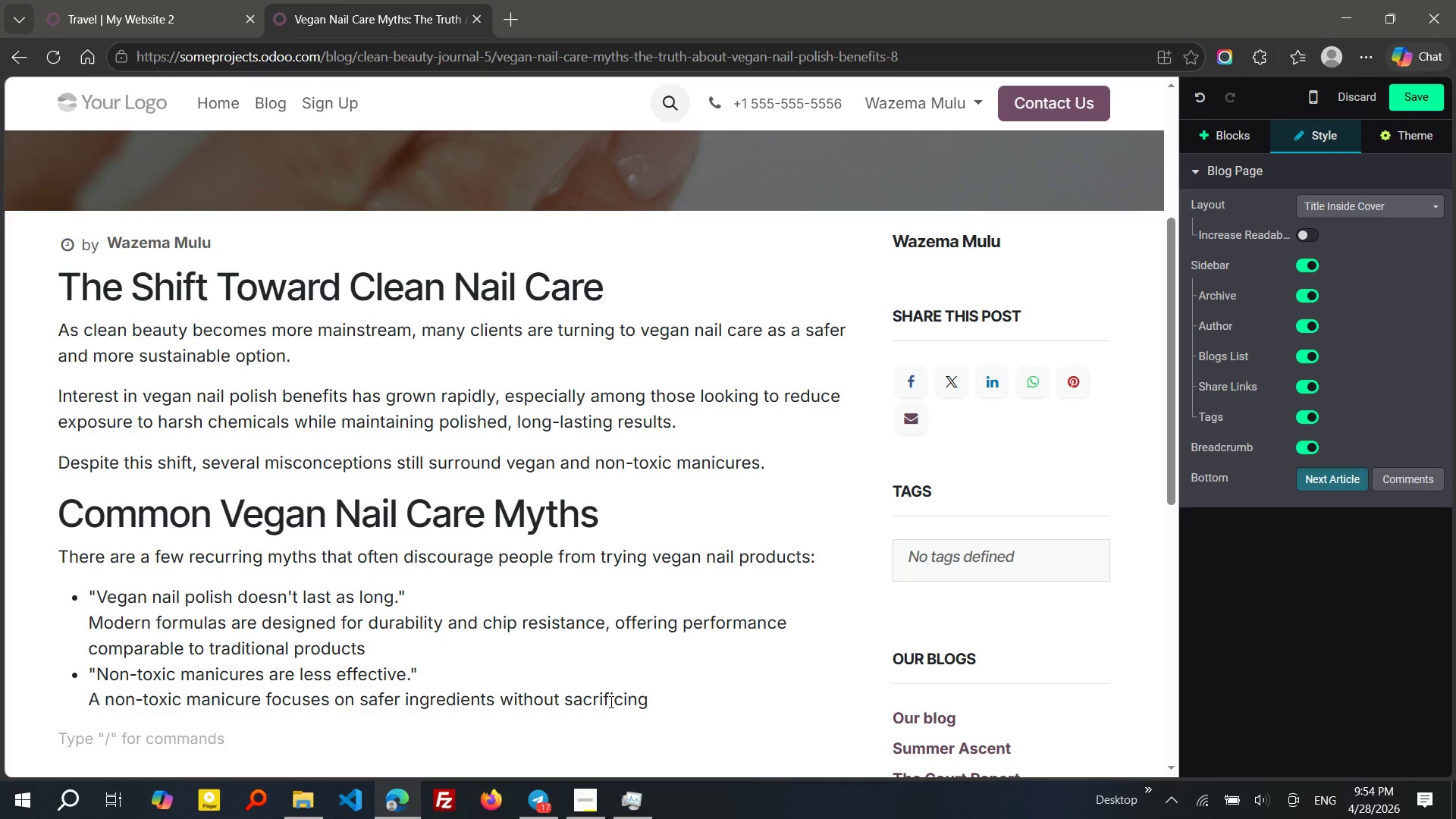 
key(Control+ArrowLeft)
 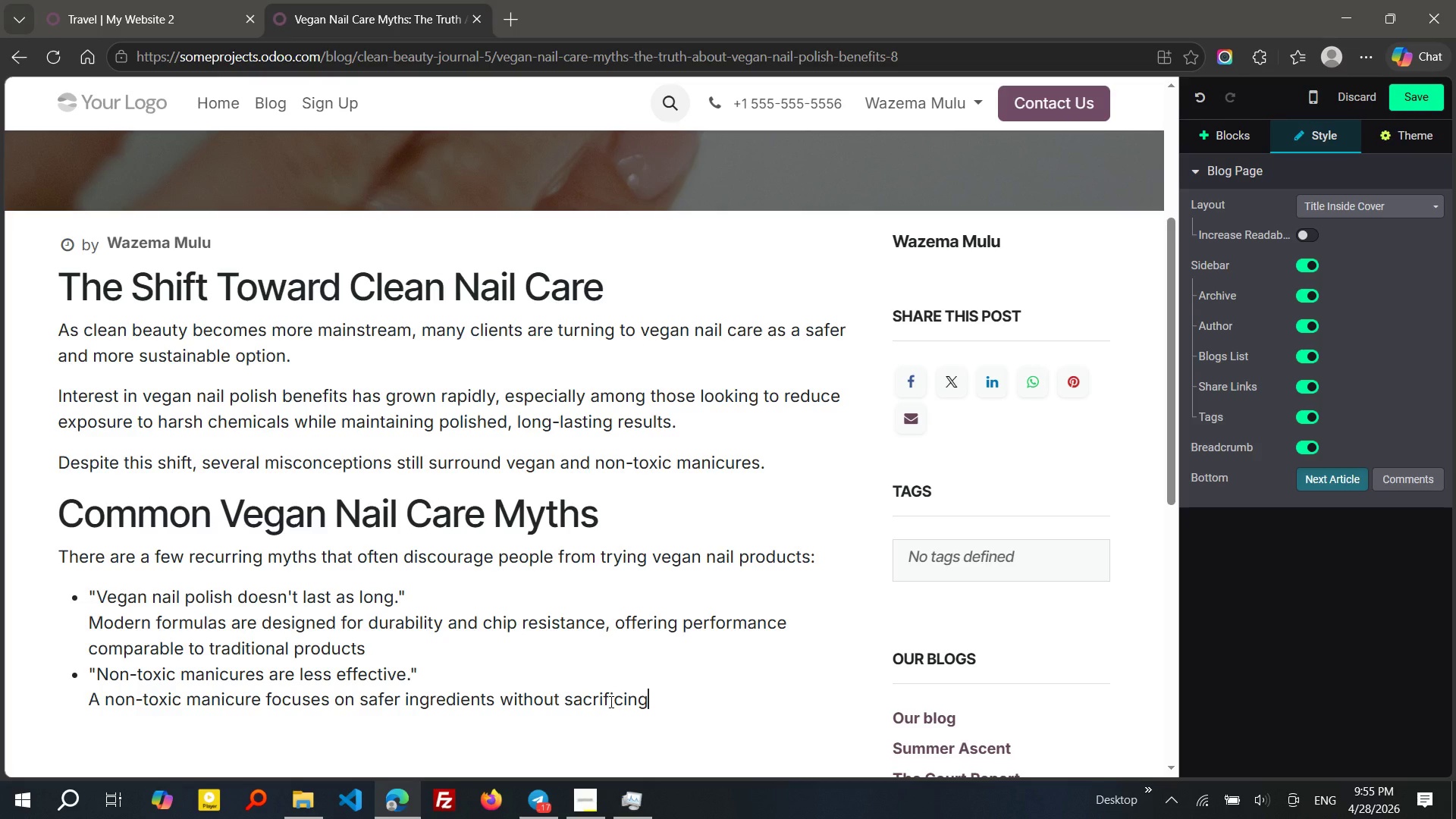 
type( finish, shine, or wa)
key(Backspace)
type(ear time.)
 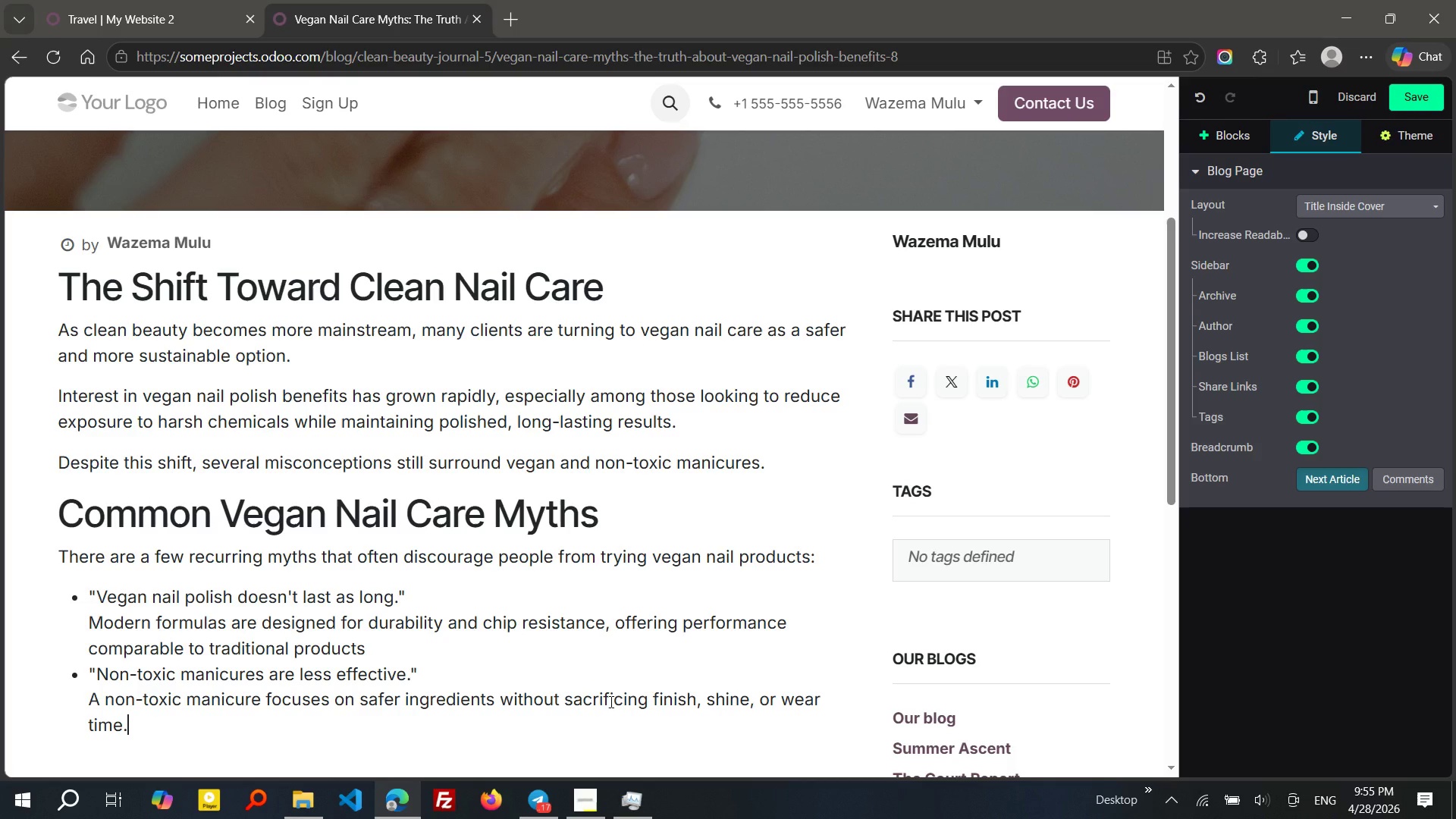 
key(Enter)
 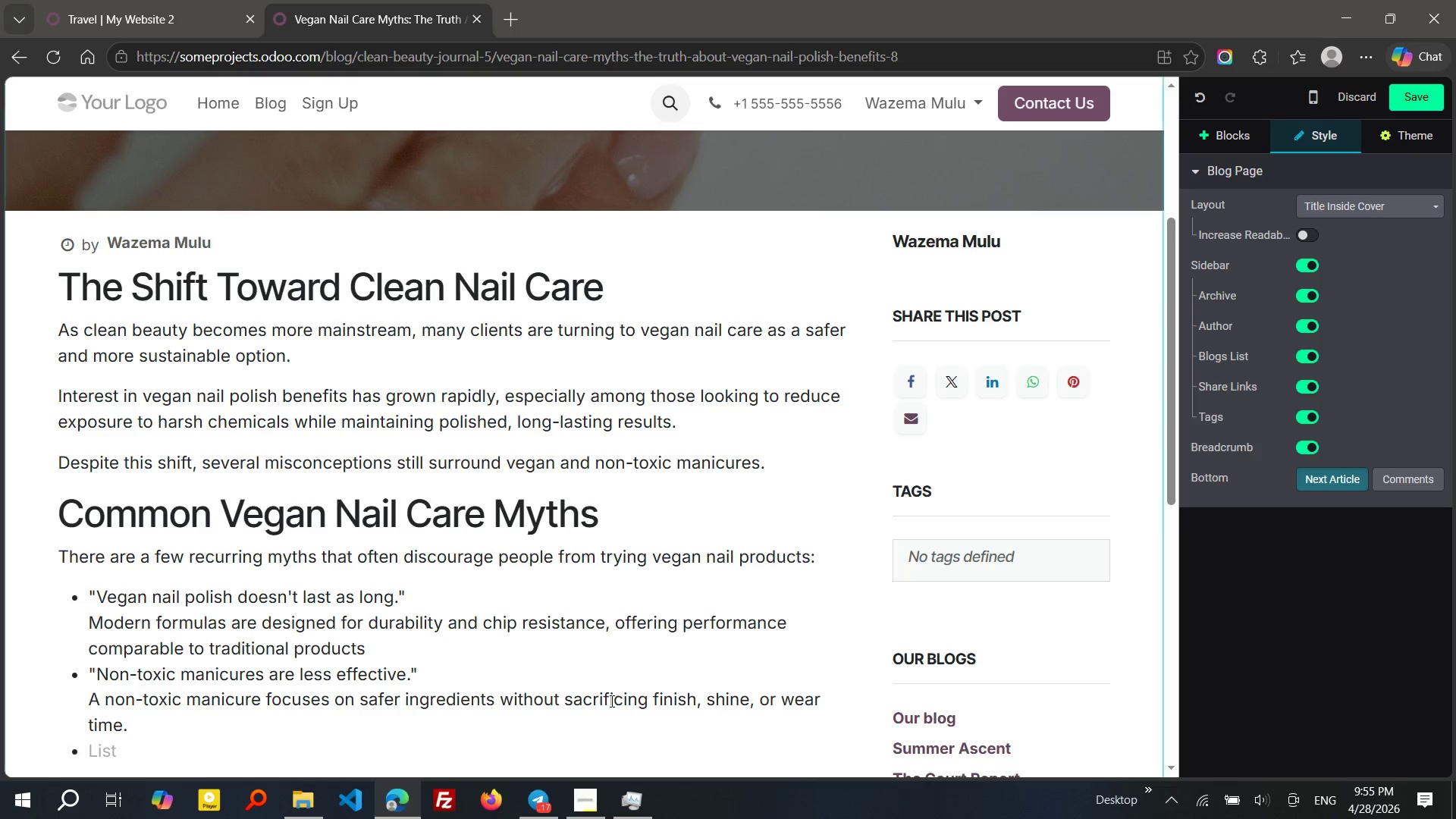 
type("CLEan B)
key(Backspace)
type(beauty limits your optoi)
key(Backspace)
key(Backspace)
type(ons")
 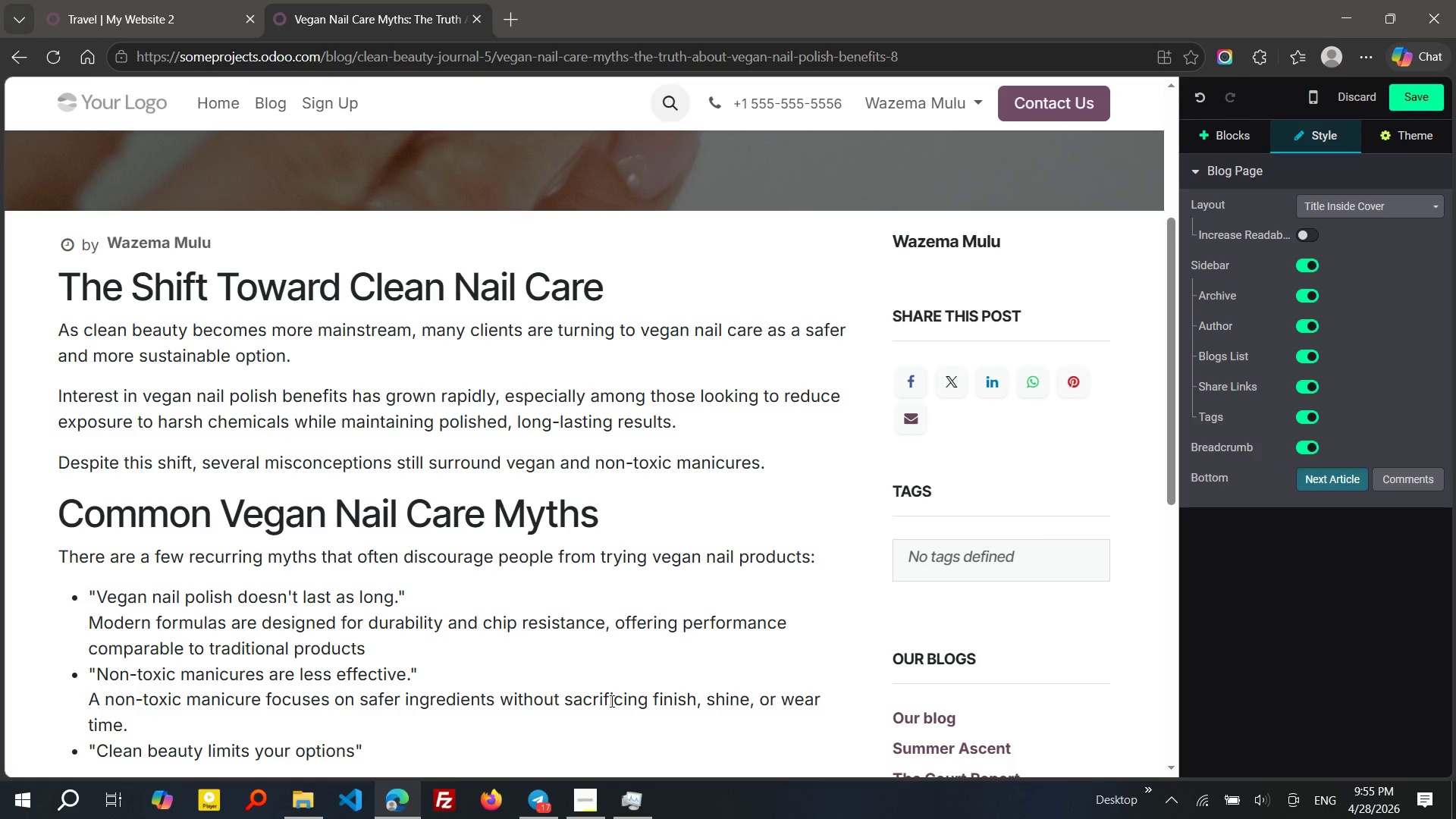 
key(ArrowLeft)
 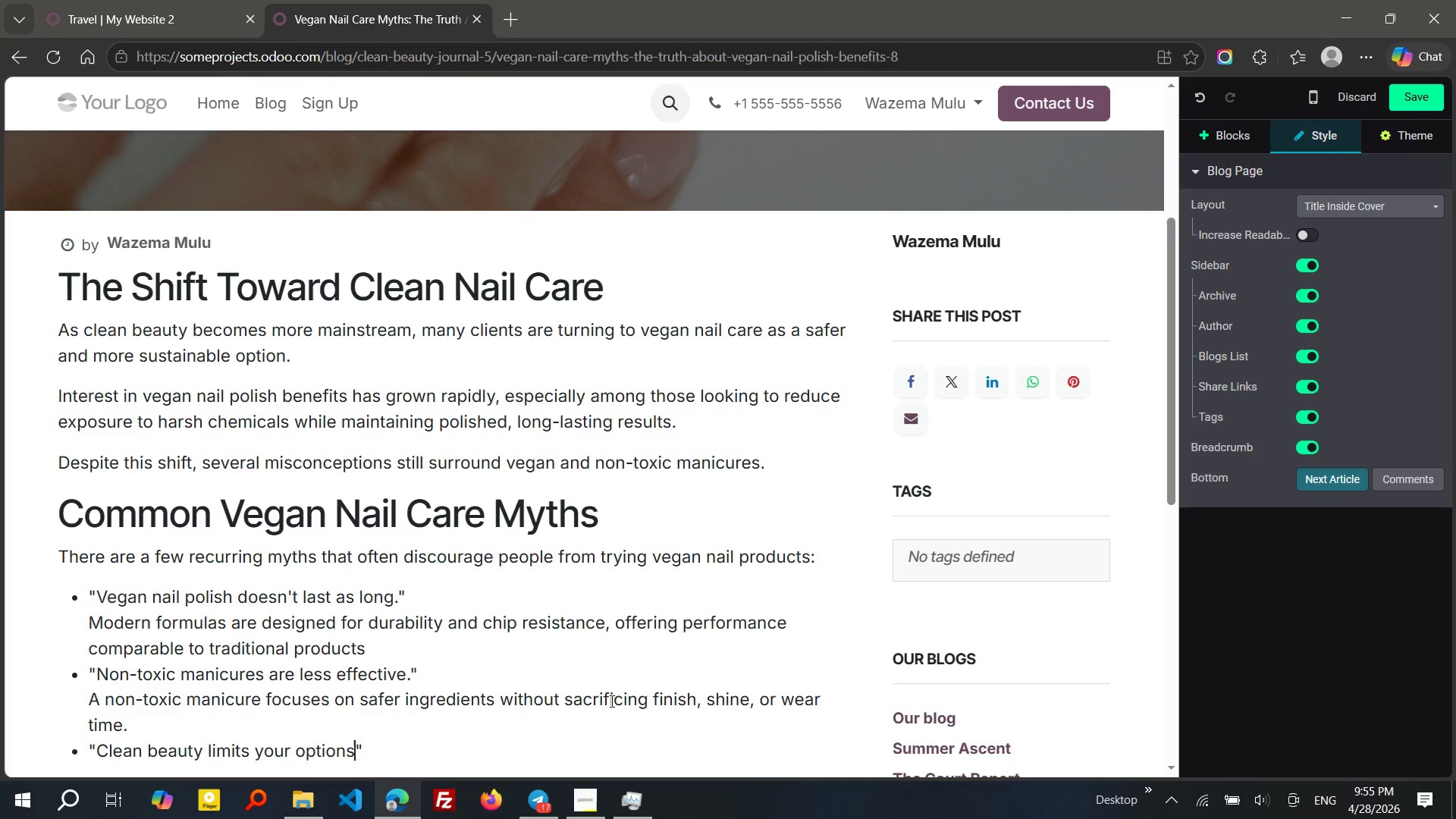 
key(Period)
 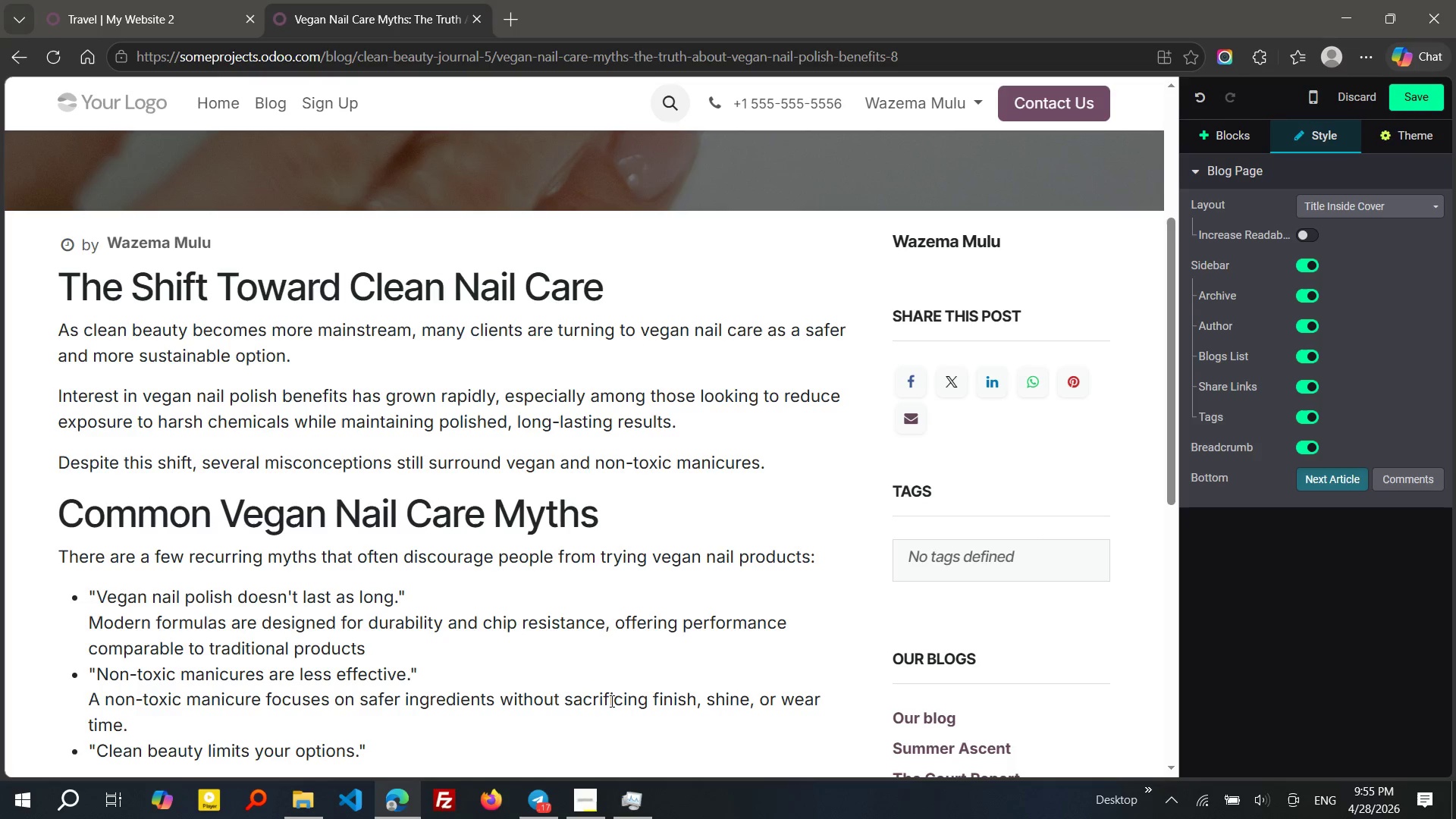 
key(ArrowRight)
 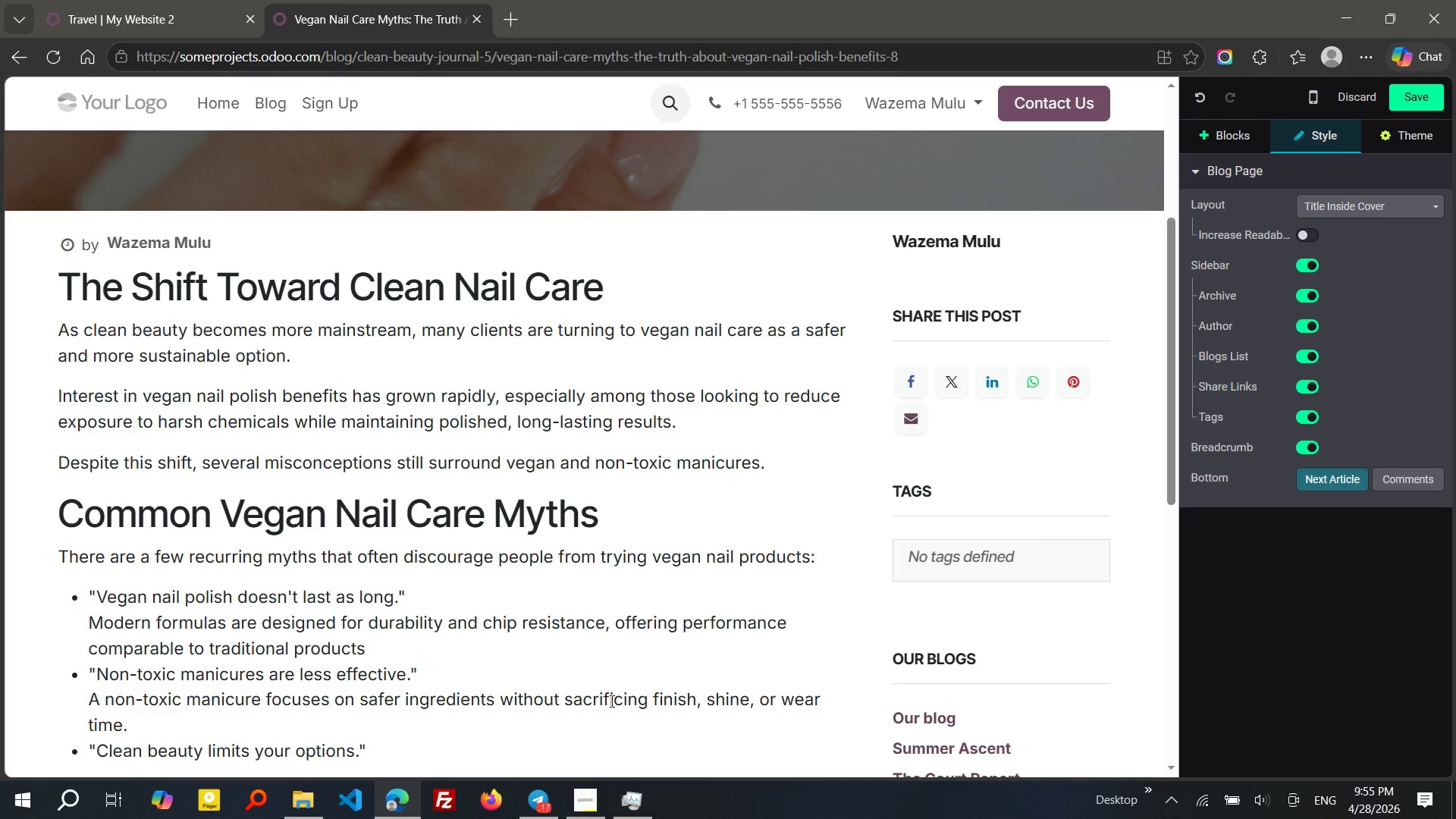 
key(Shift+ShiftRight)
 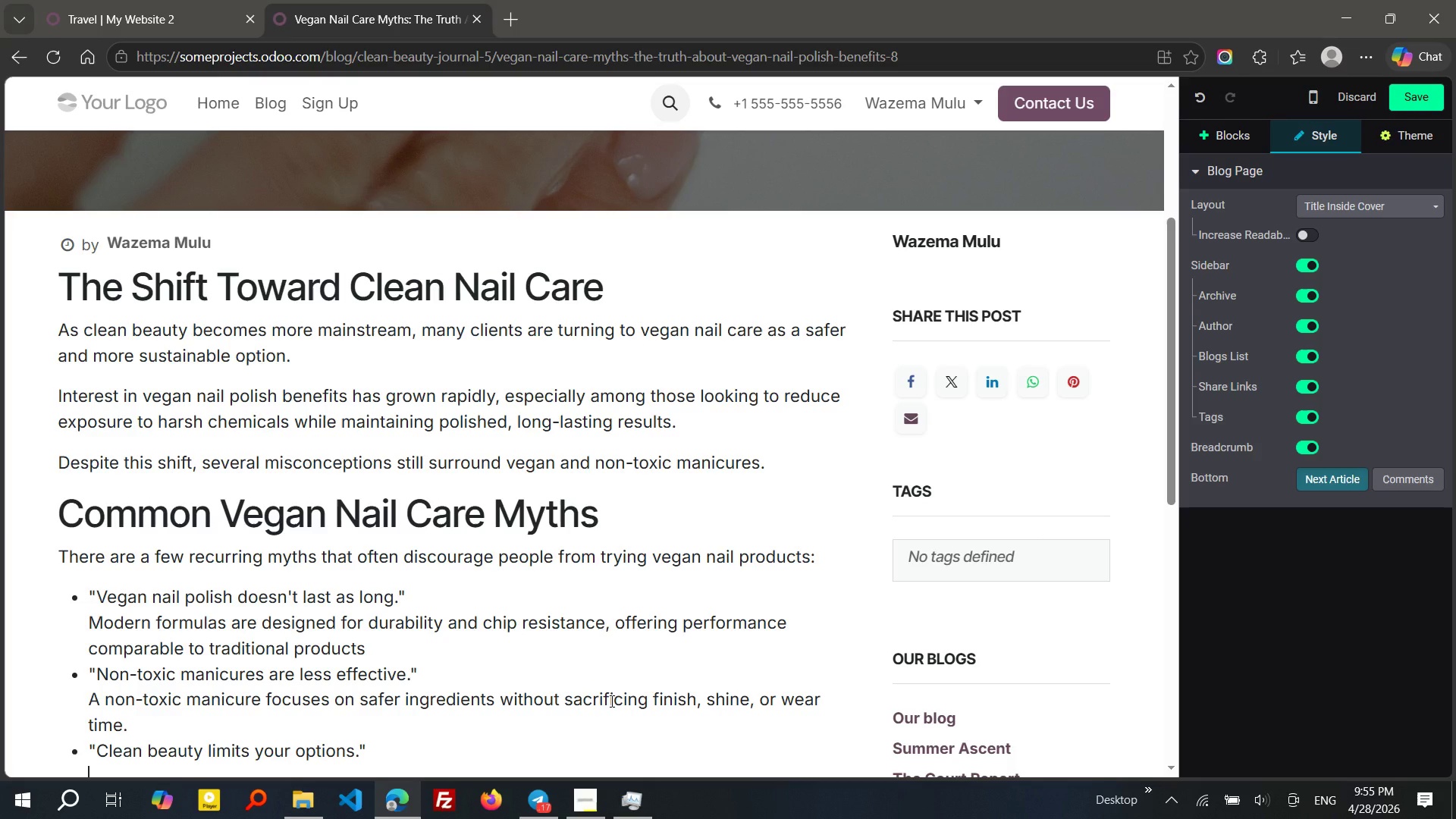 
key(Shift+Enter)
 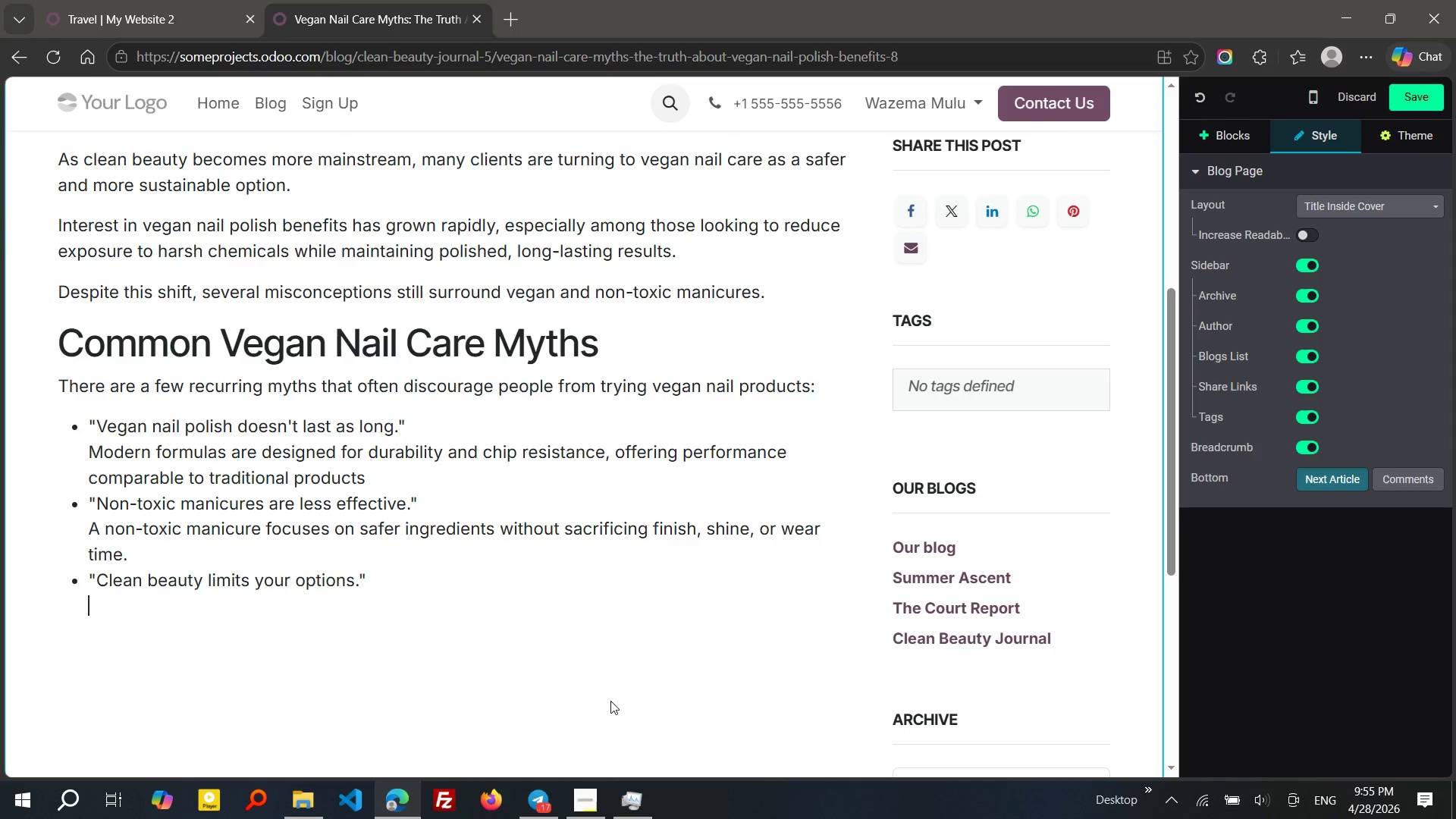 
wait(16.75)
 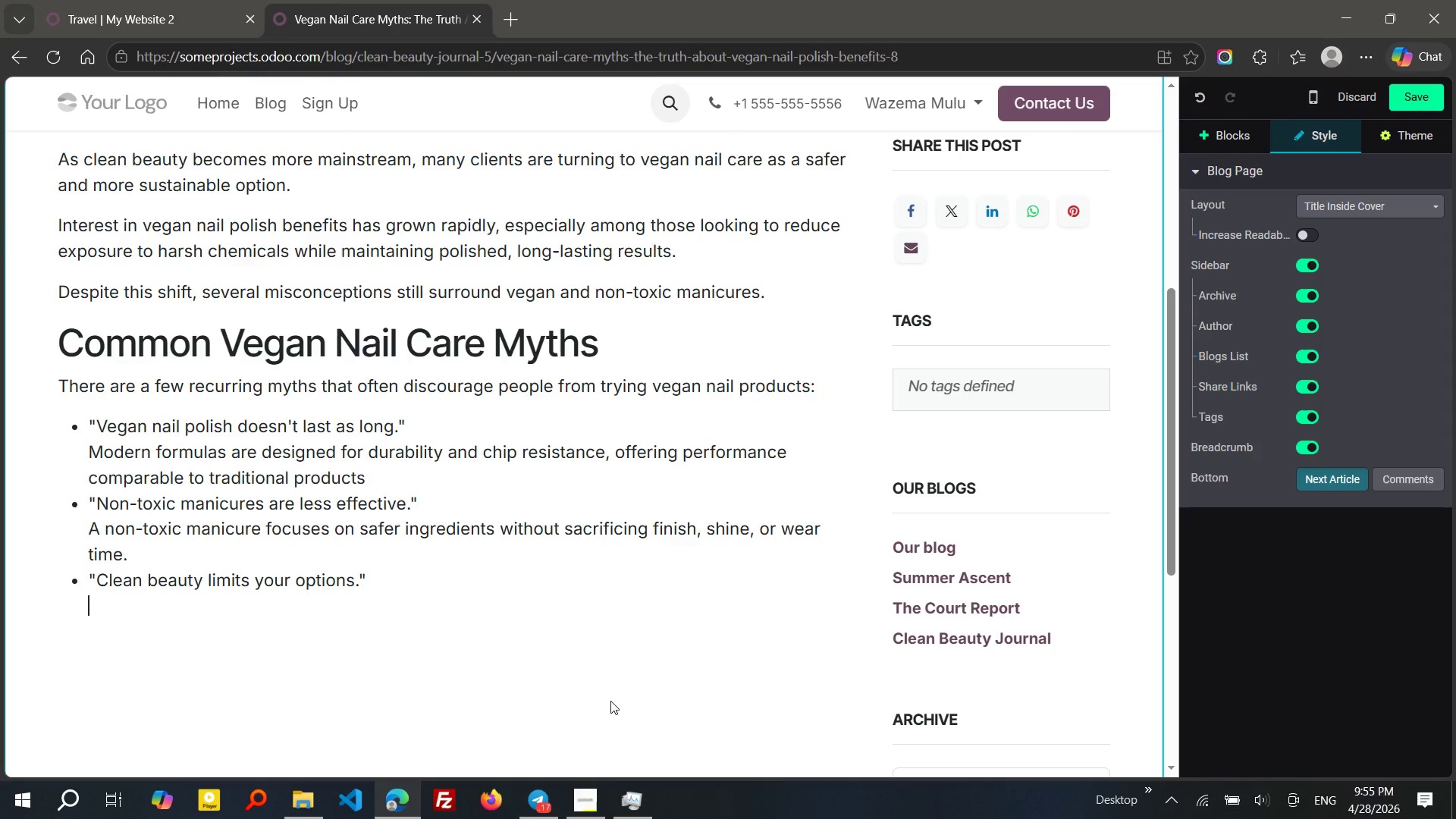 
type(TODAy's vegan collectons include everything)
 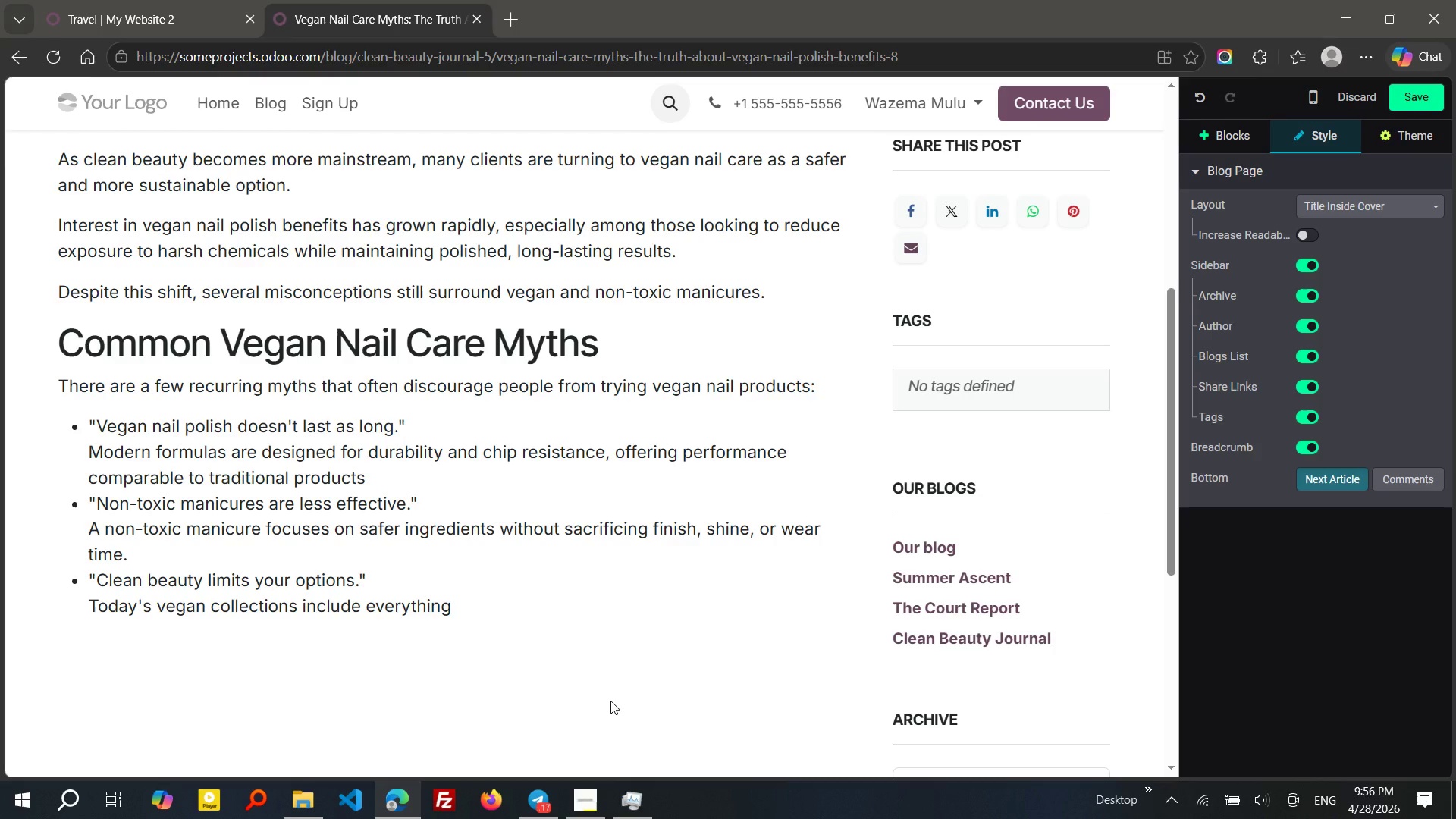 
wait(14.41)
 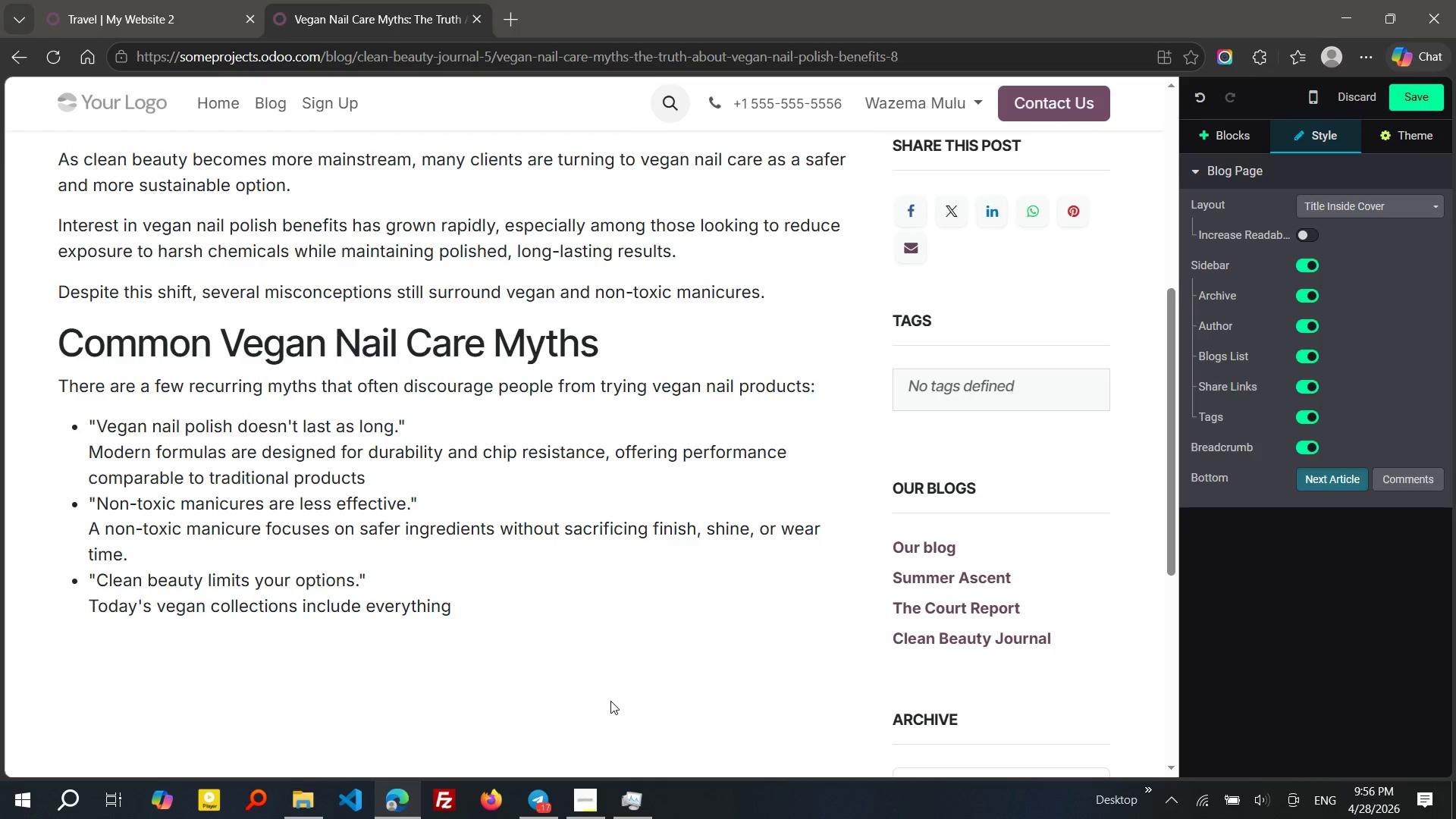 
type( from natur)
key(Backspace)
key(Backspace)
key(Backspace)
key(Backspace)
type(eutral tones to trend-riven shades, giving clients full creative freedom.)
 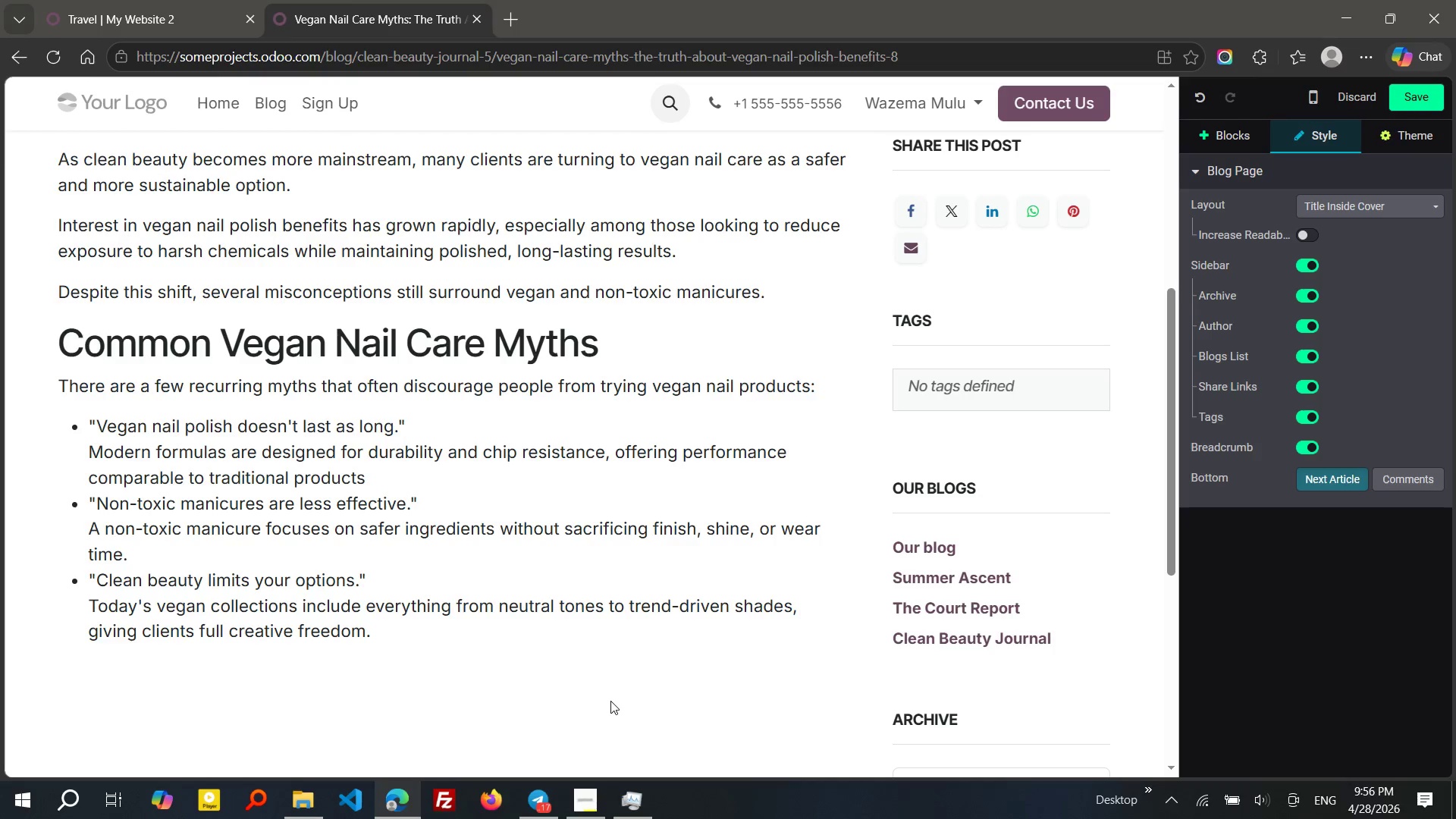 
key(Enter)
 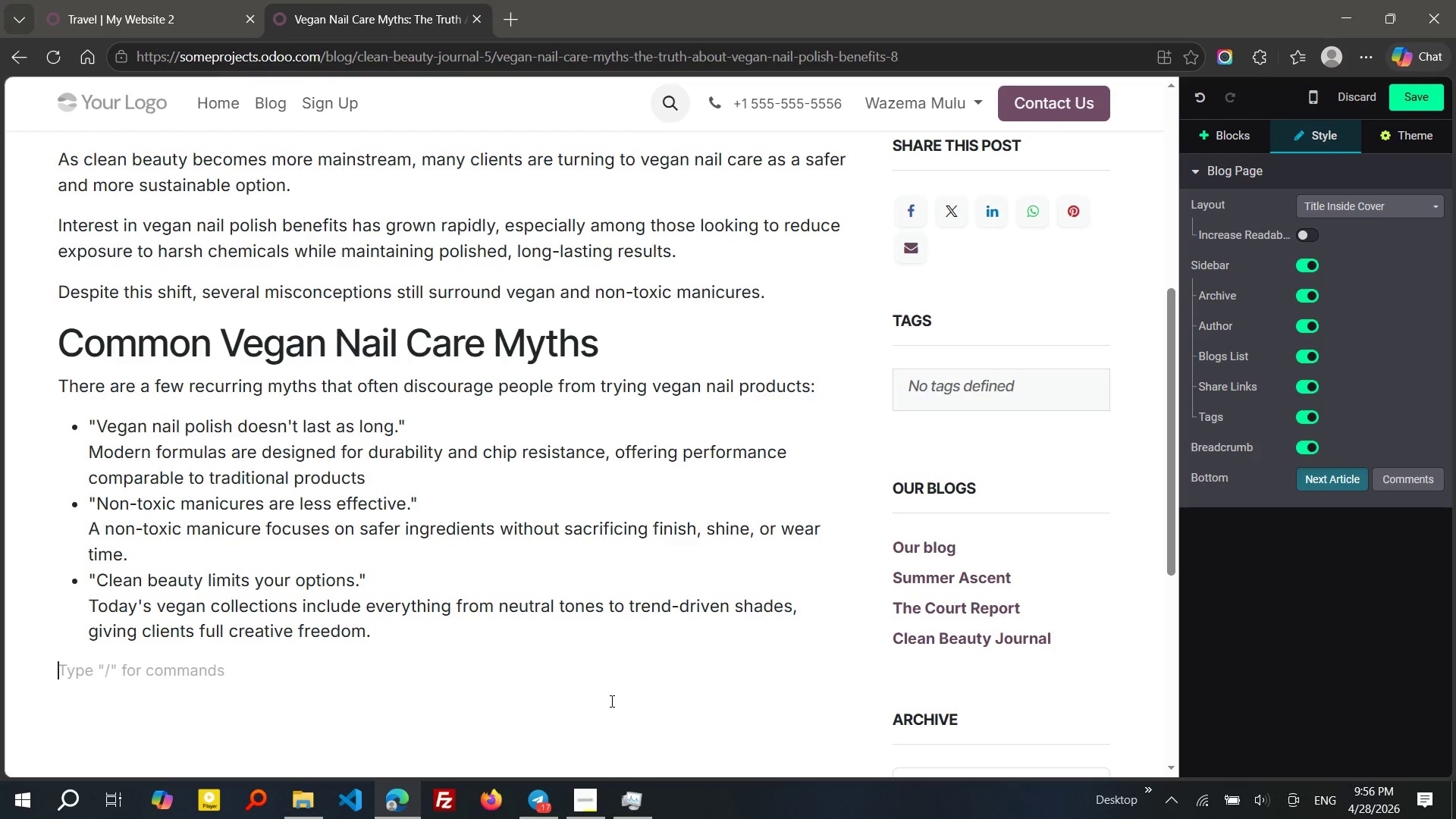 
key(Enter)
 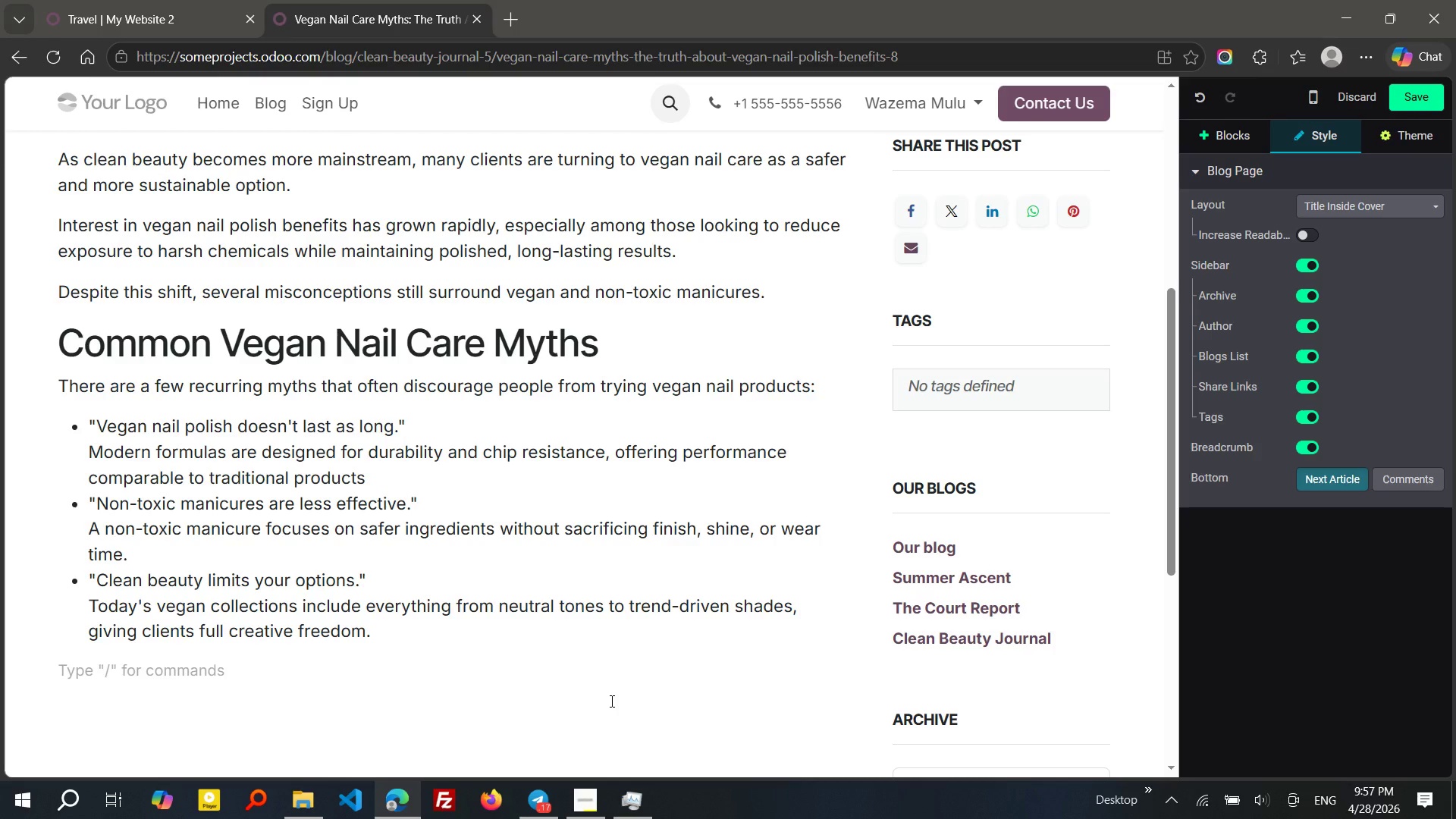 
wait(18.45)
 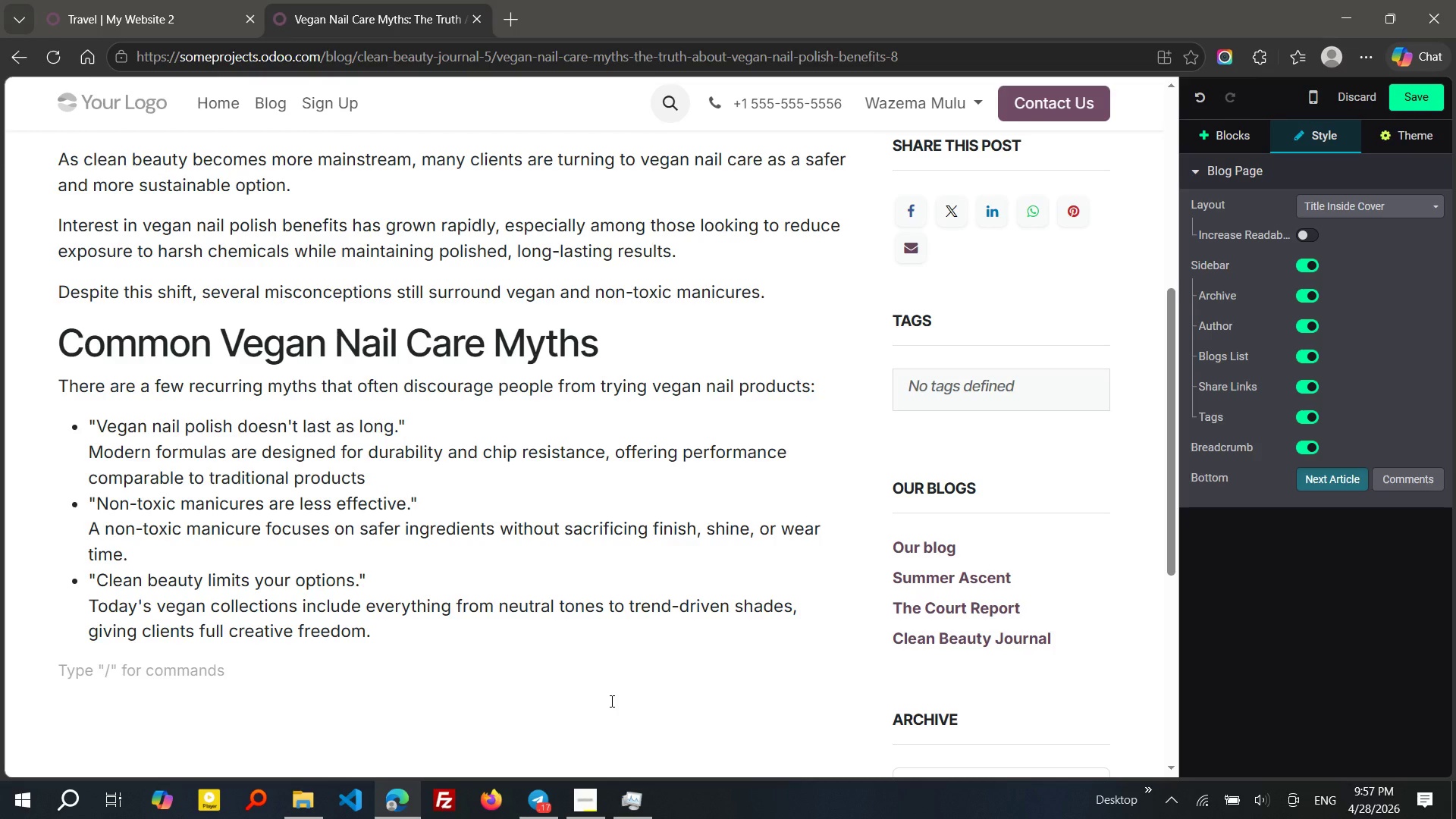 
key(Slash)
 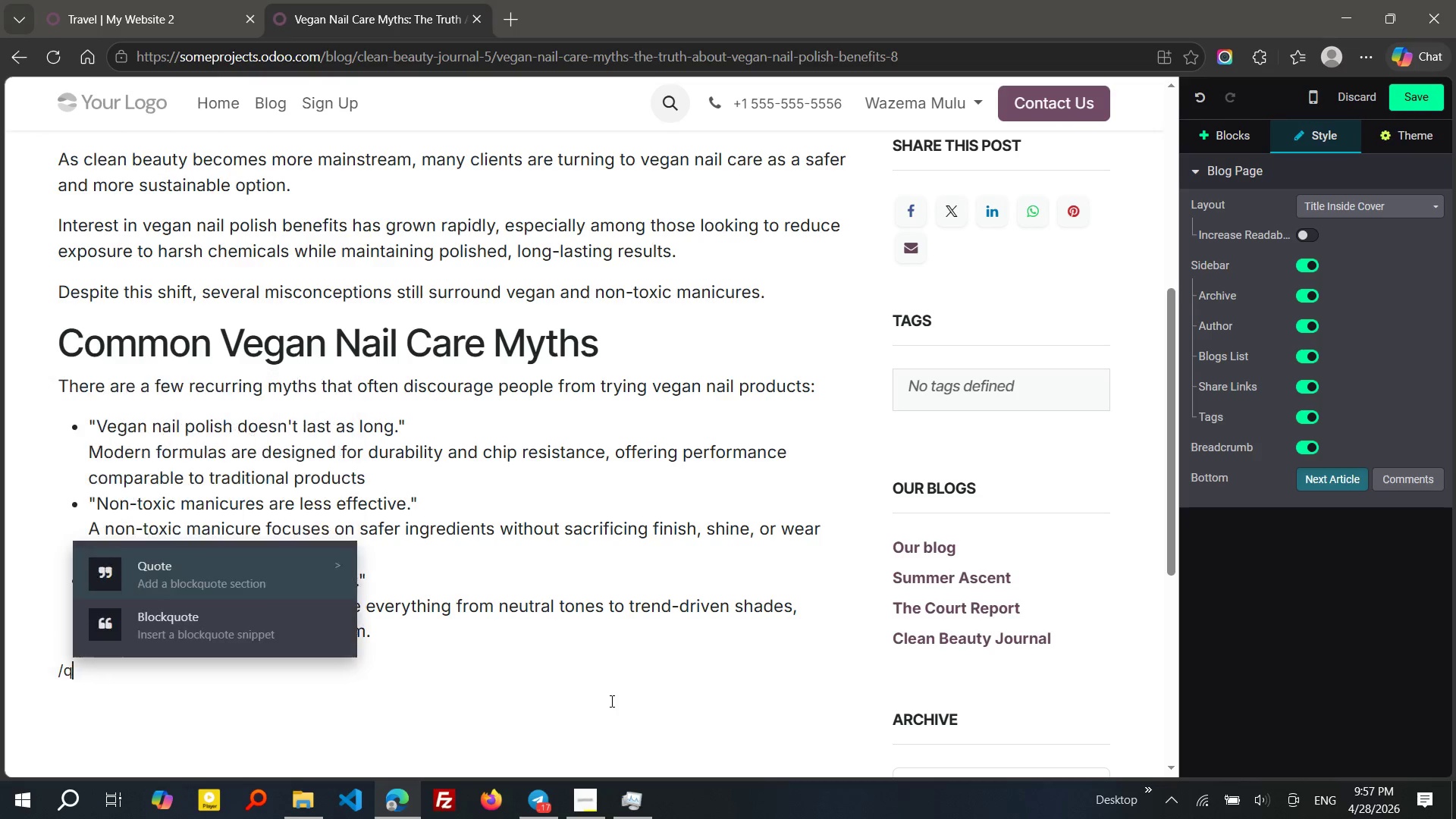 
key(Q)
 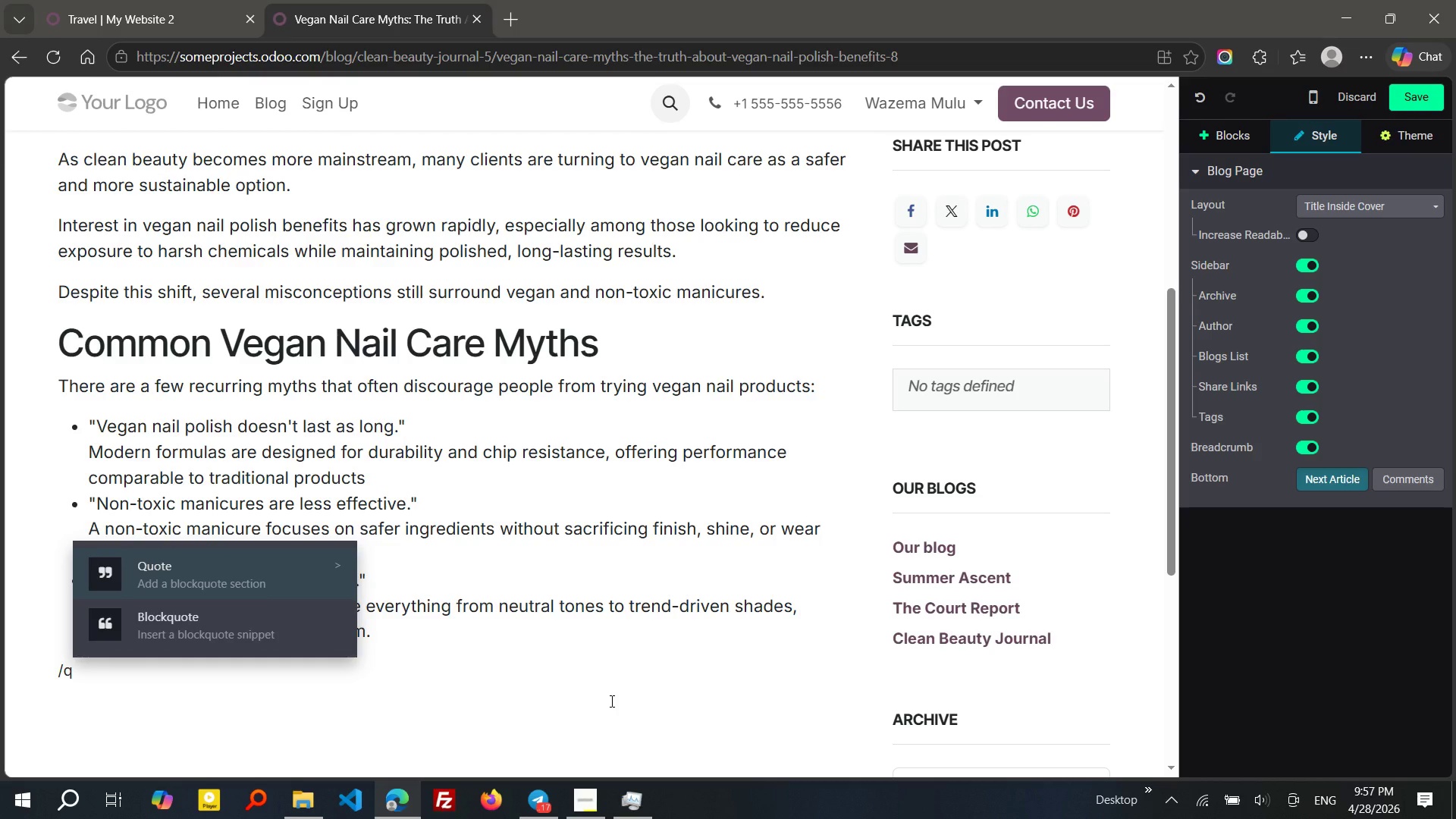 
key(Enter)
 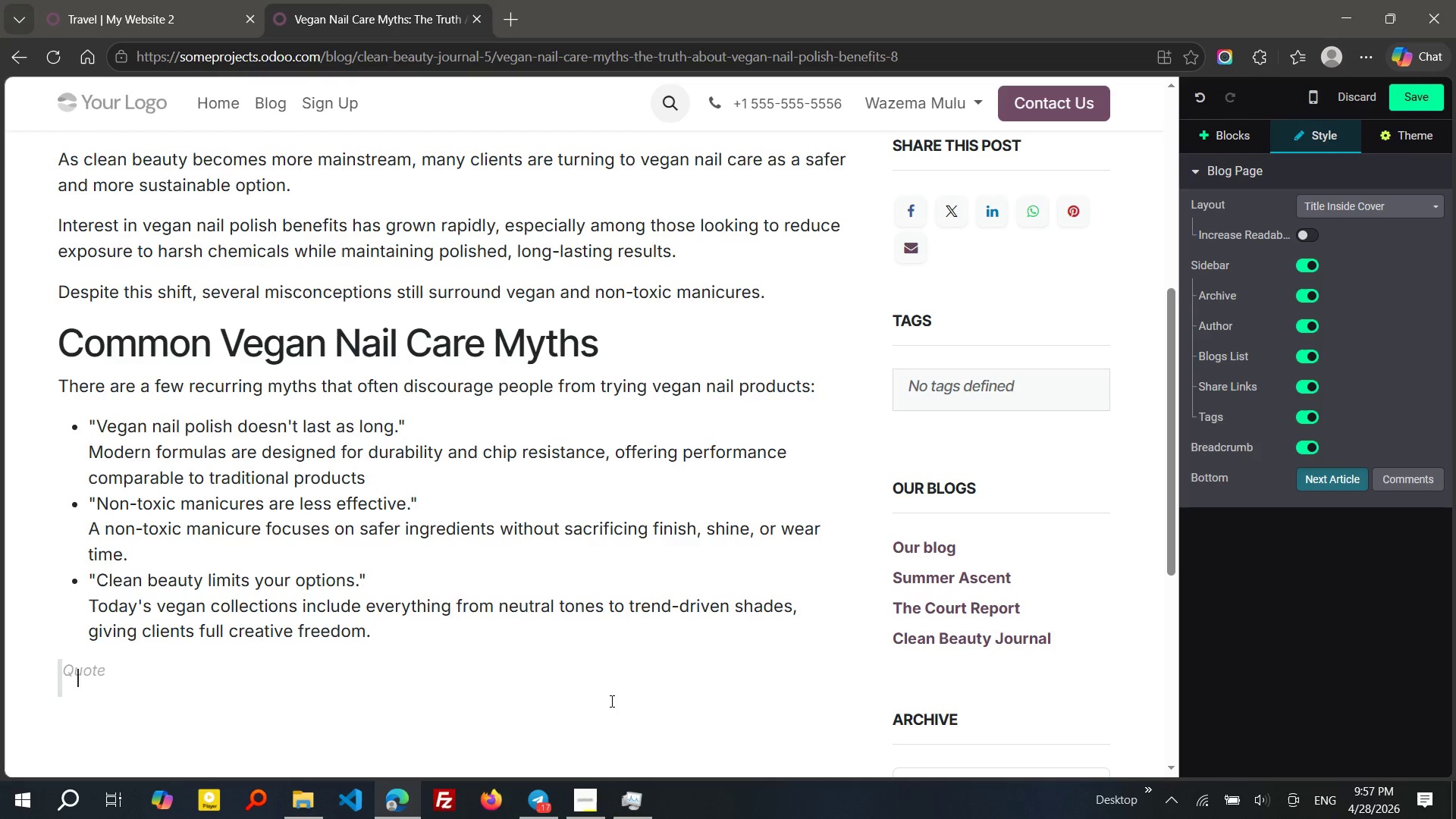 
type(CLEAn beauty is about making better choices)
 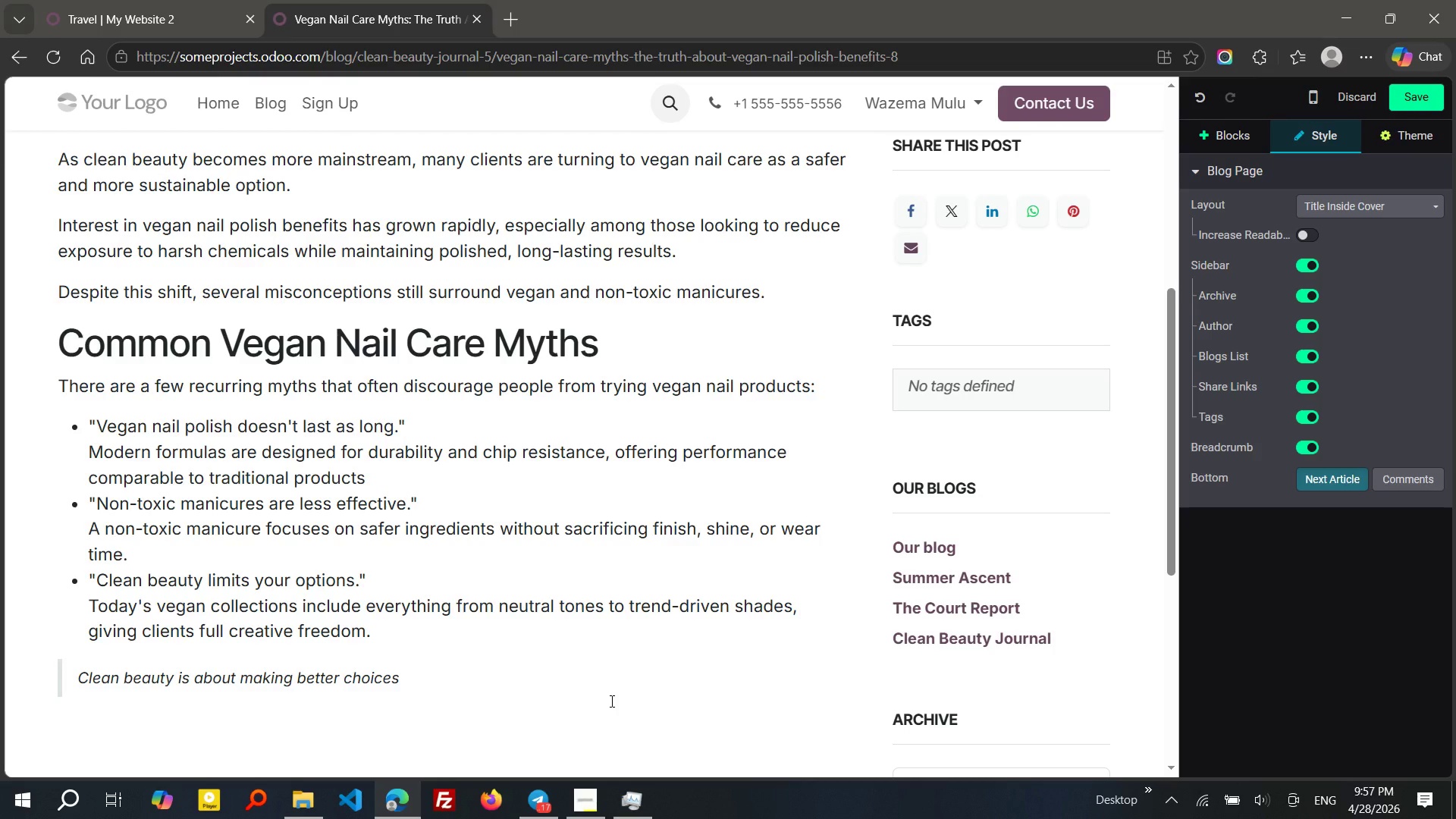 
key(Minus)
 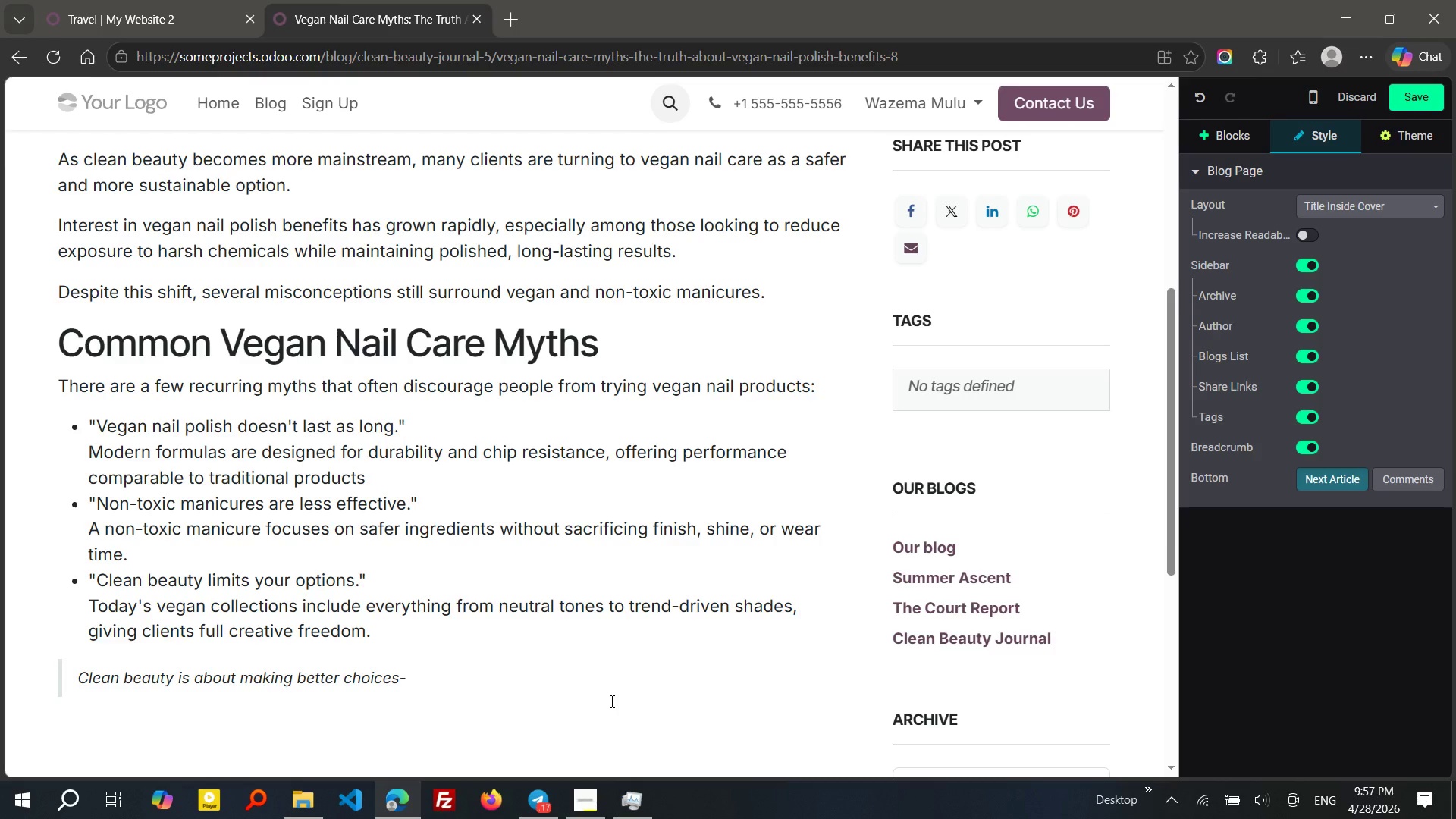 
key(Backspace)
 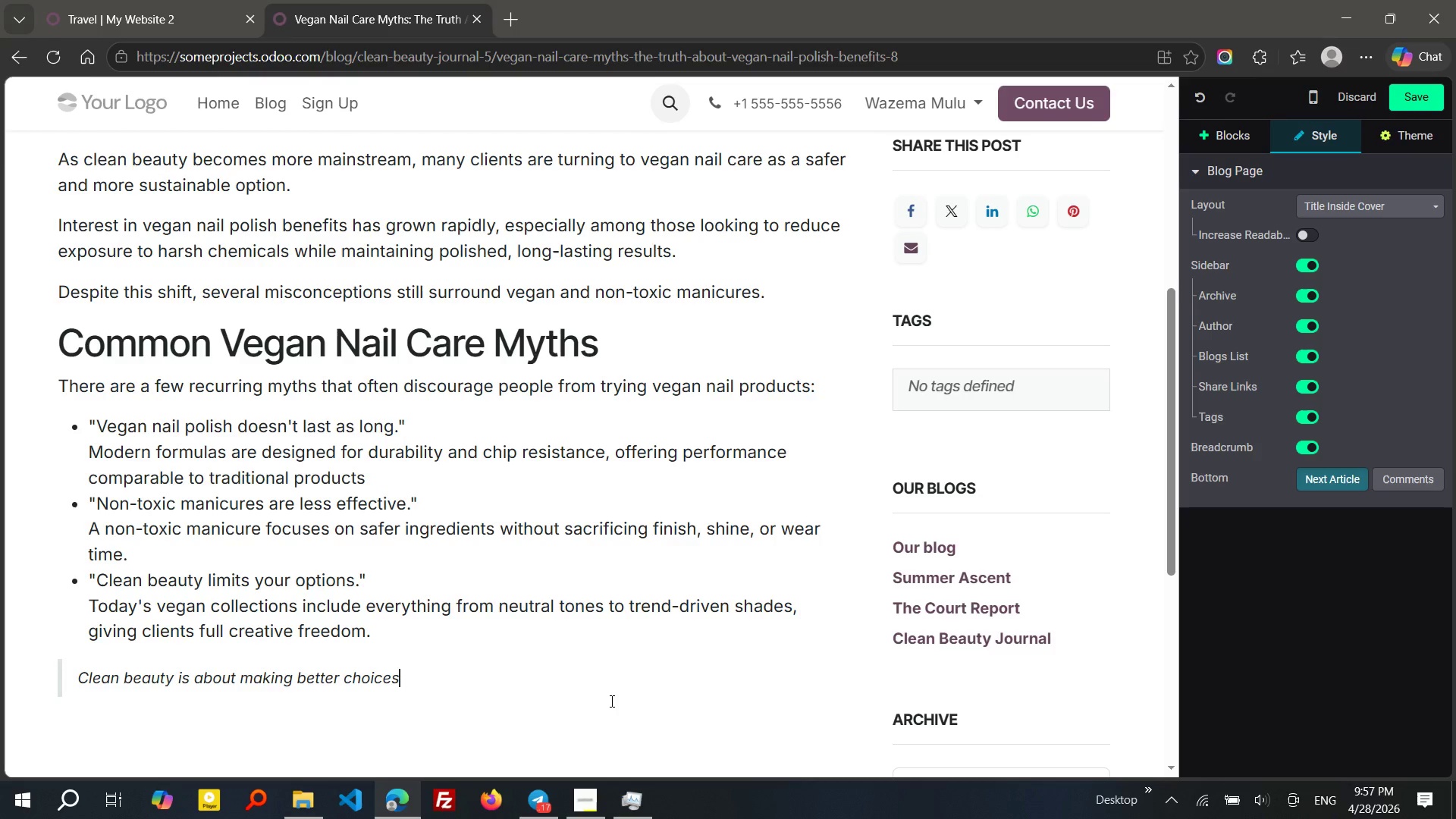 
hold_key(key=ShiftLeft, duration=0.81)
 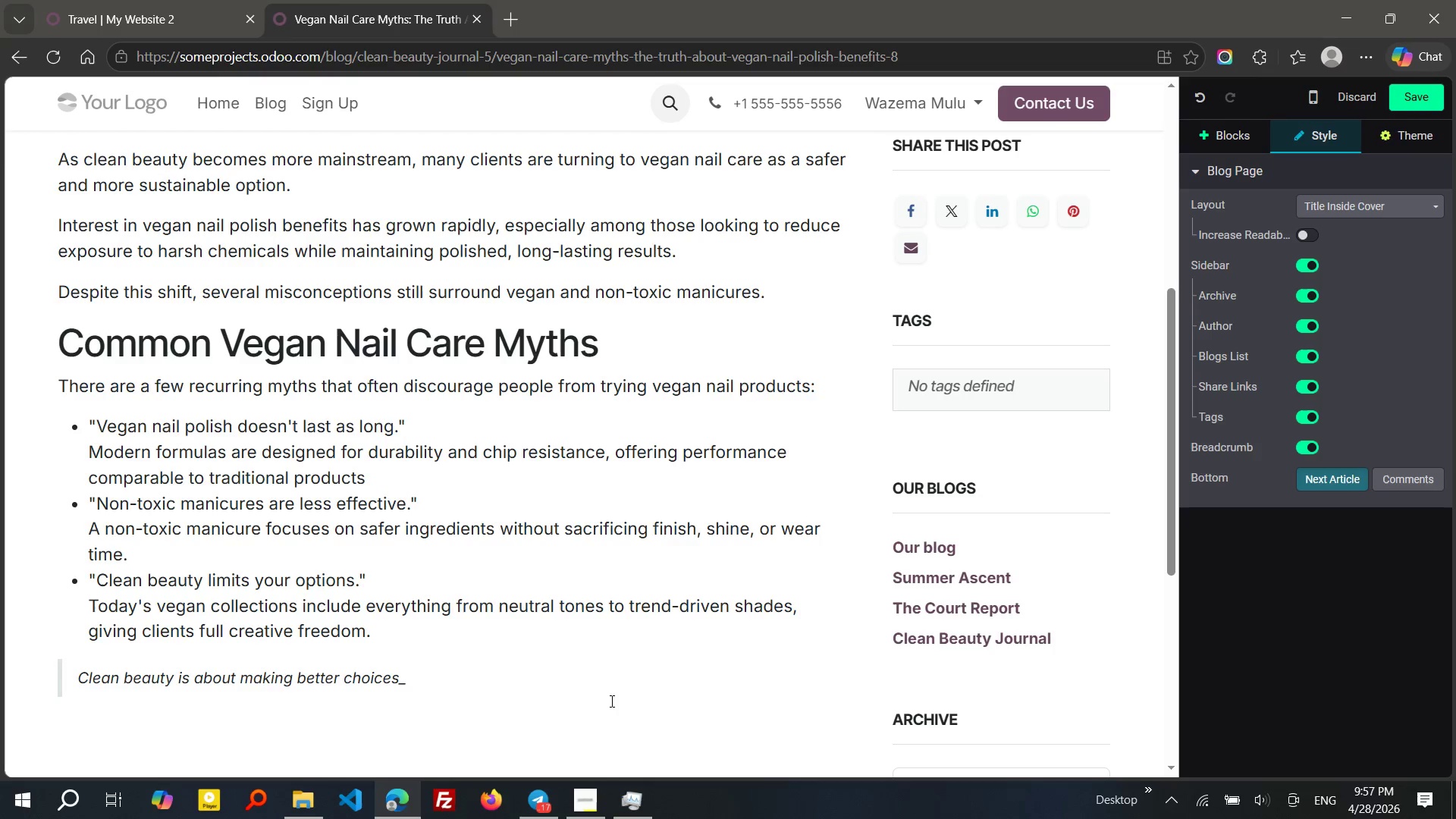 
key(Minus)
 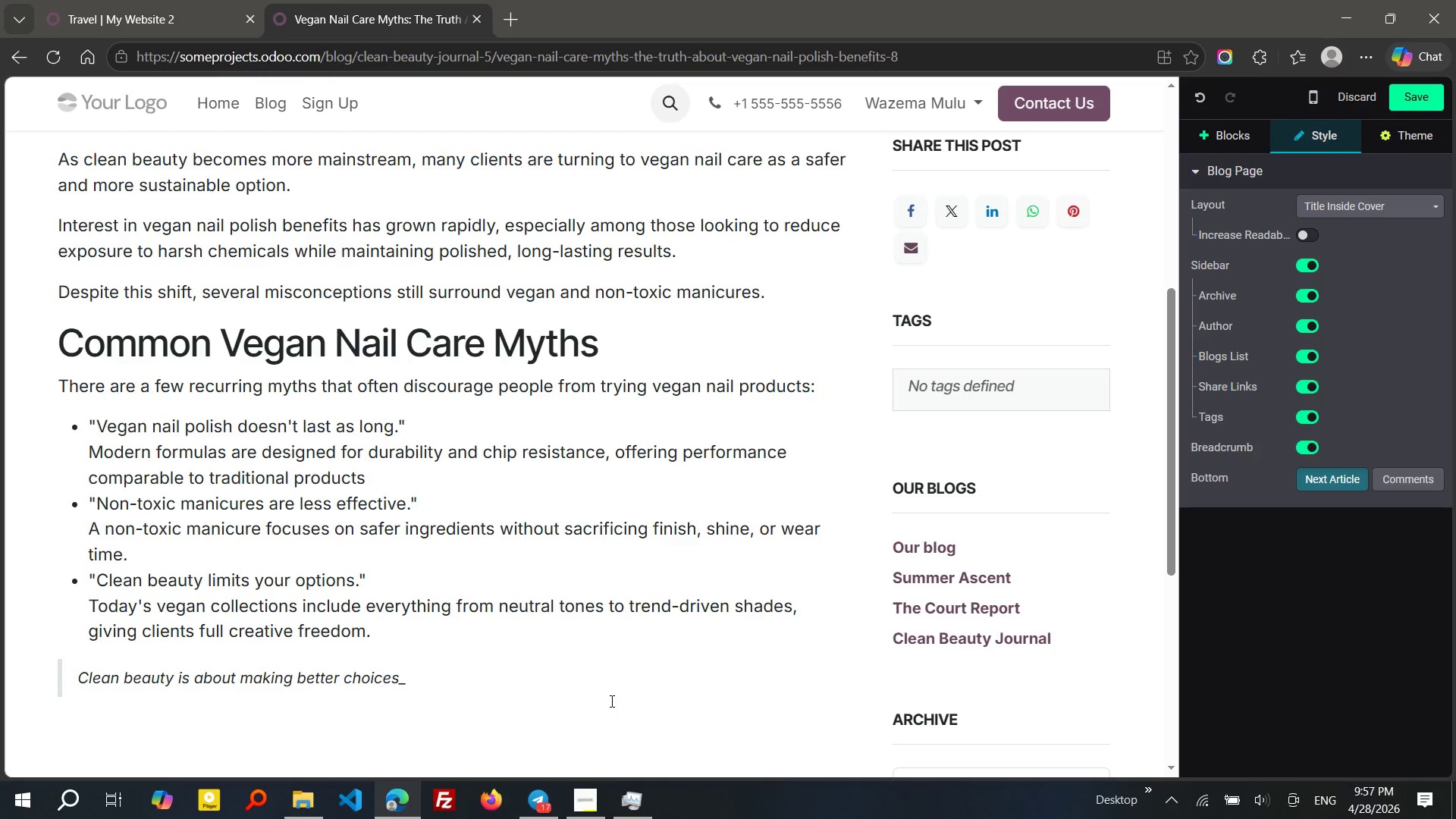 
key(Backspace)
 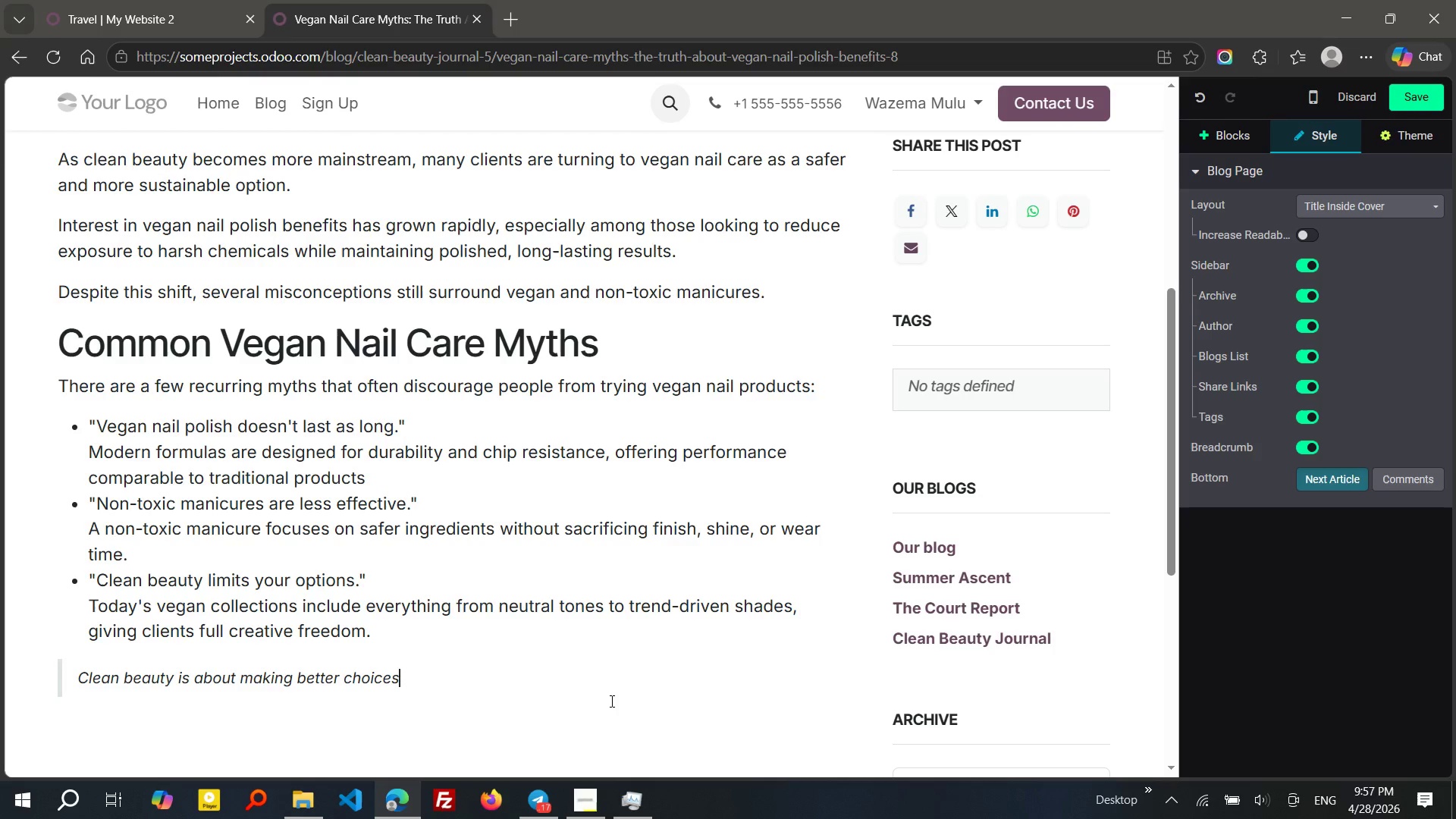 
key(Control+Equal)
 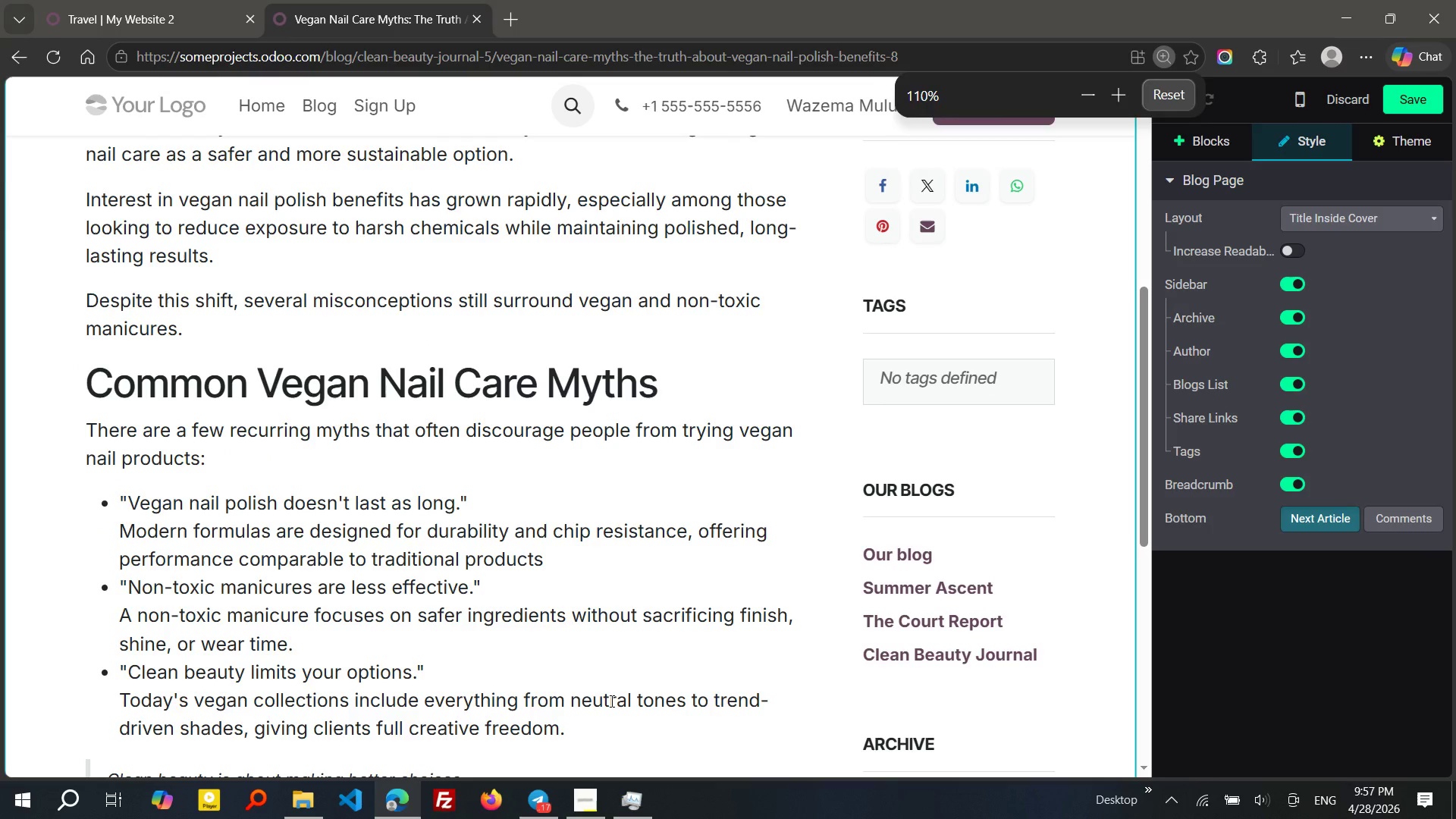 
hold_key(key=ControlLeft, duration=0.72)
 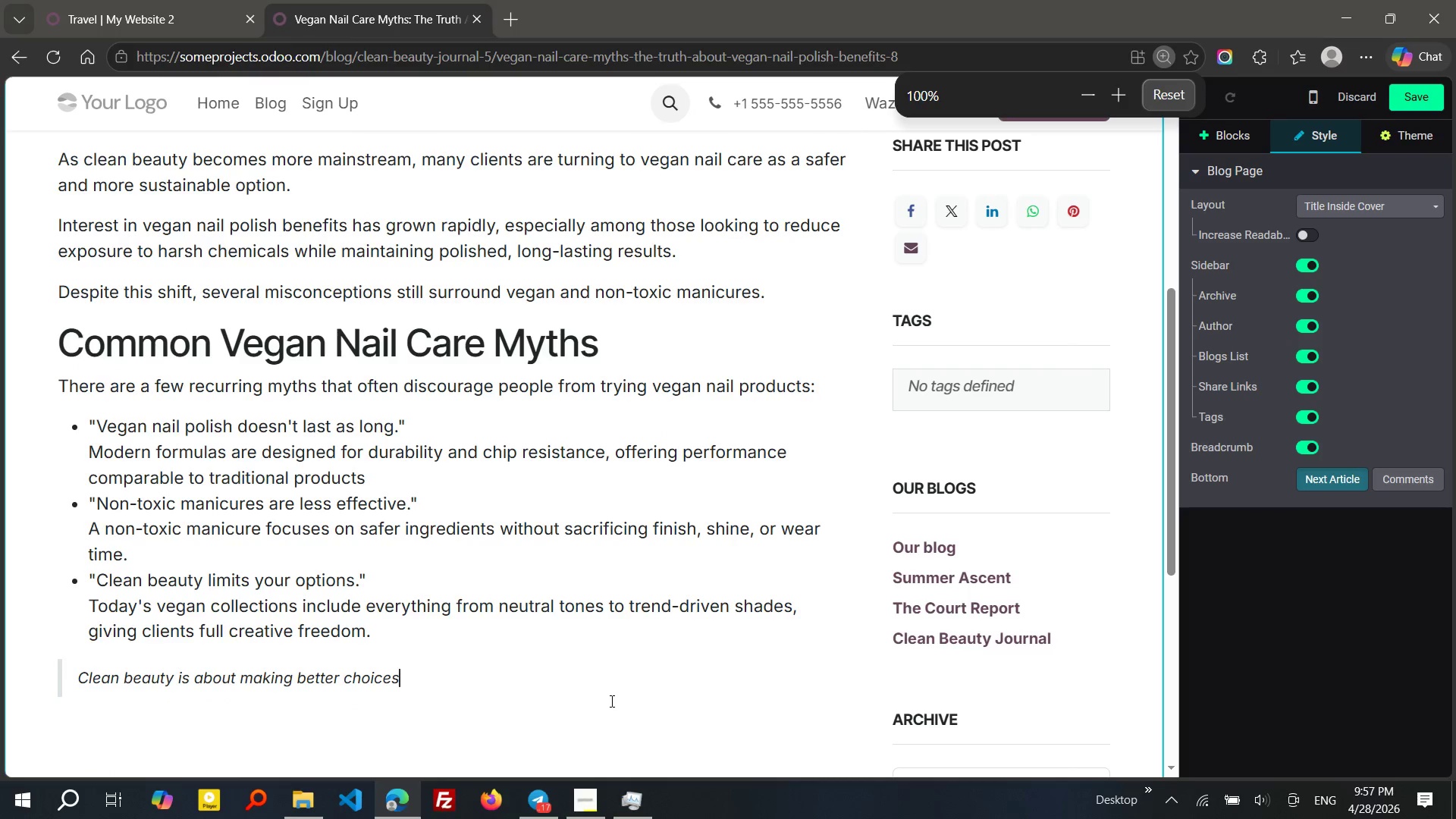 
key(Minus)
 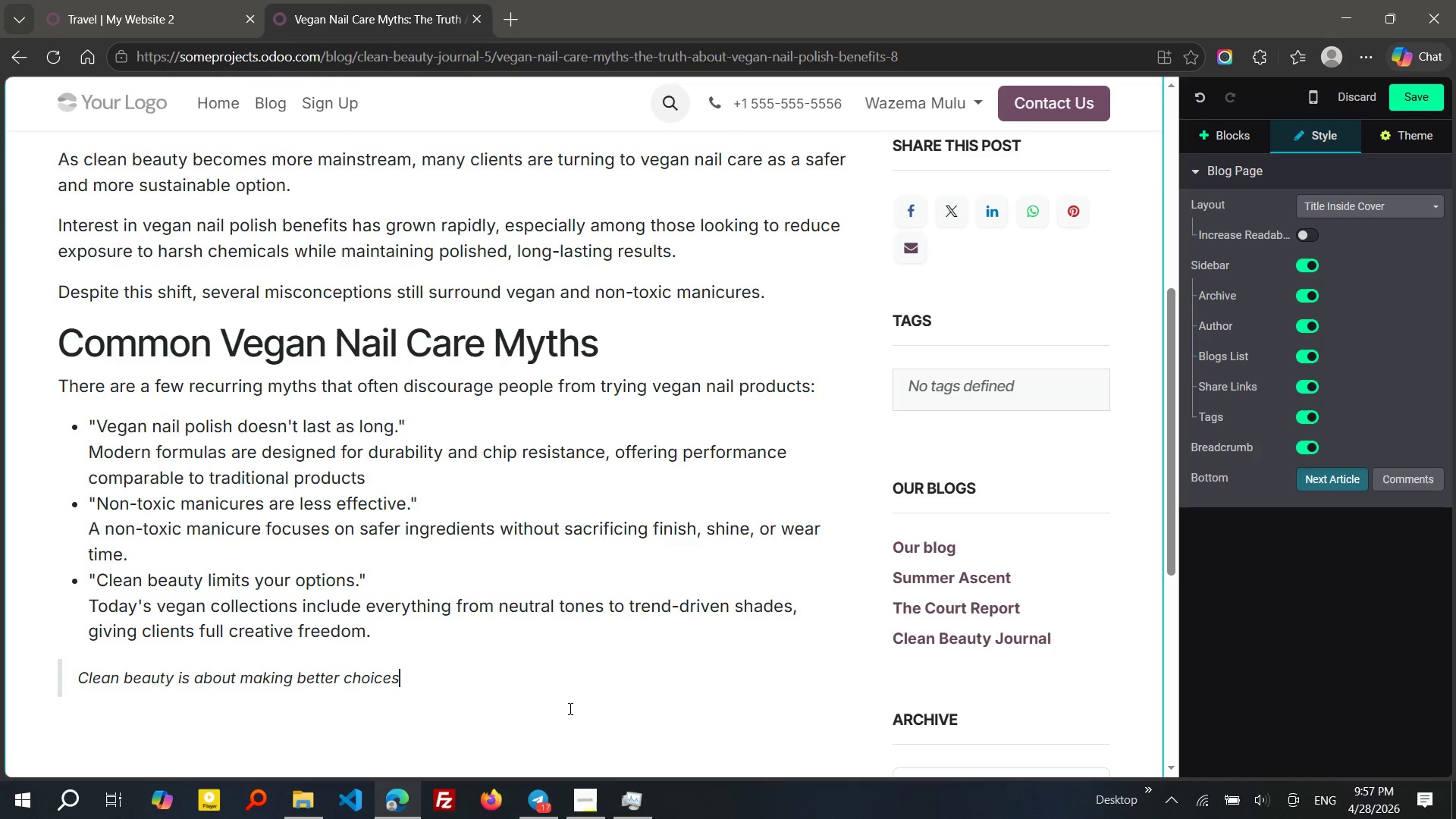 
type(, not compromising)
 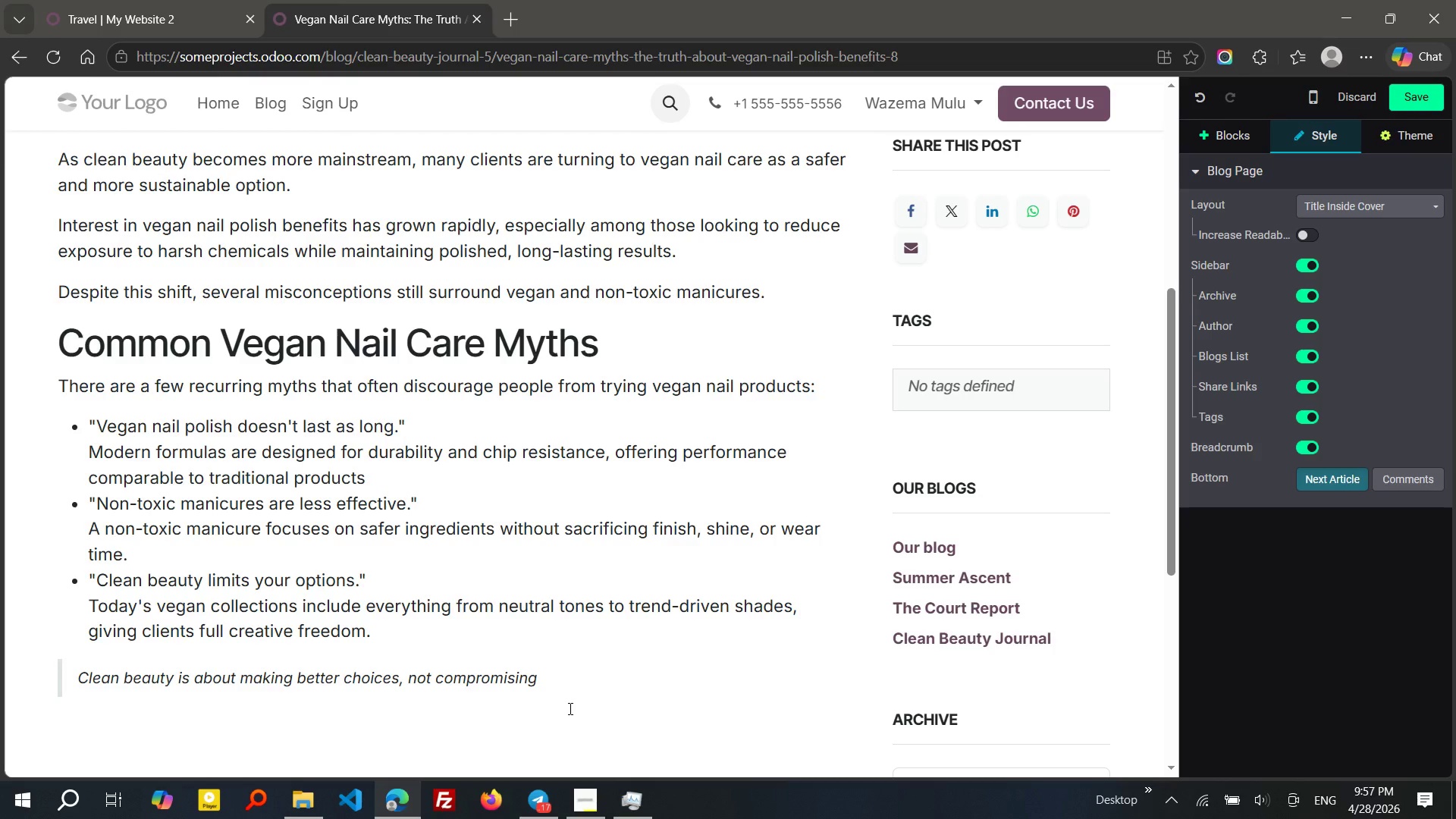 
type( on qula)
key(Backspace)
key(Backspace)
type(ality.)
 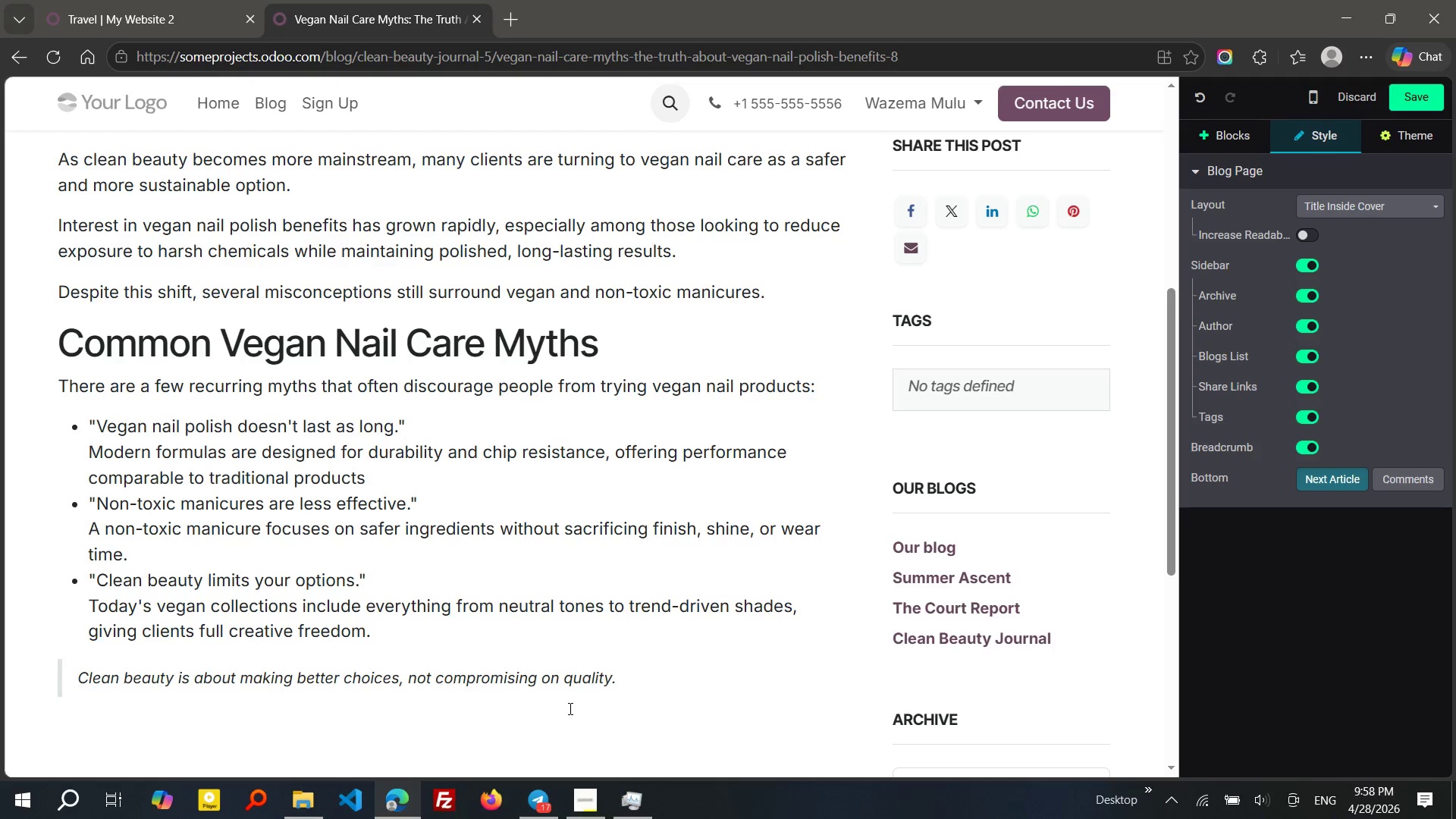 
wait(5.03)
 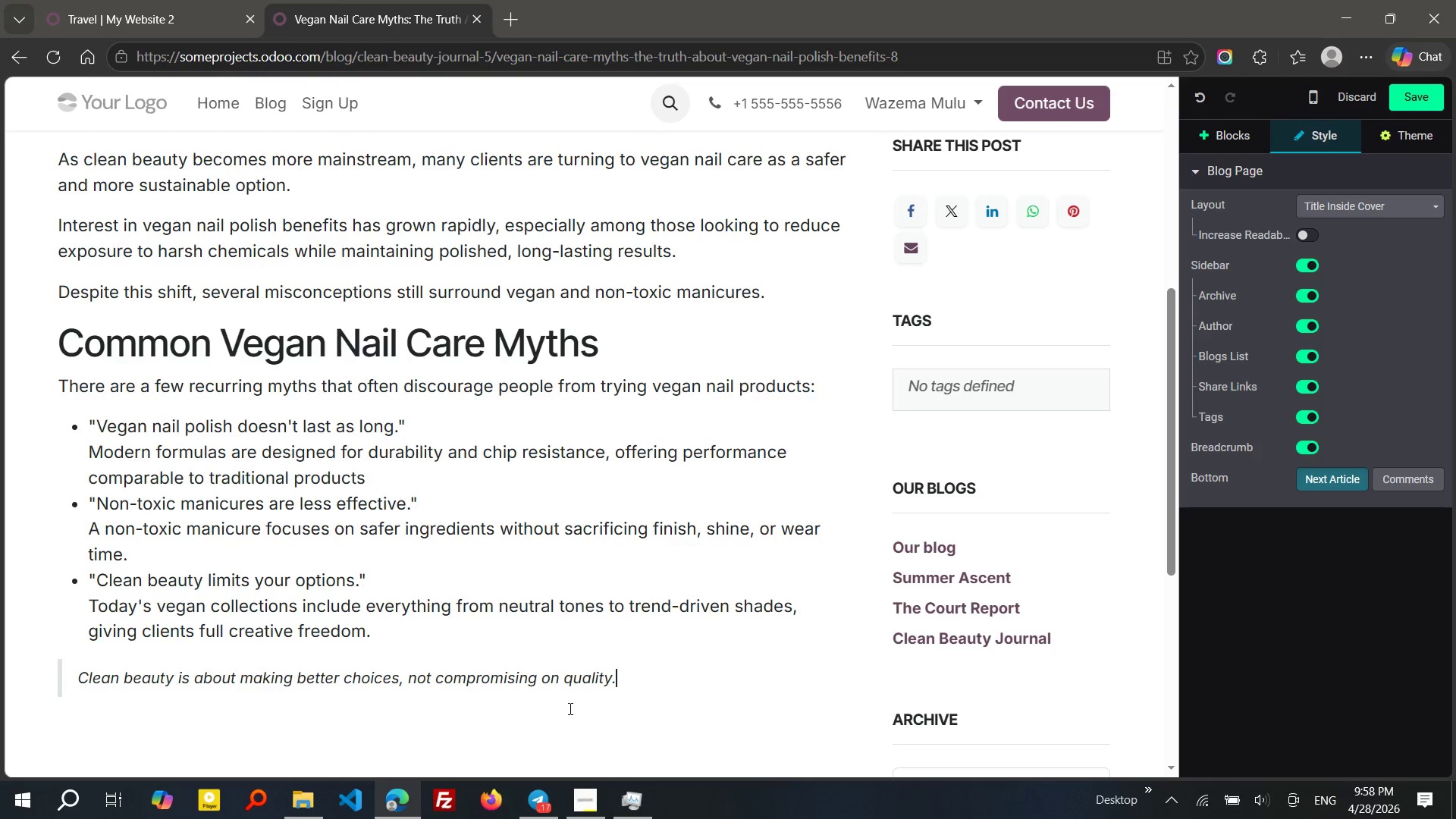 
key(Shift+ArrowUp)
 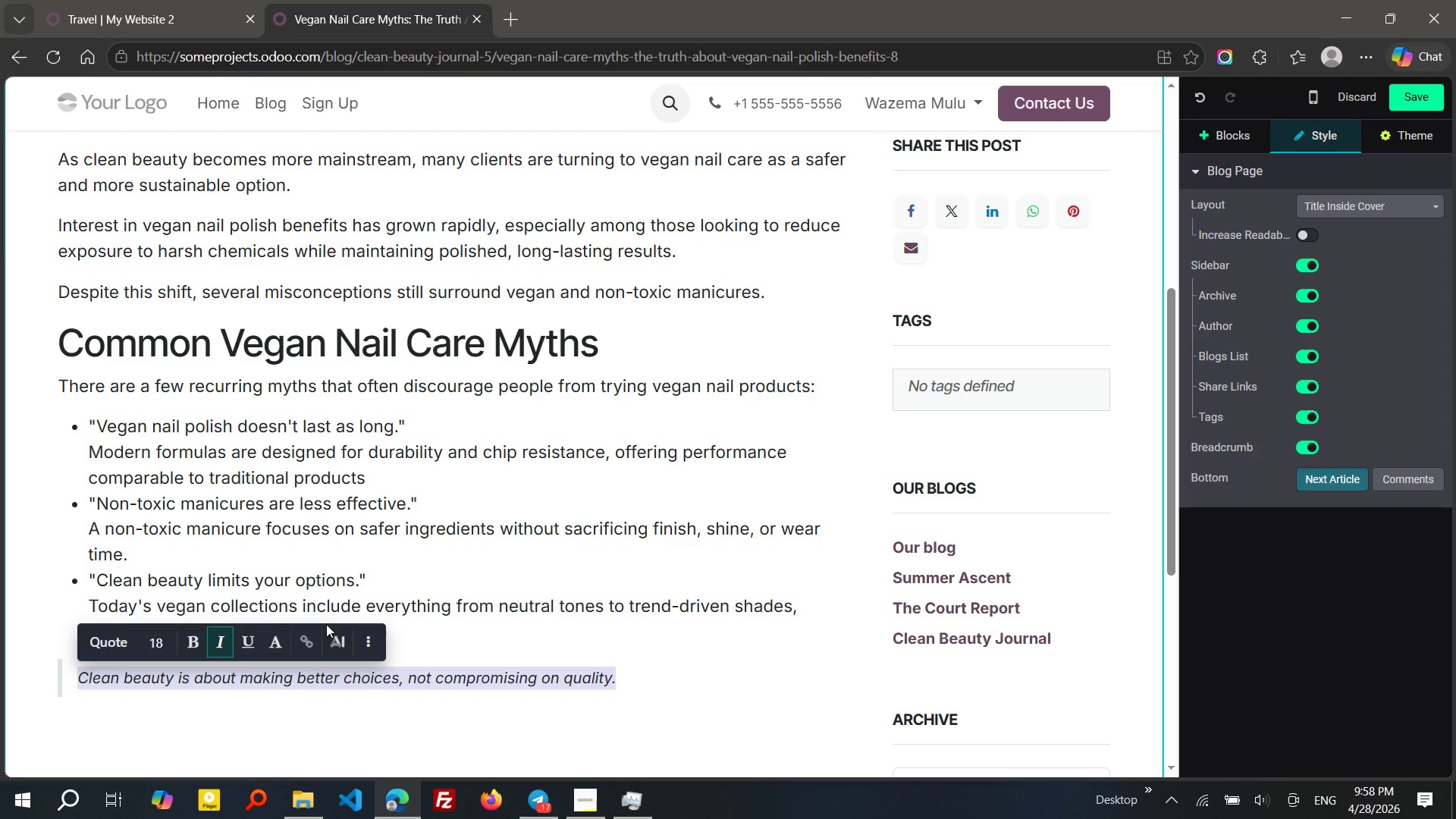 
left_click([163, 648])
 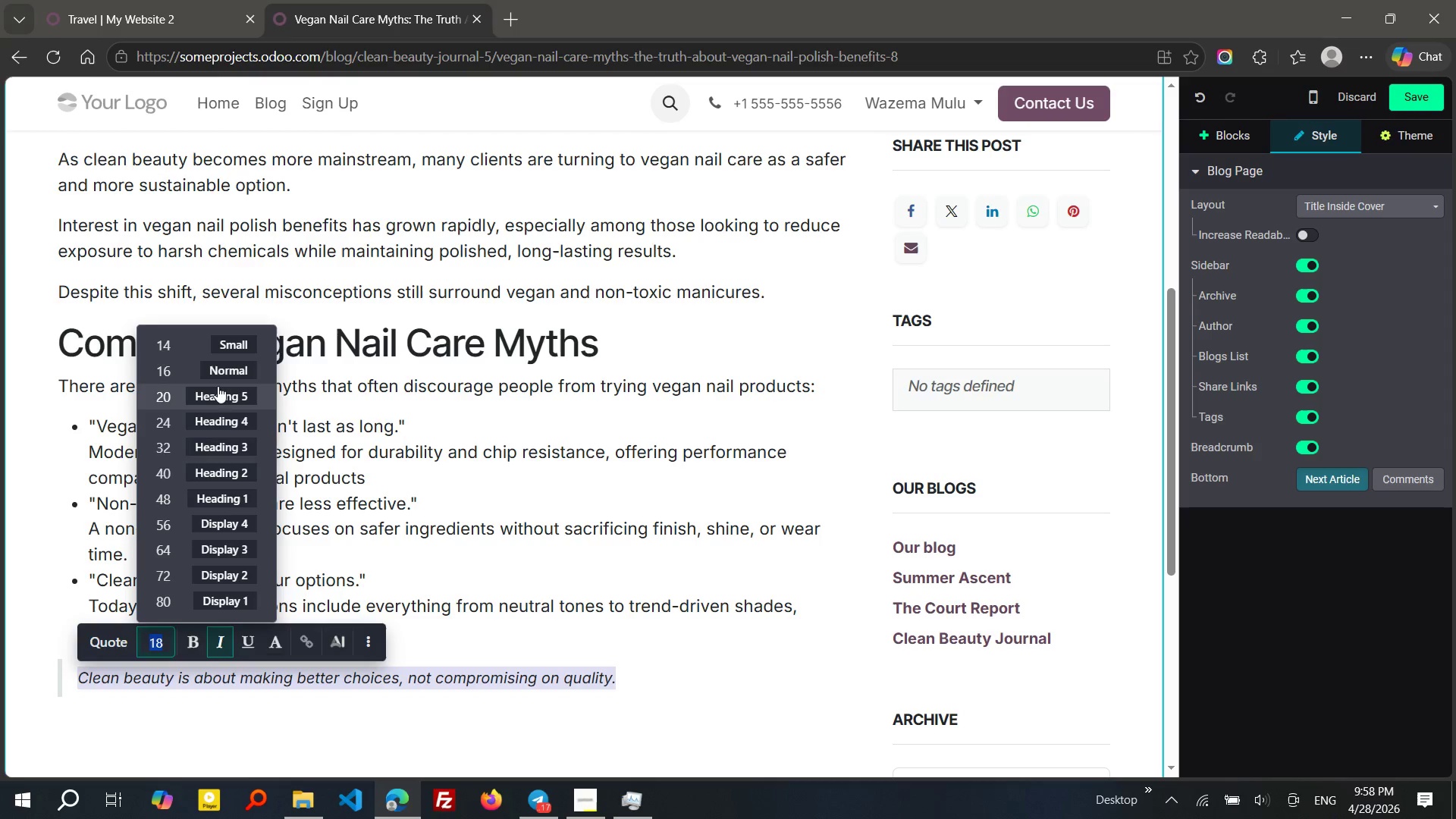 
left_click([217, 392])
 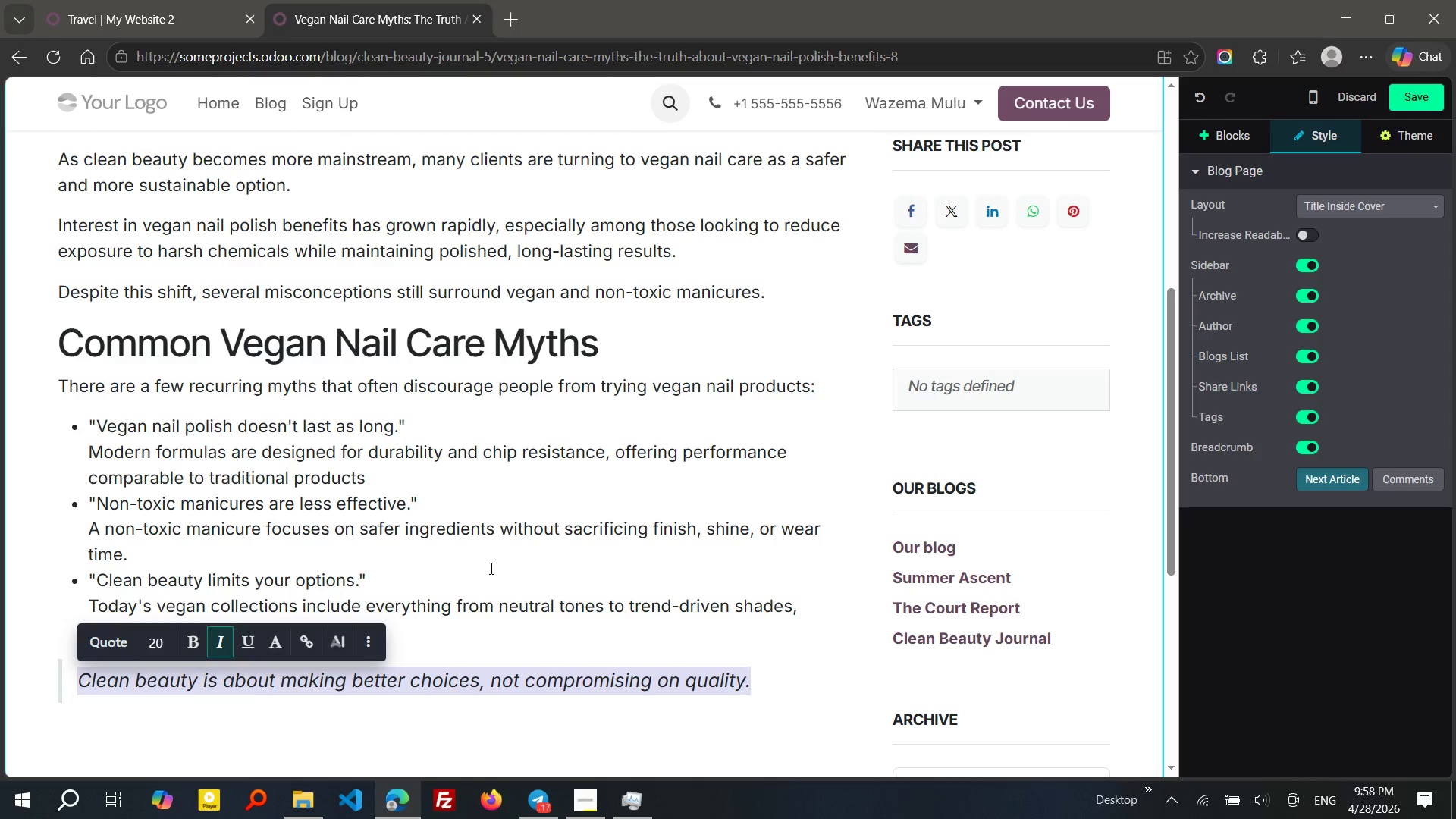 
left_click([490, 568])
 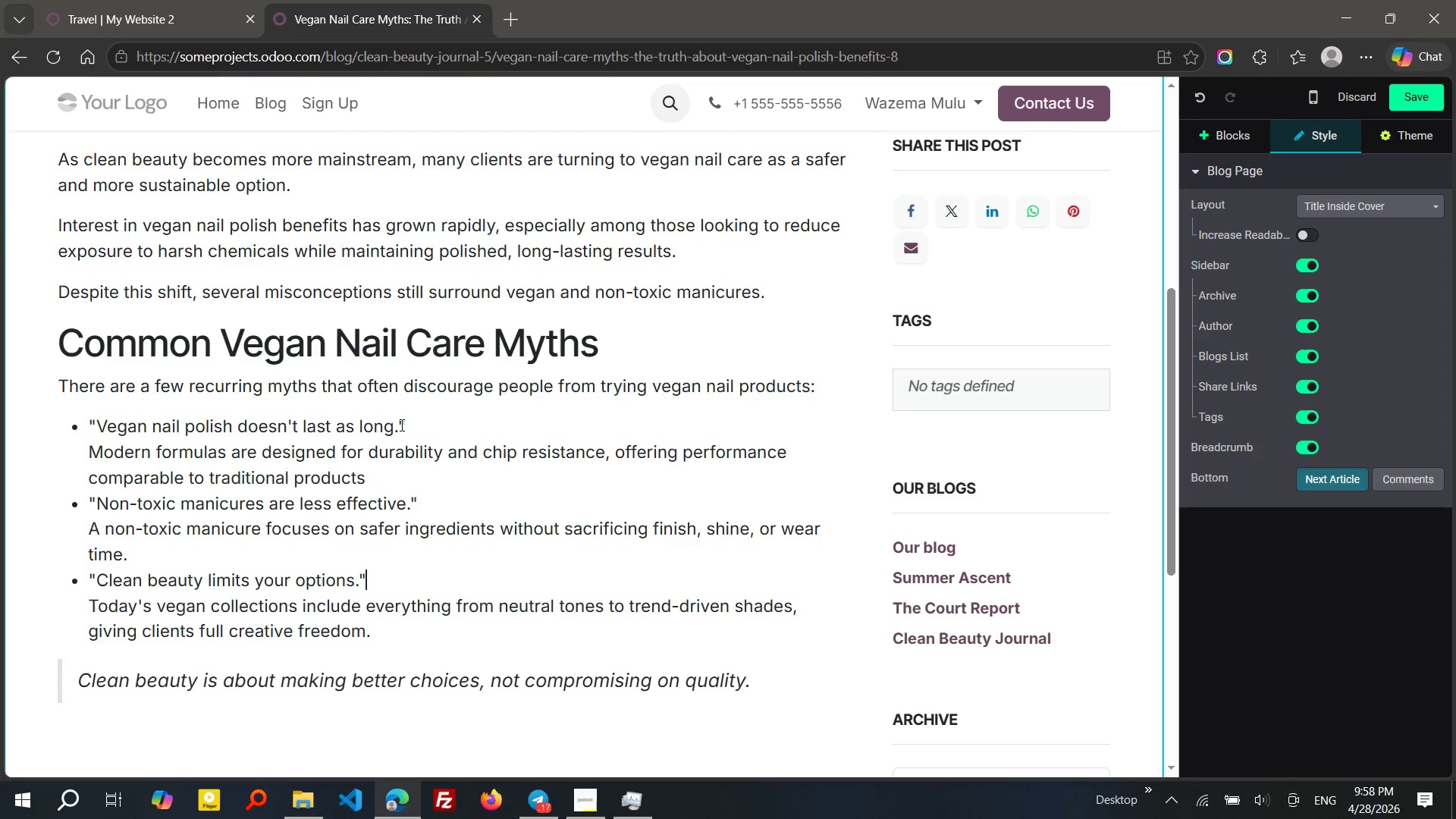 
wait(5.77)
 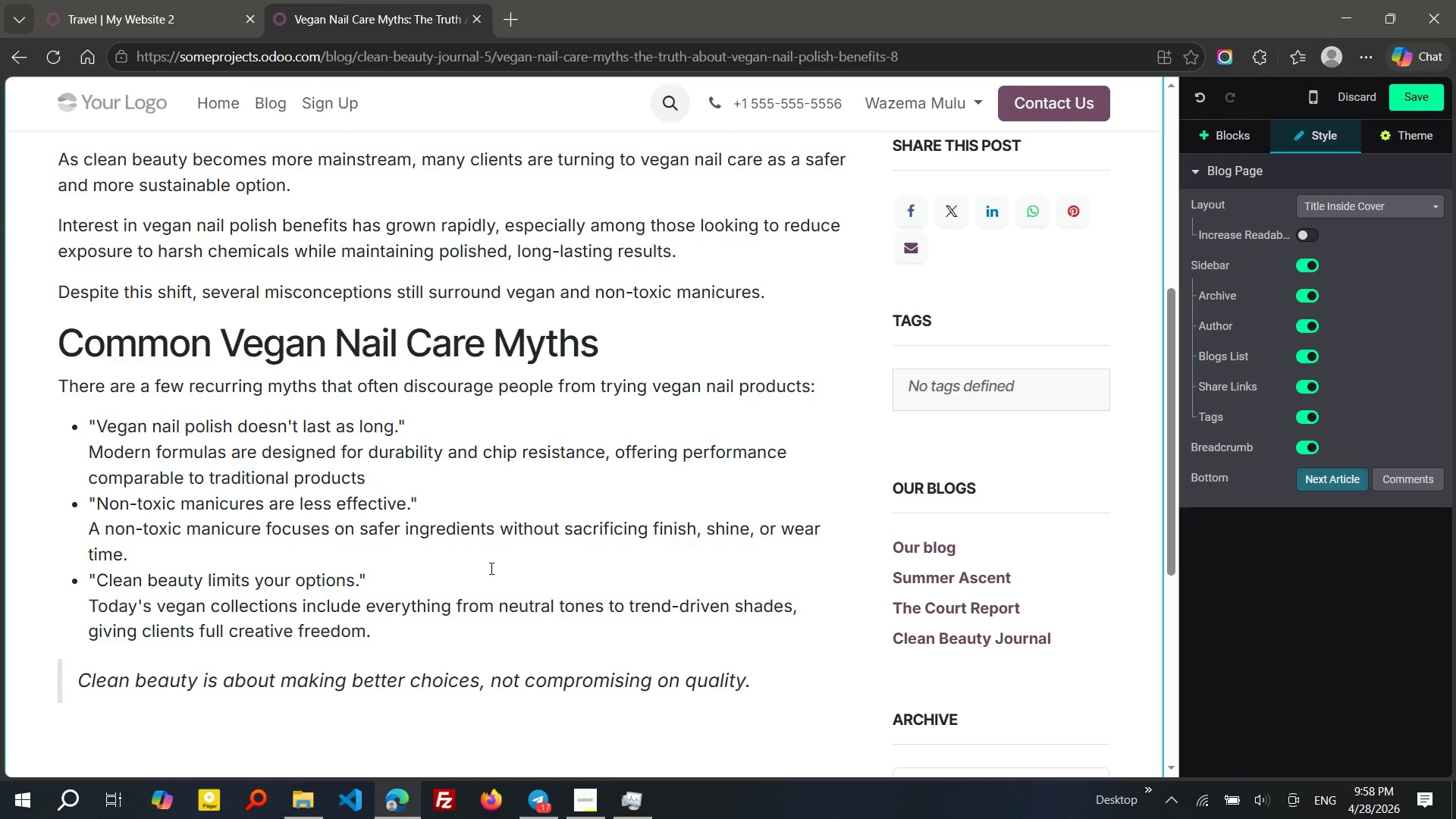 
left_click_drag(start_coordinate=[421, 424], to_coordinate=[89, 427])
 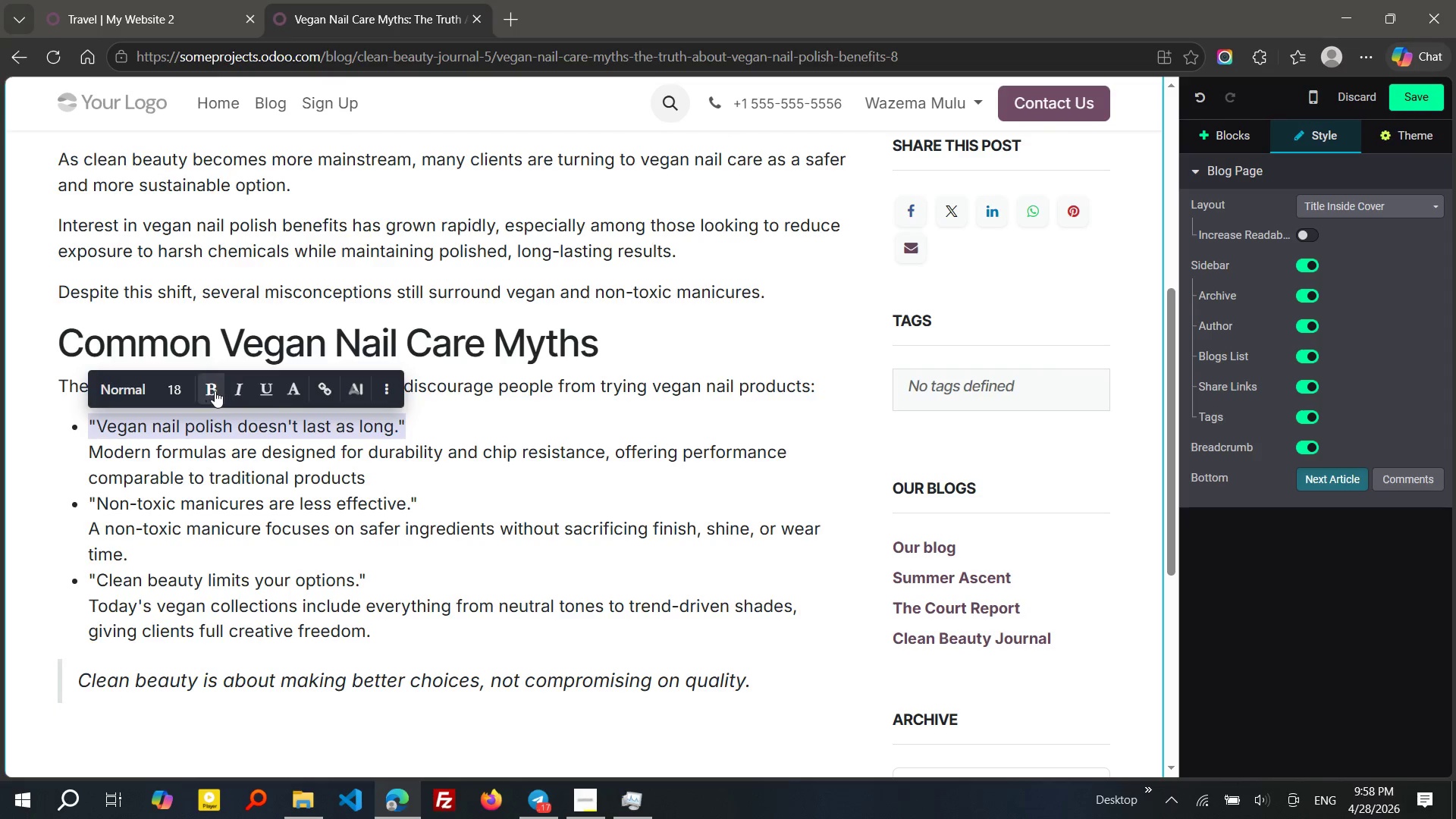 
left_click([215, 391])
 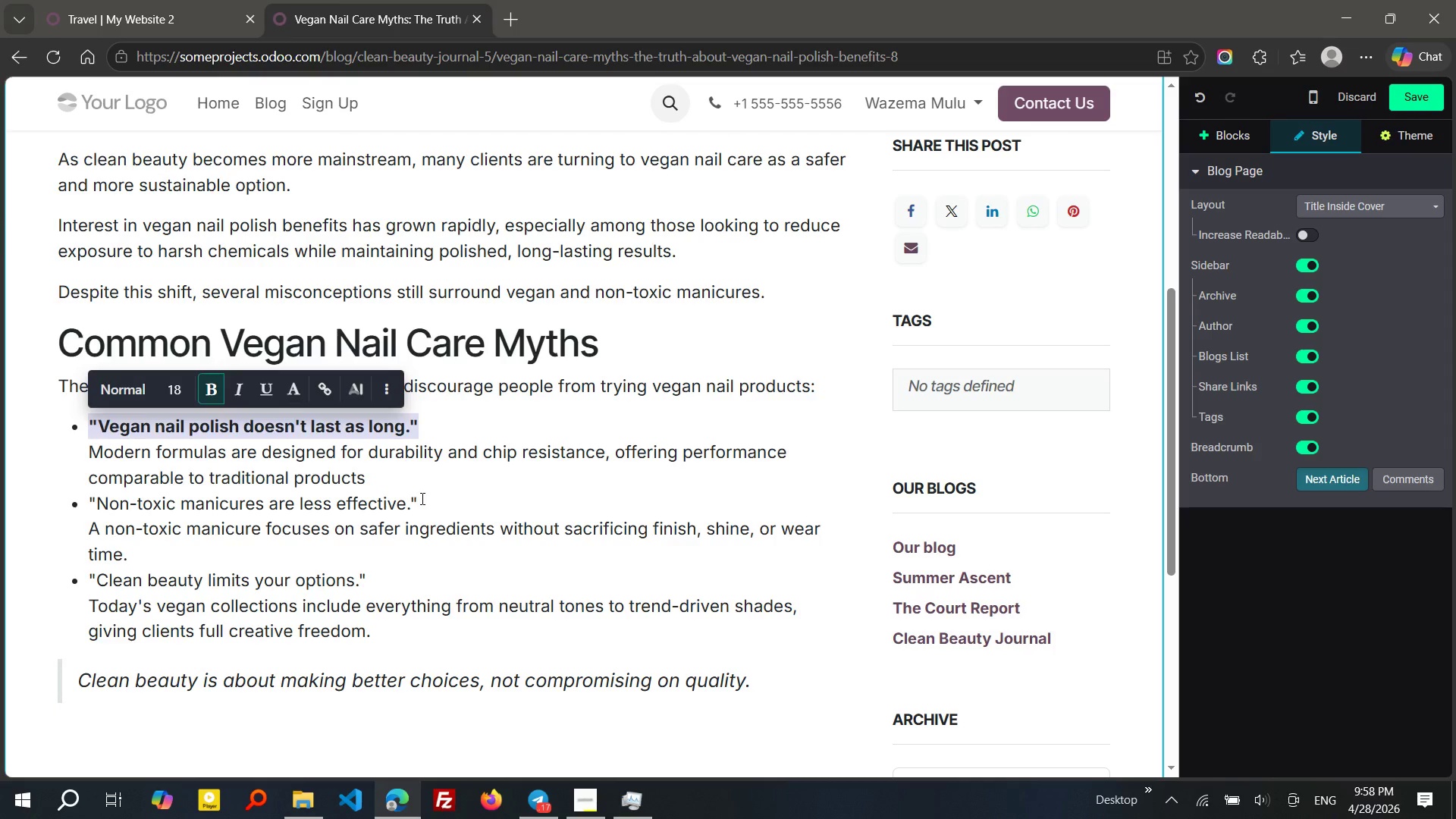 
left_click_drag(start_coordinate=[425, 500], to_coordinate=[92, 505])
 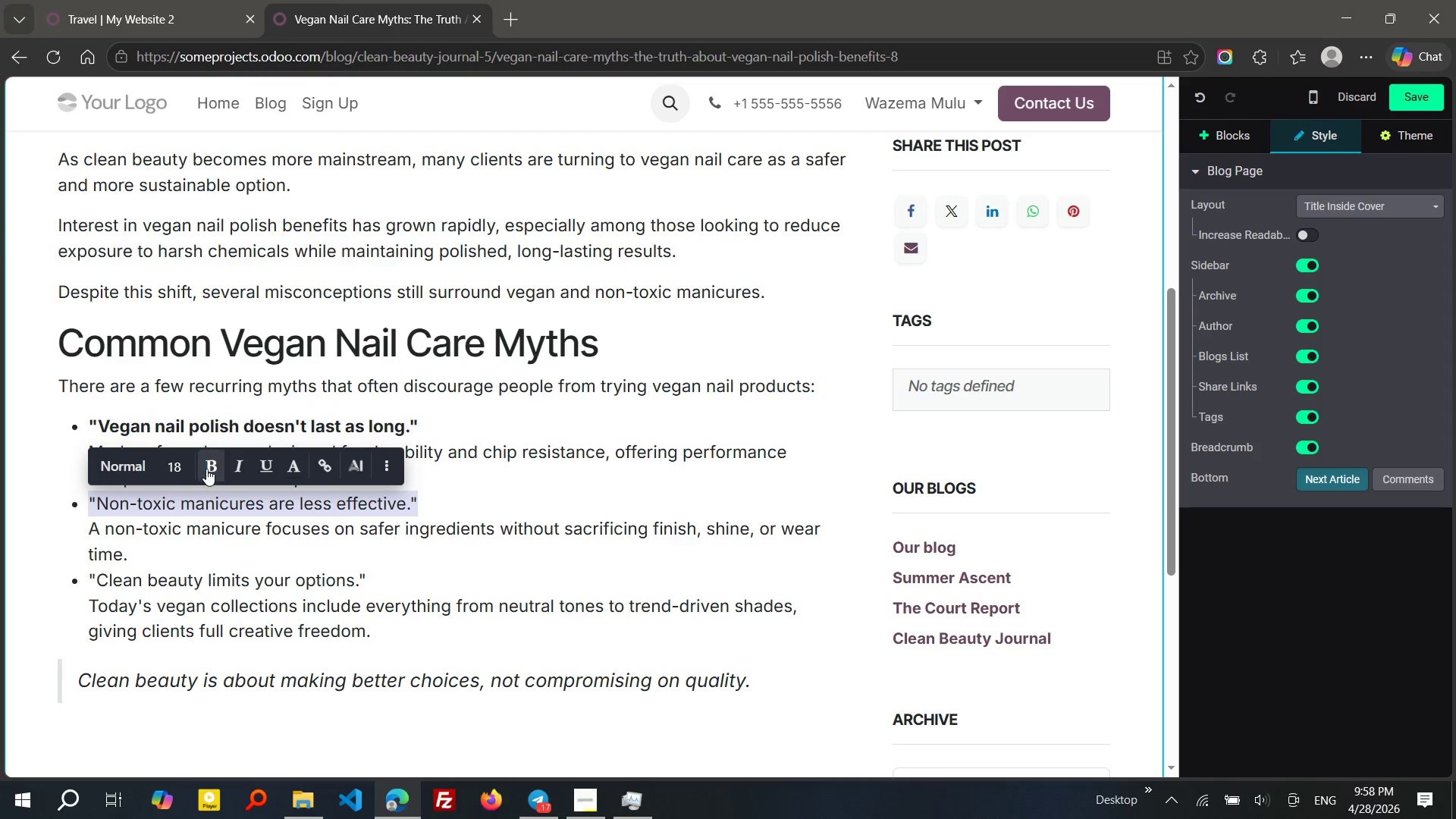 
left_click([215, 469])
 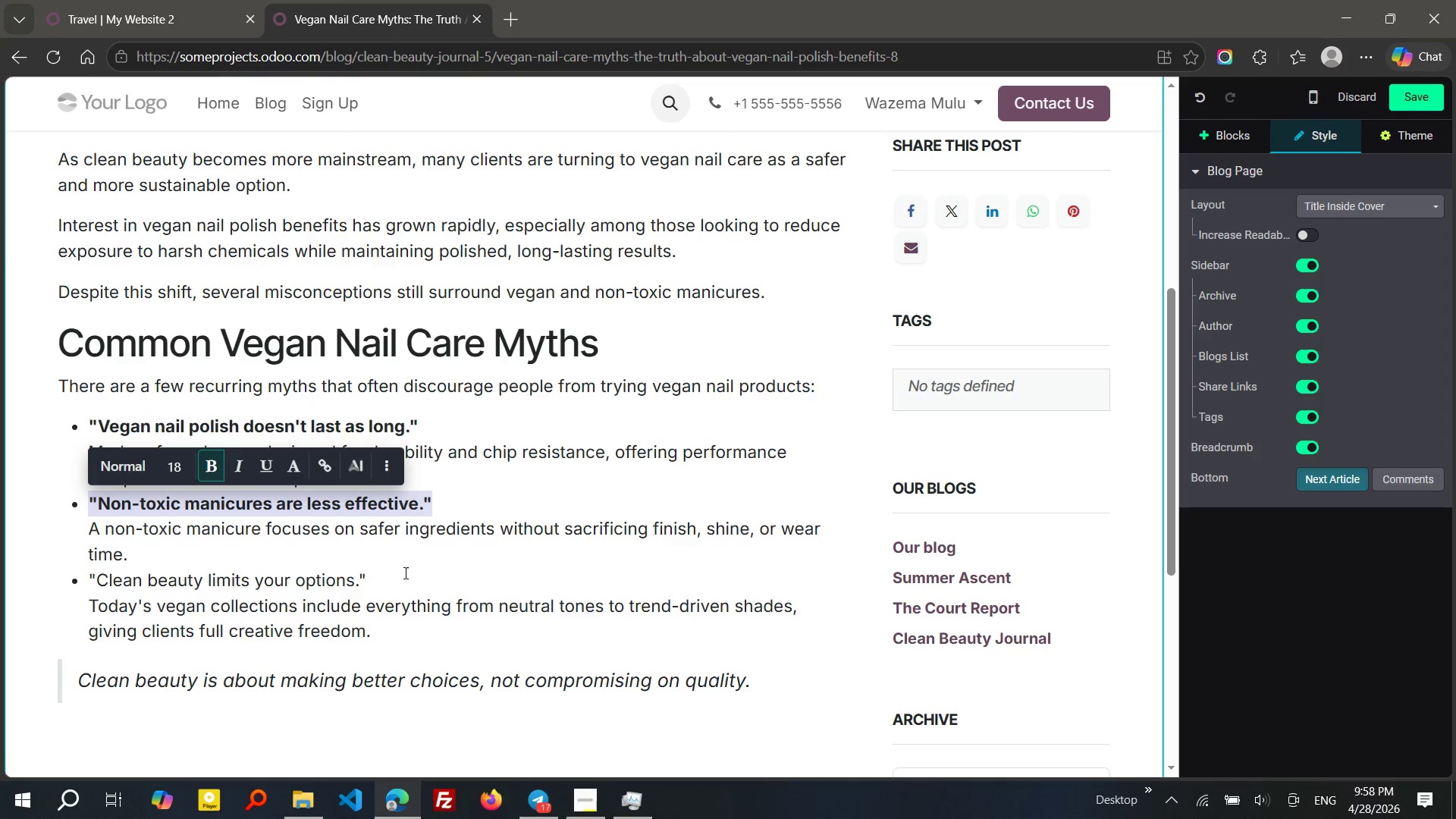 
left_click_drag(start_coordinate=[375, 590], to_coordinate=[78, 576])
 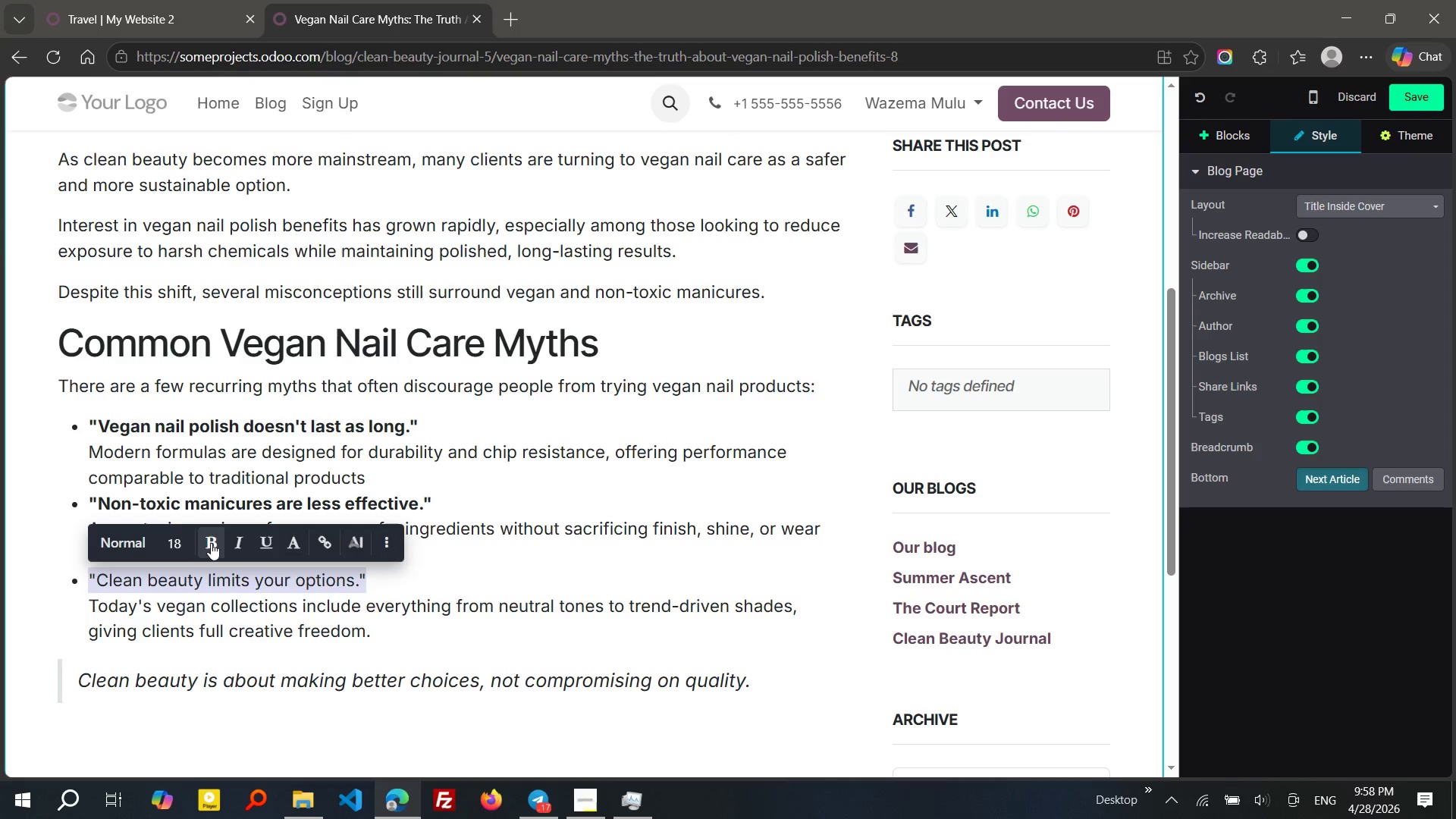 
left_click([212, 543])
 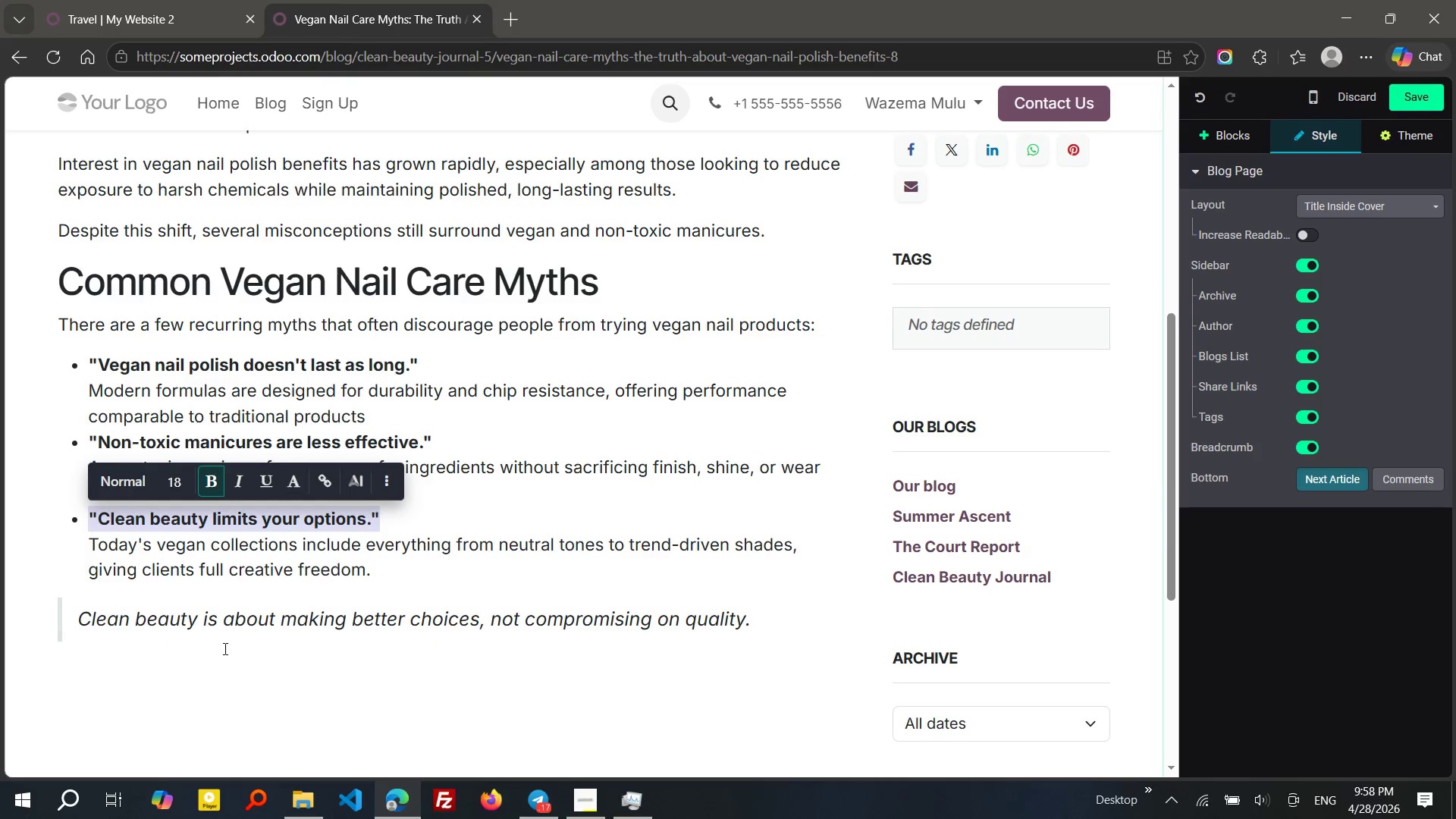 
left_click([176, 667])
 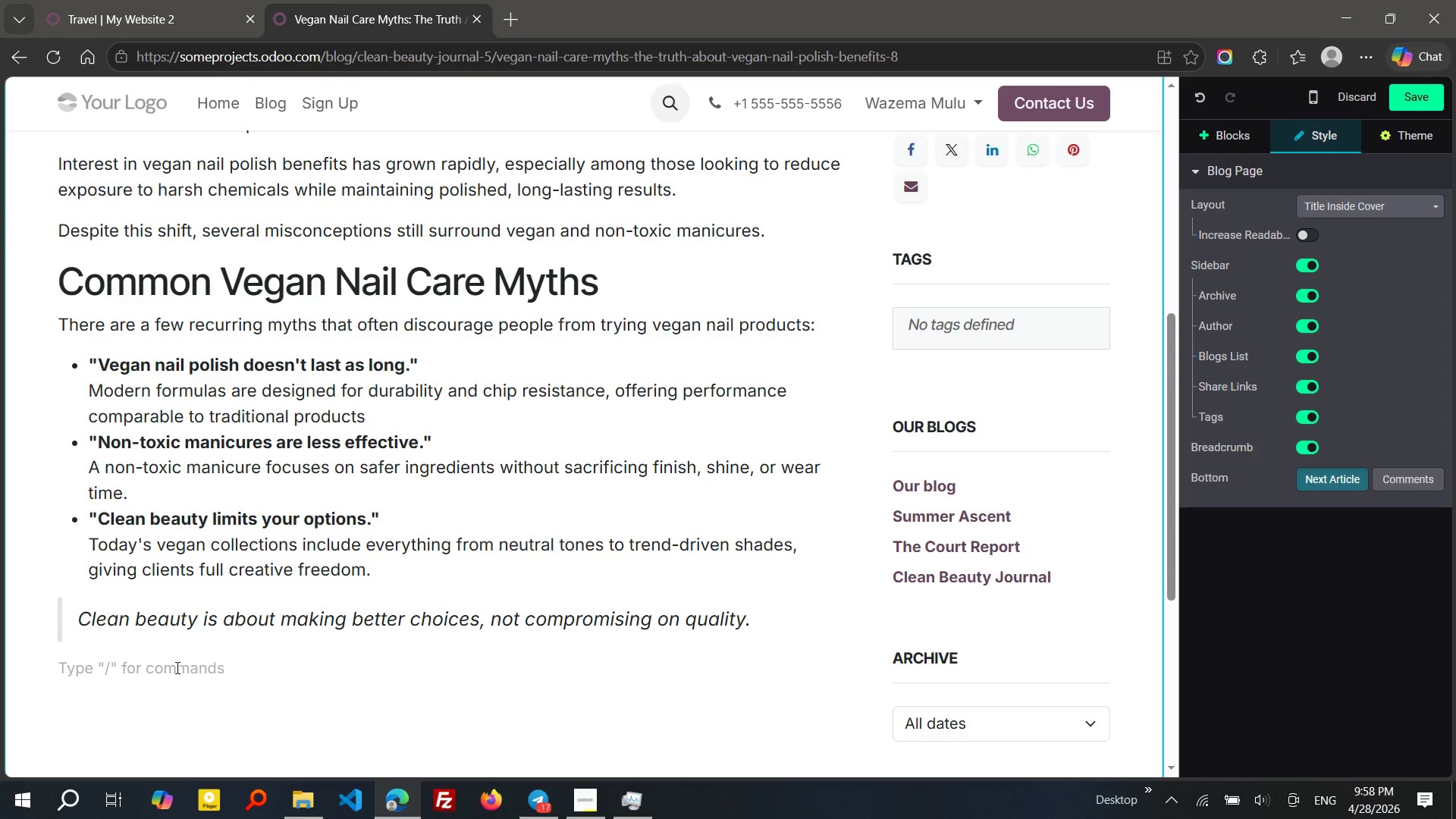 
wait(12.14)
 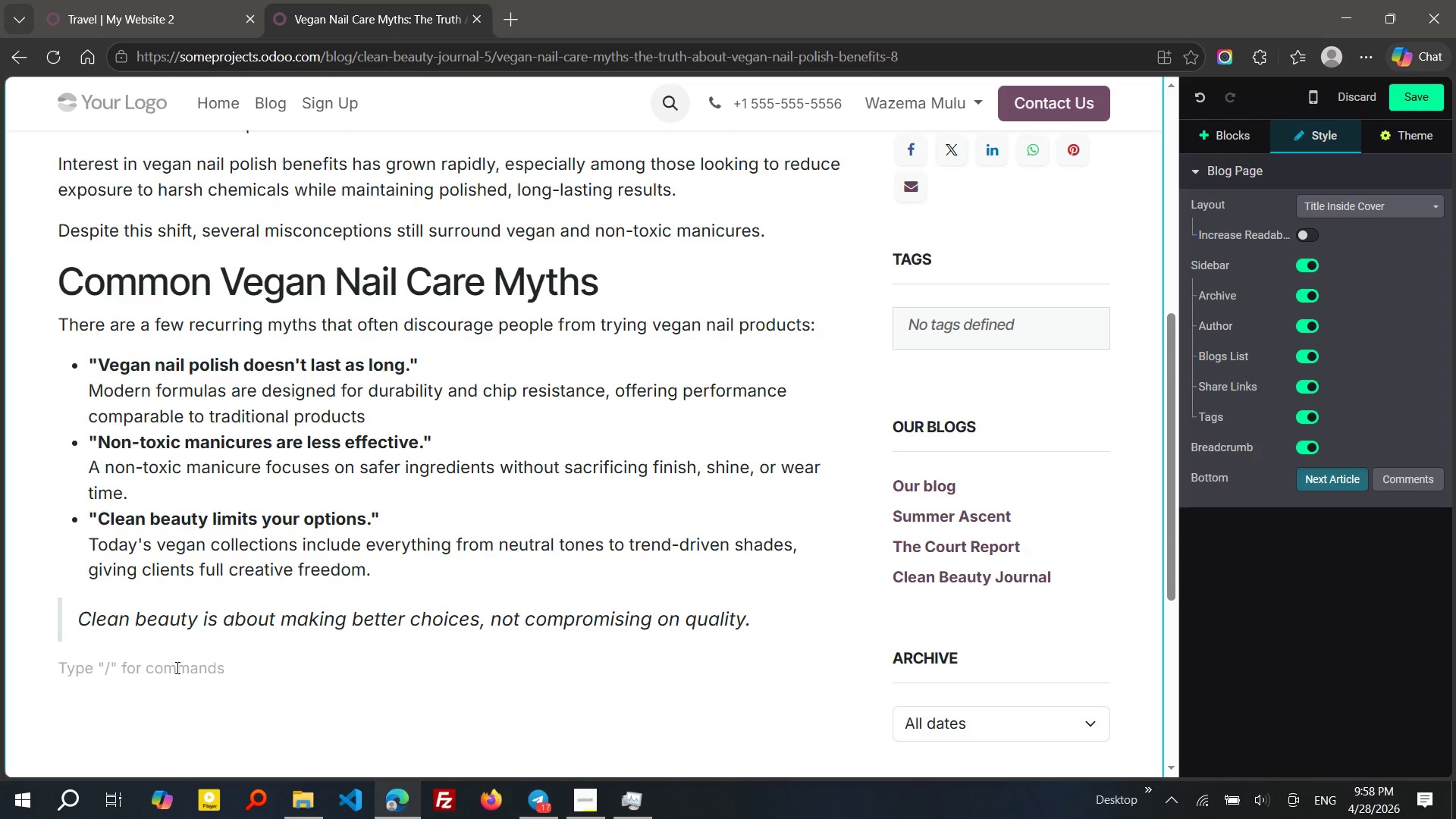 
left_click([61, 282])
 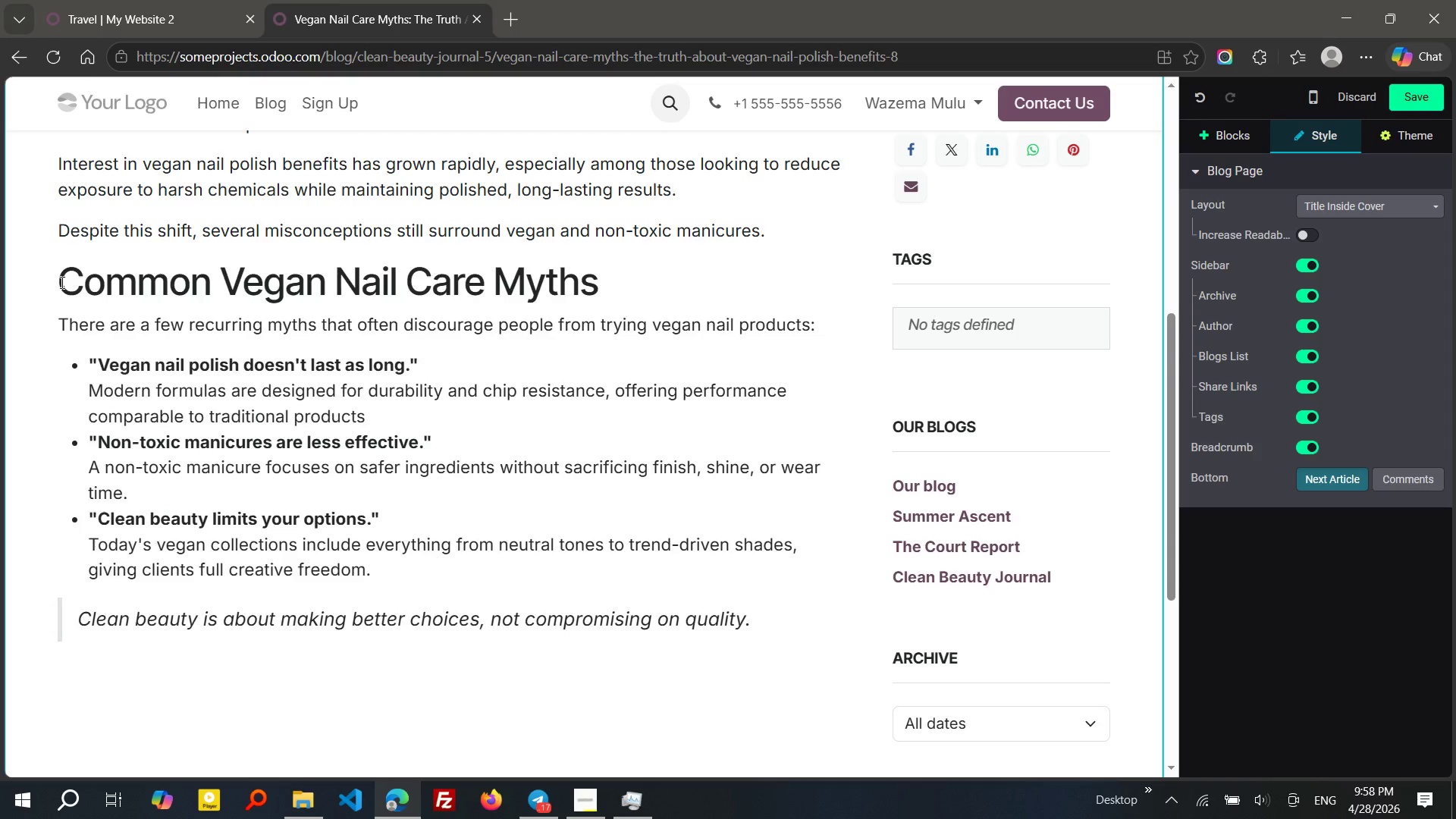 
key(Enter)
 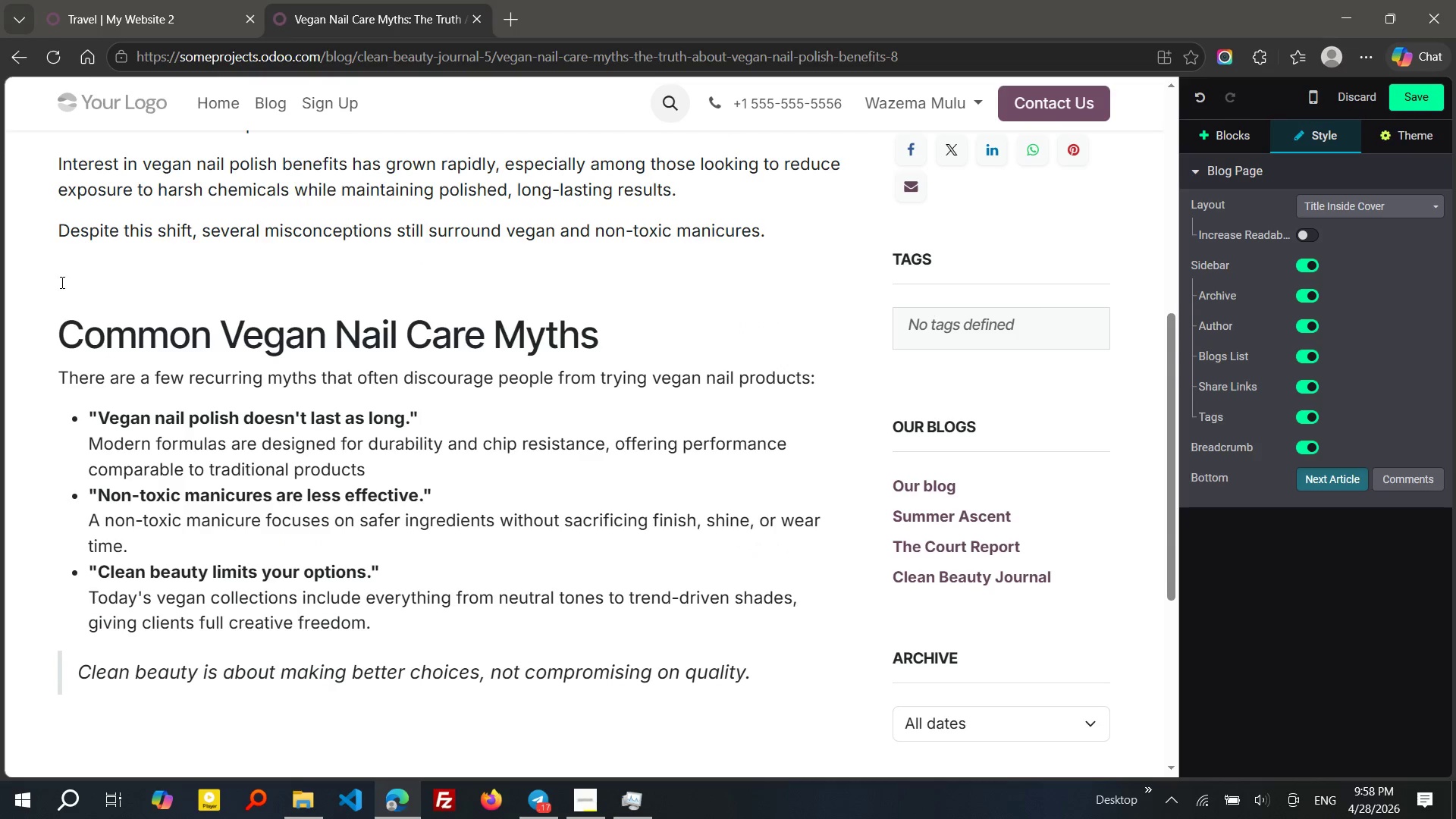 
key(ArrowUp)
 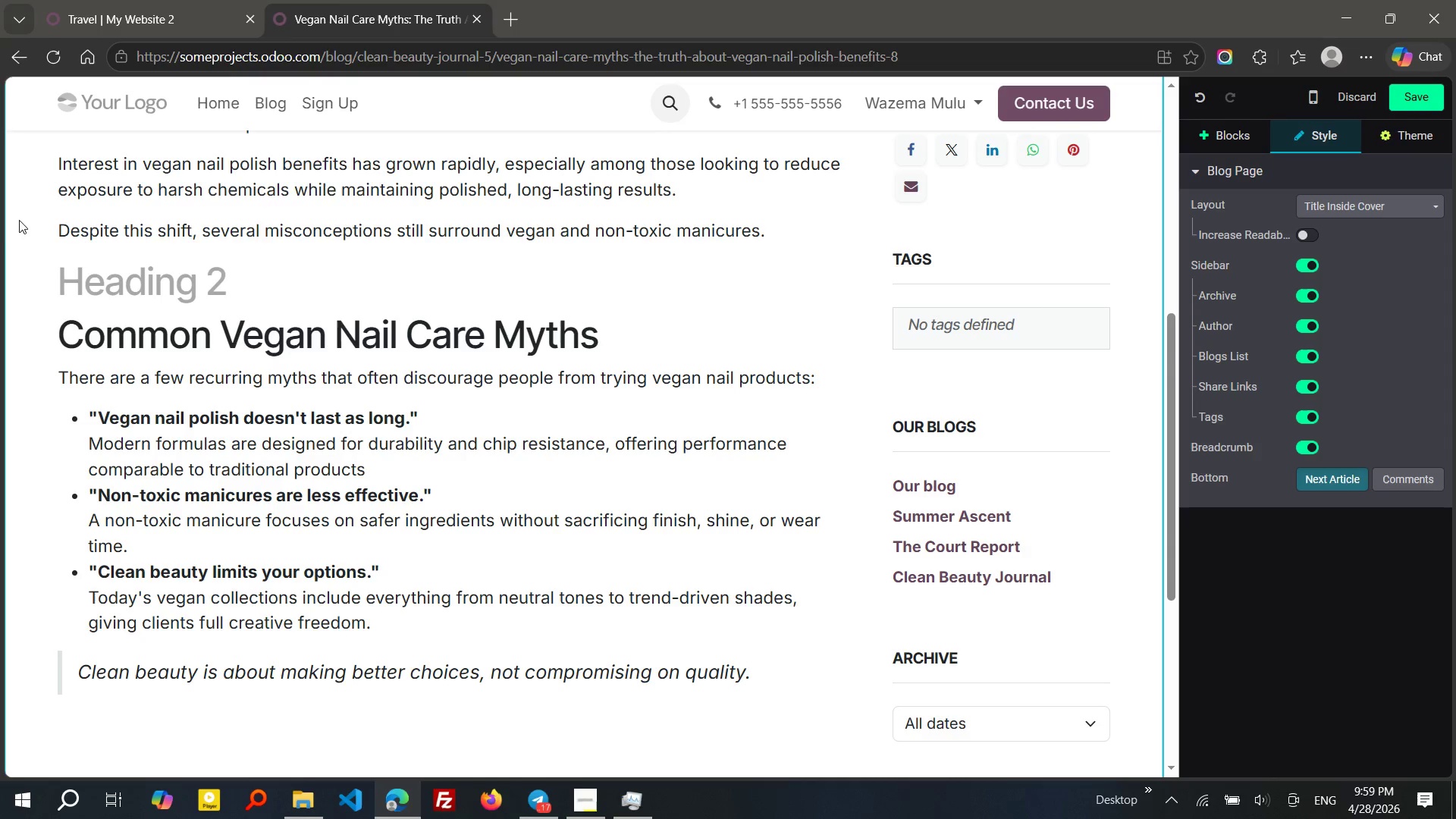 
wait(6.81)
 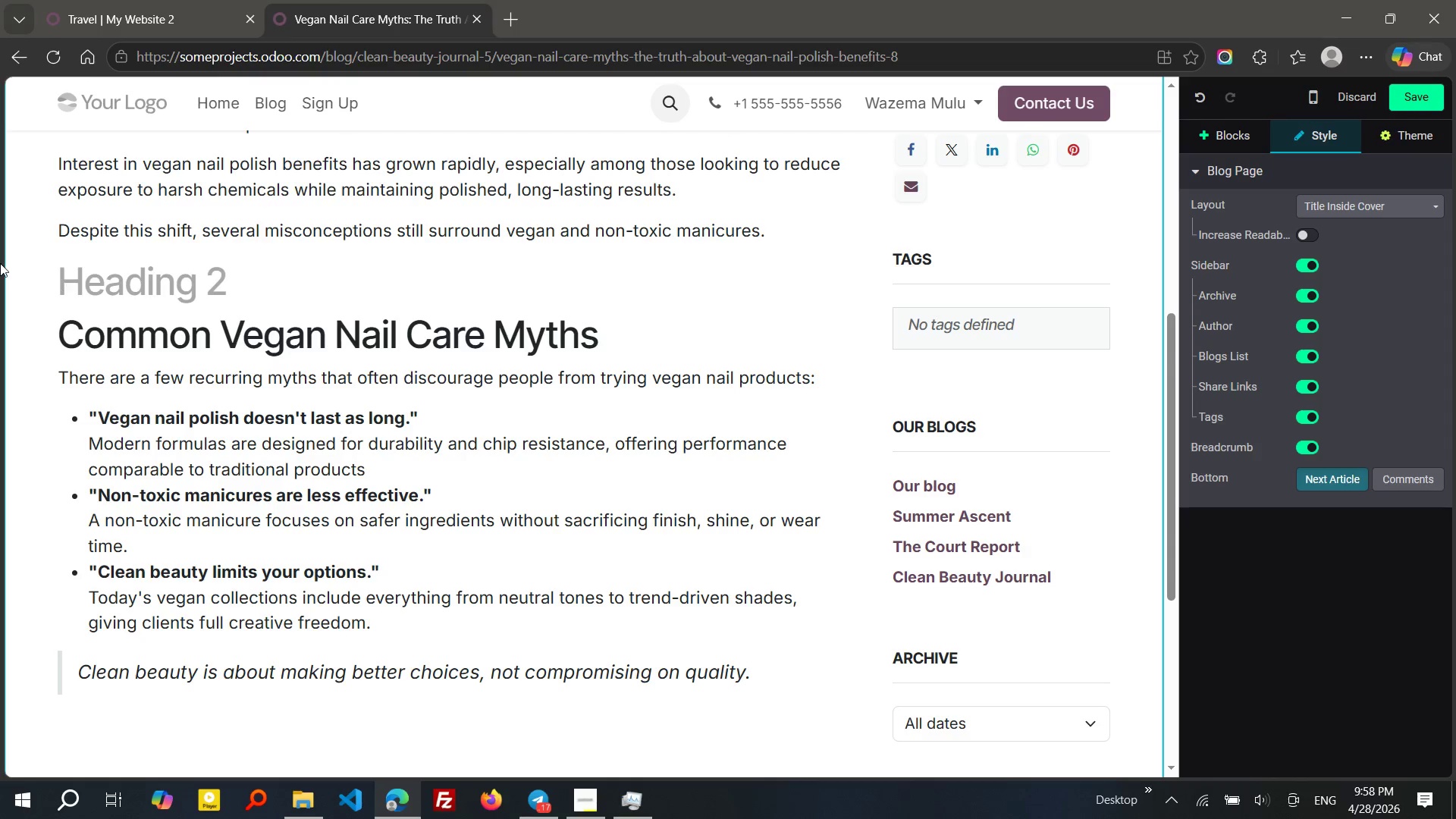 
left_click([1246, 127])
 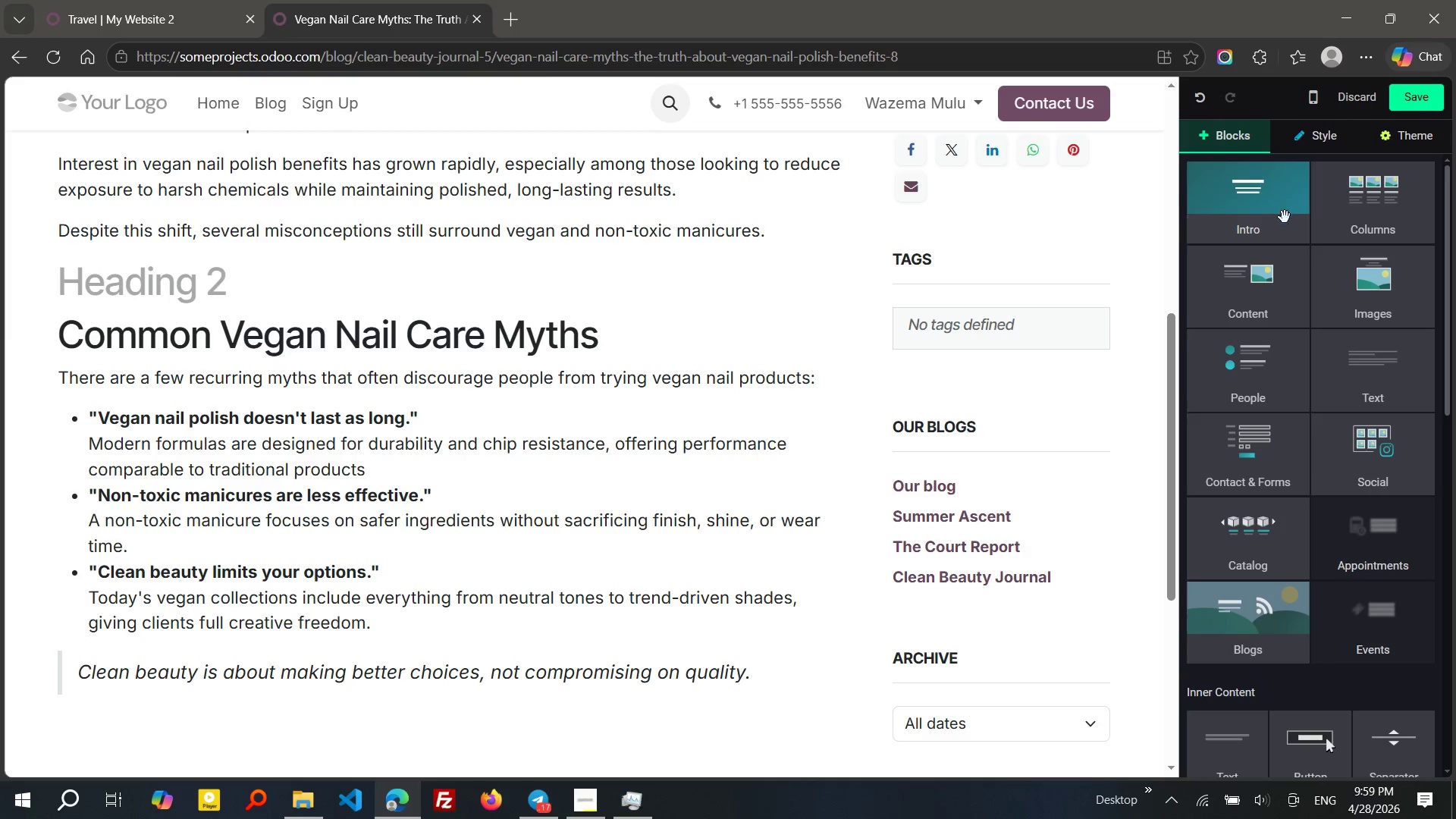 
left_click([1261, 285])
 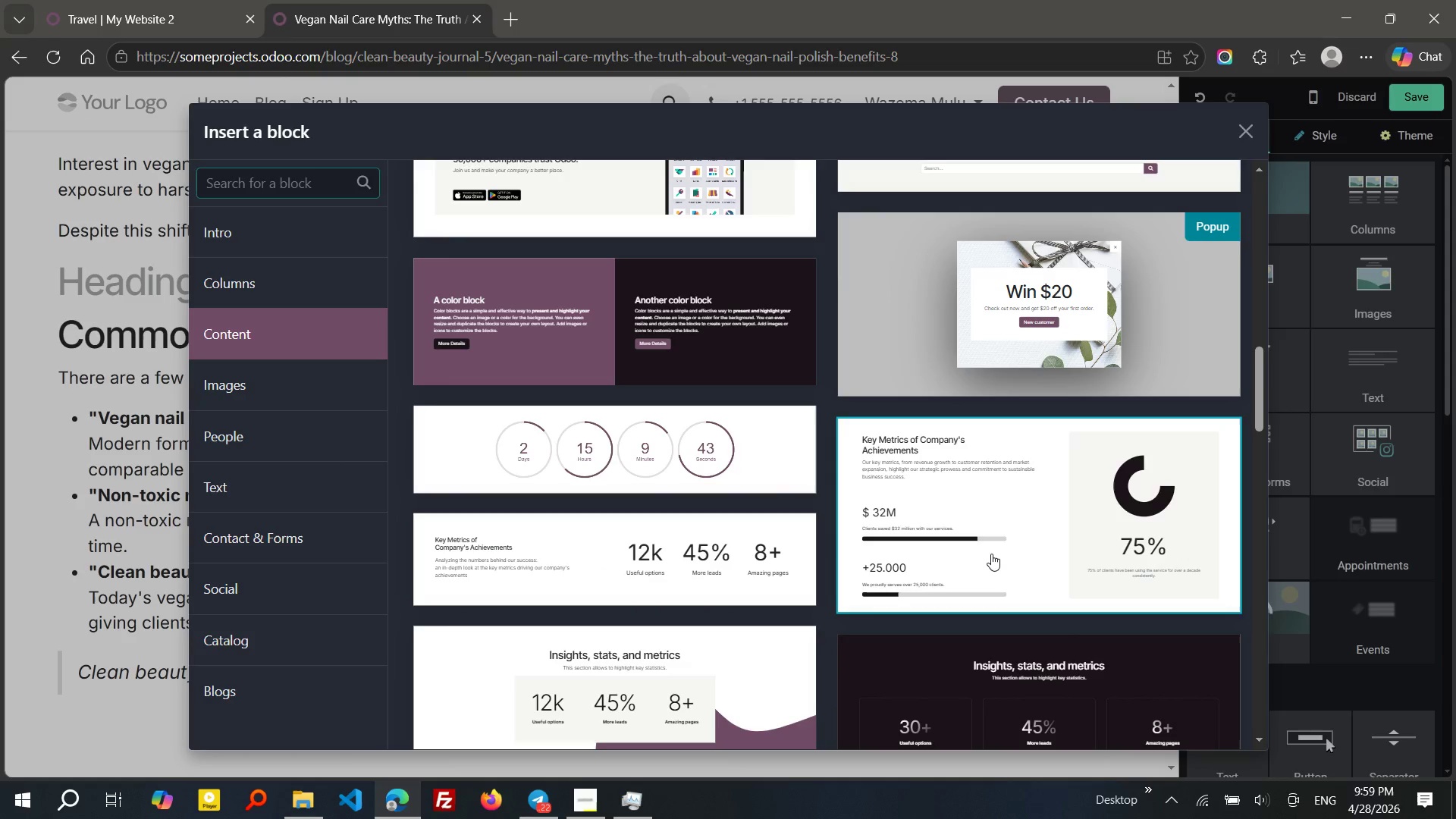 
wait(16.7)
 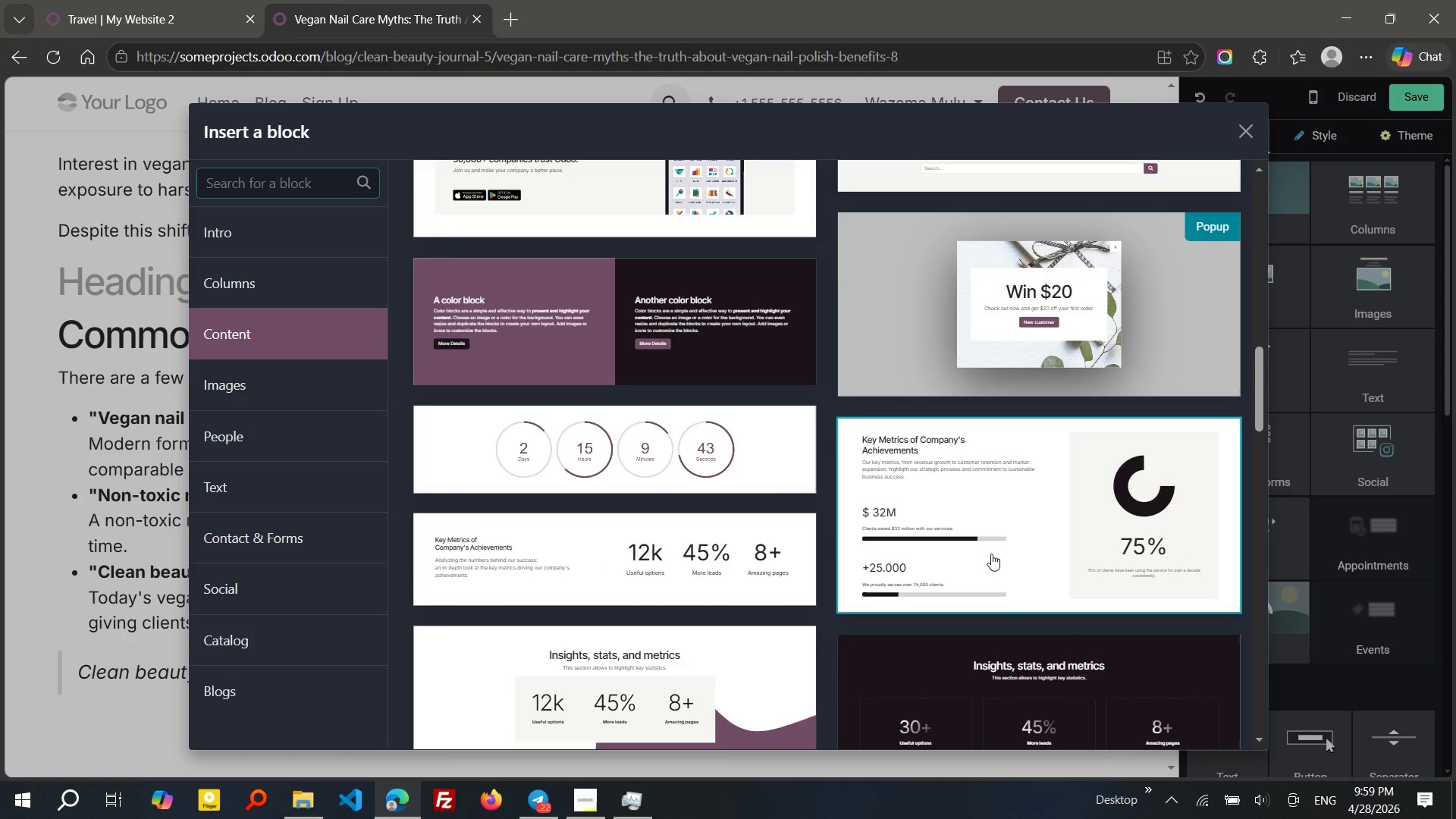 
left_click([1097, 357])
 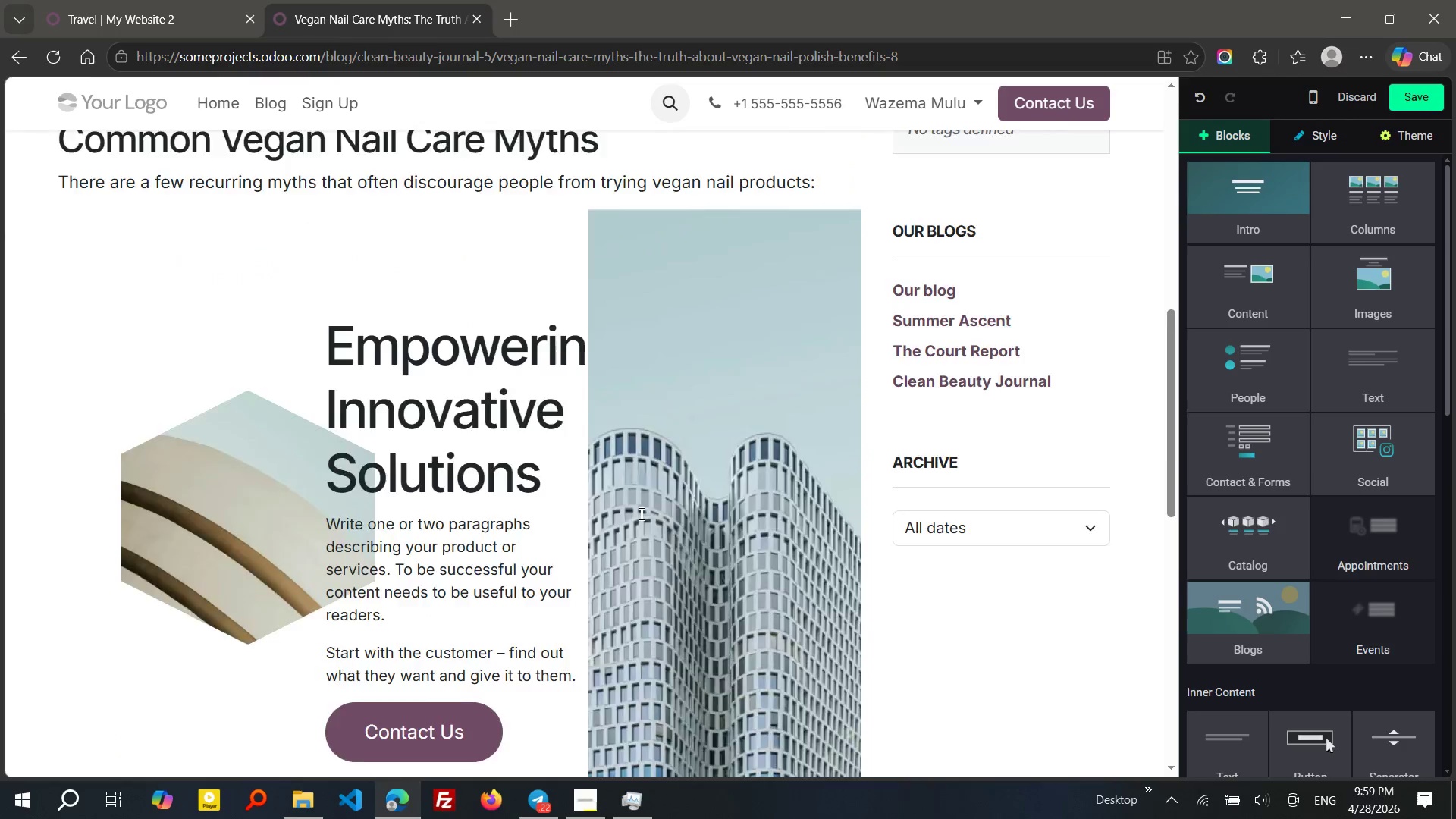 
wait(6.41)
 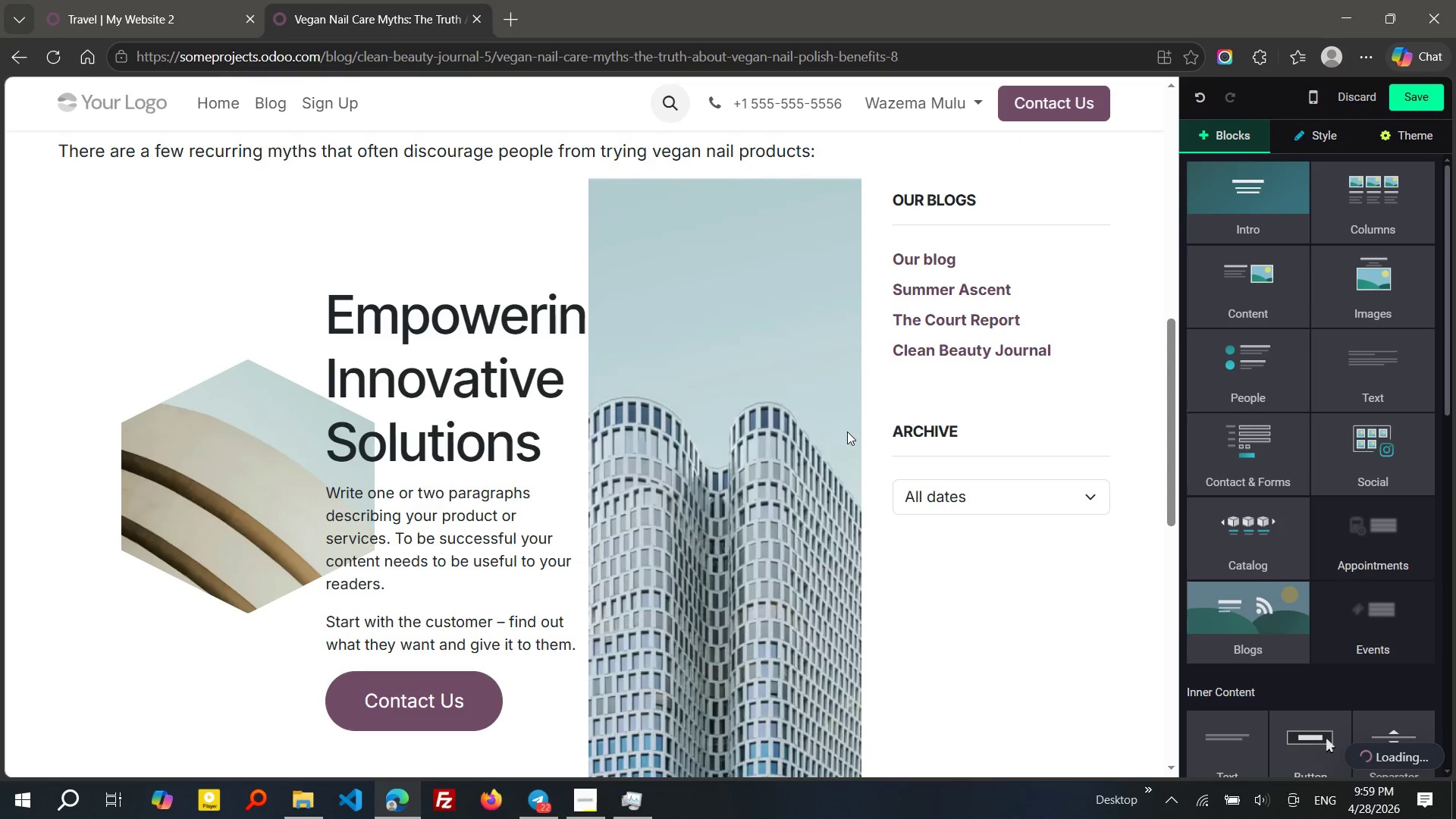 
left_click([428, 504])
 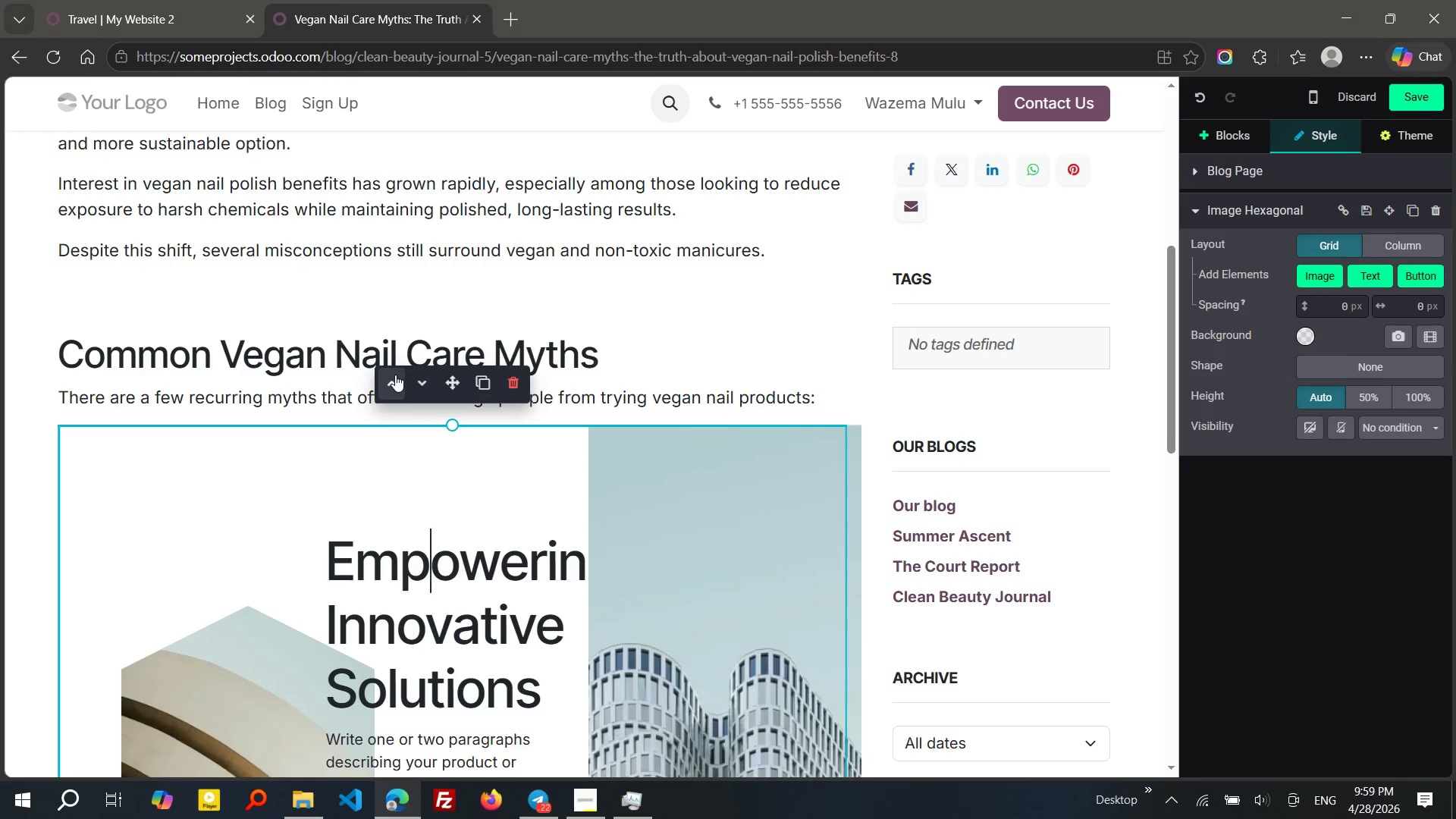 
left_click([393, 375])
 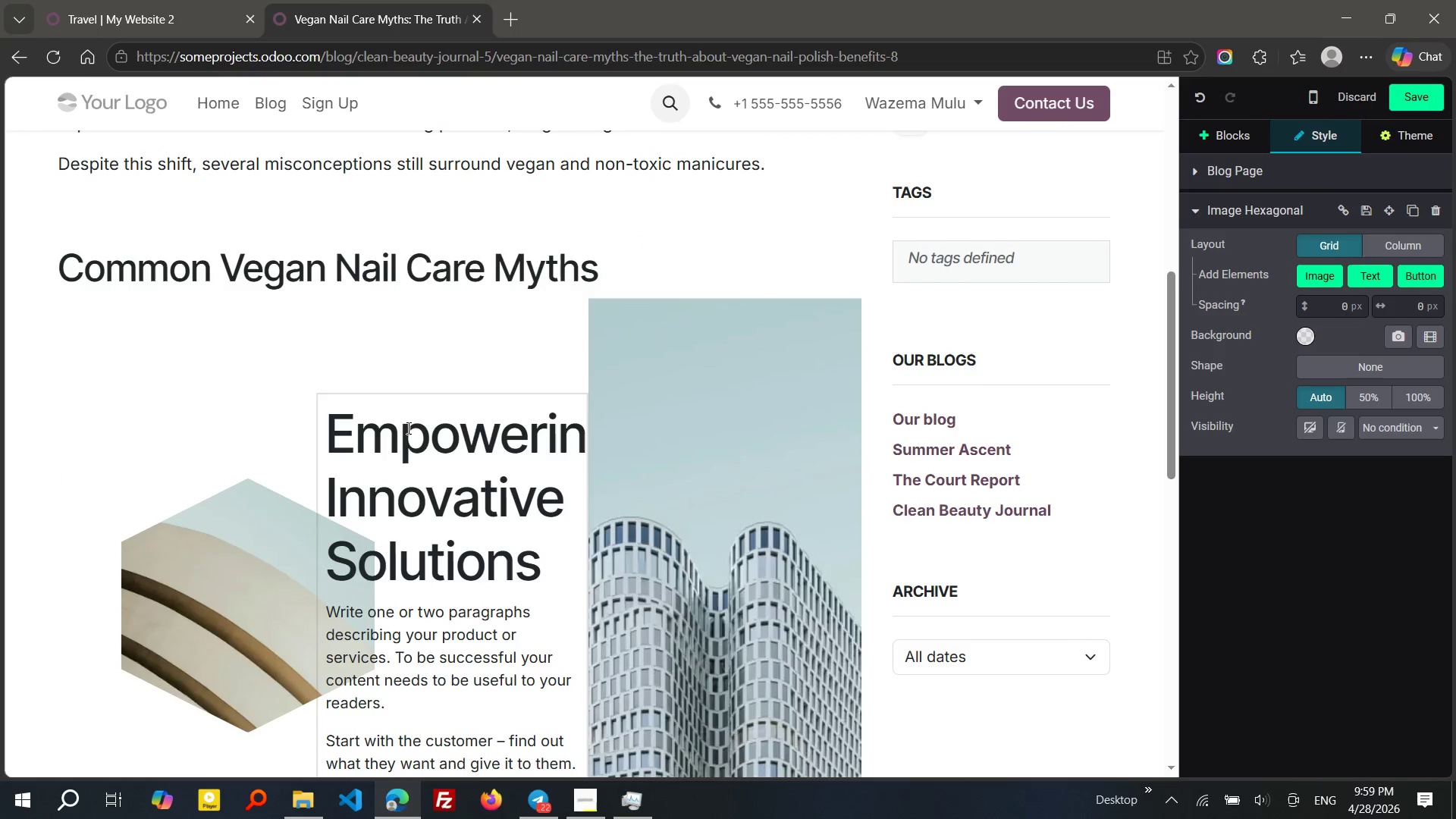 
left_click([428, 368])
 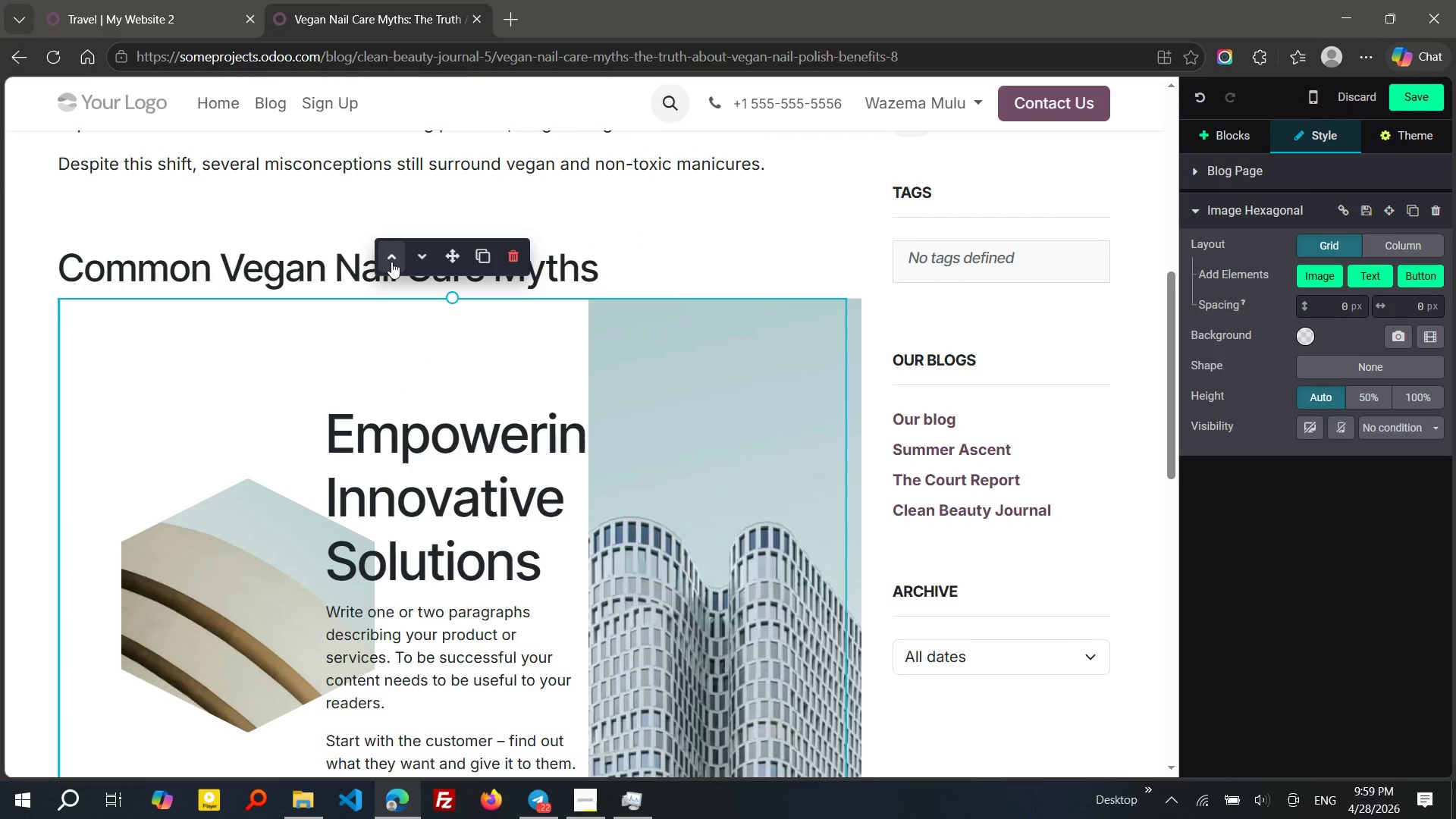 
left_click([391, 262])
 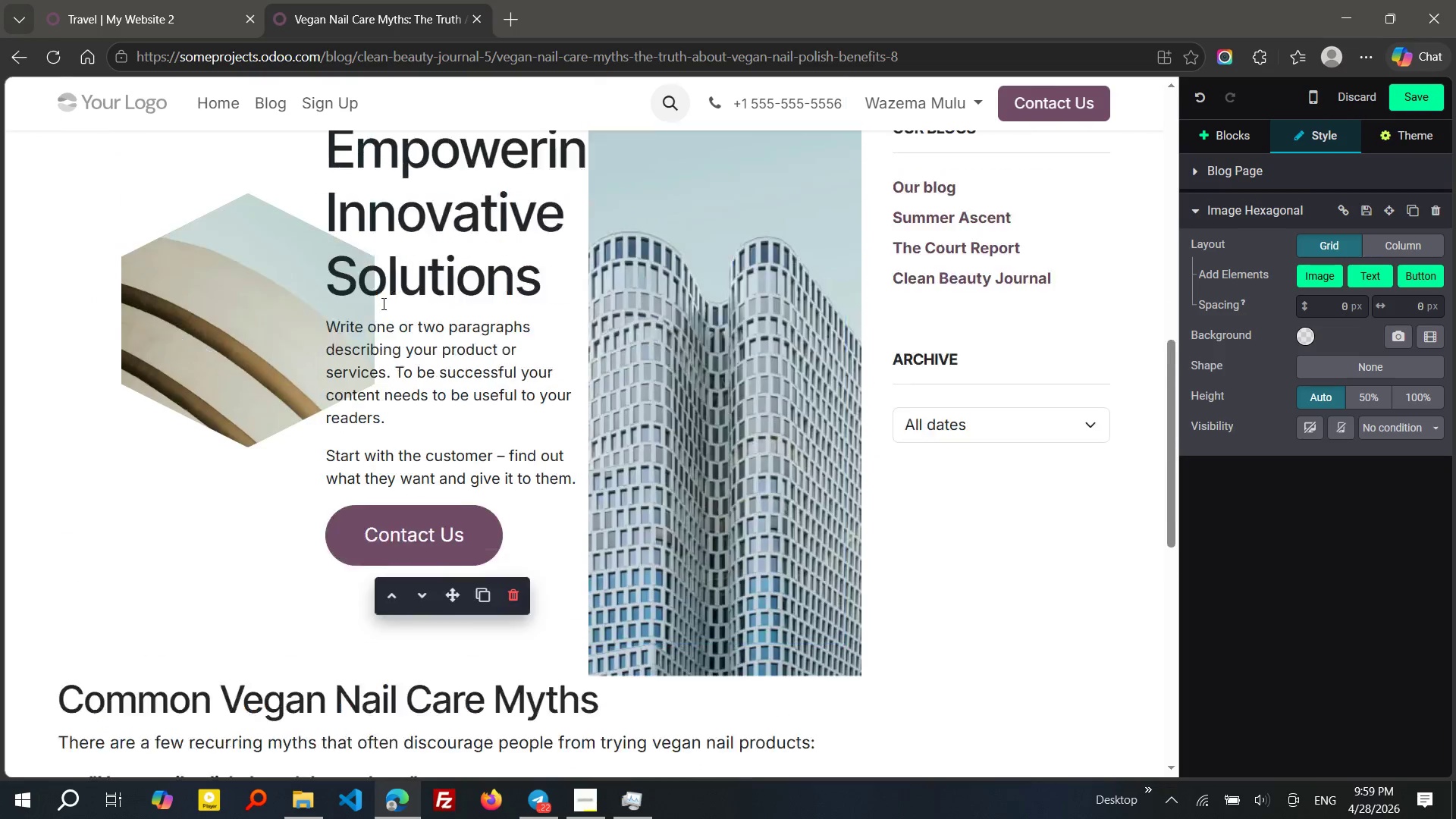 
left_click([283, 373])
 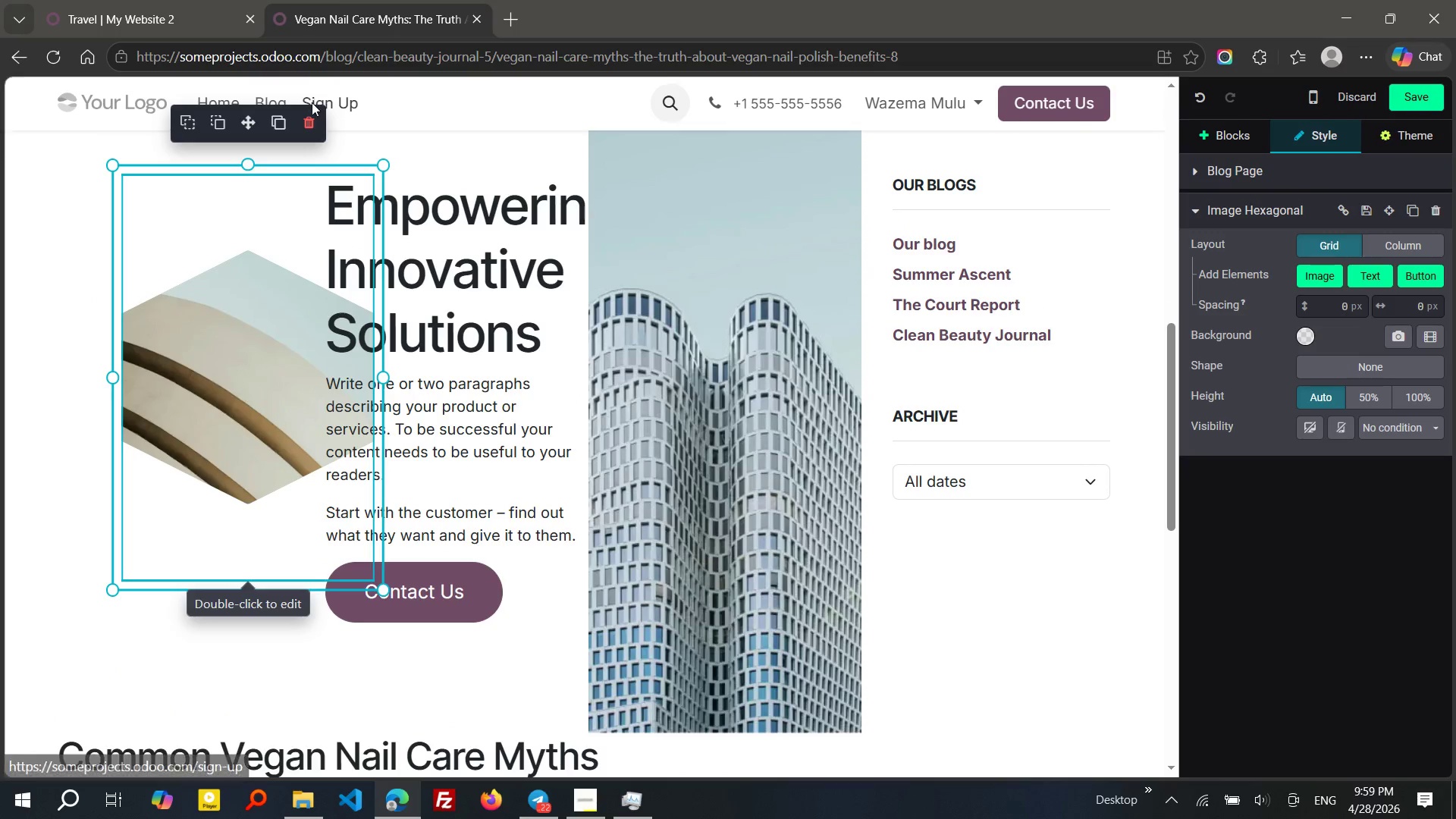 
left_click([309, 113])
 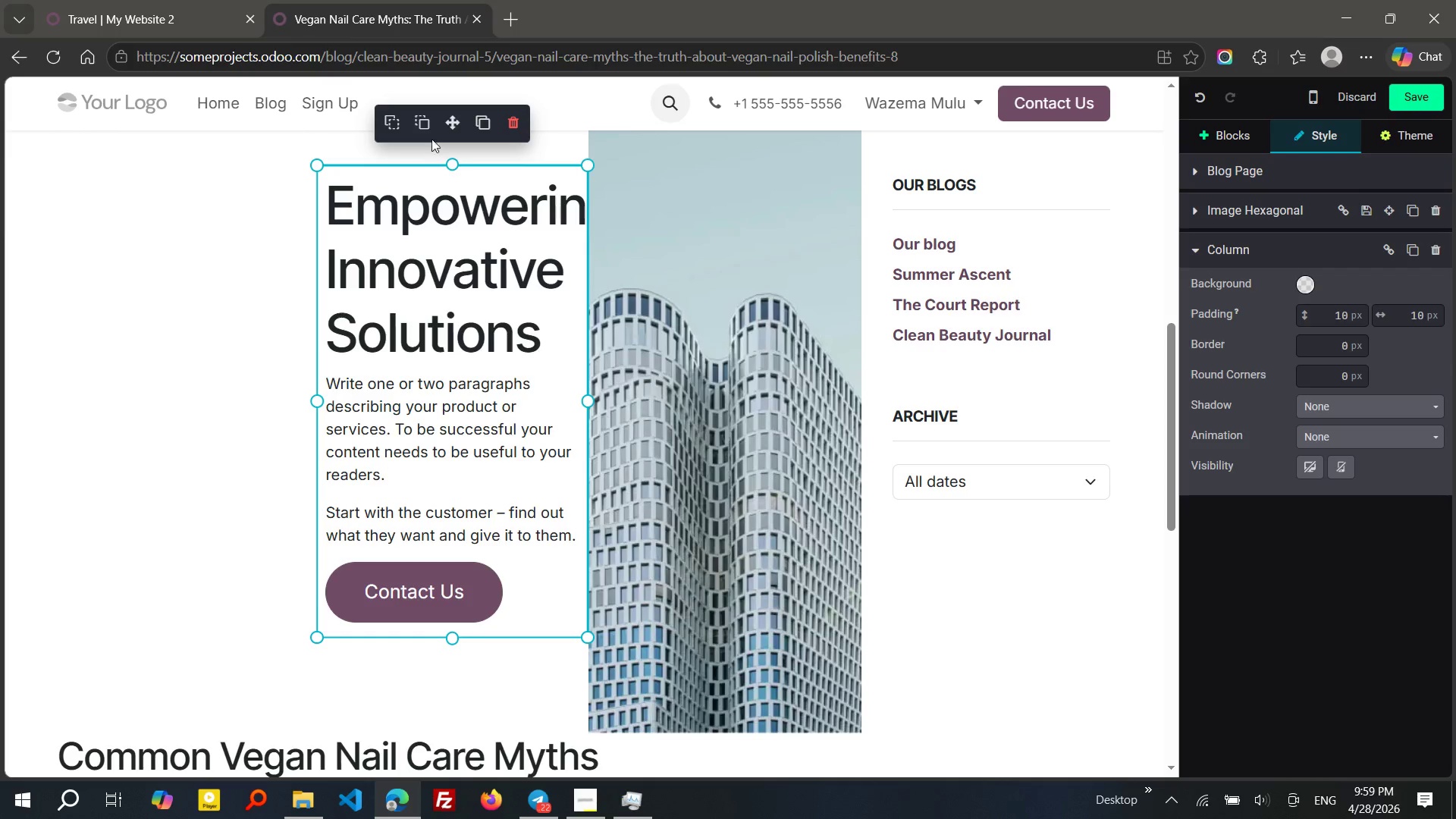 
left_click_drag(start_coordinate=[461, 119], to_coordinate=[152, 191])
 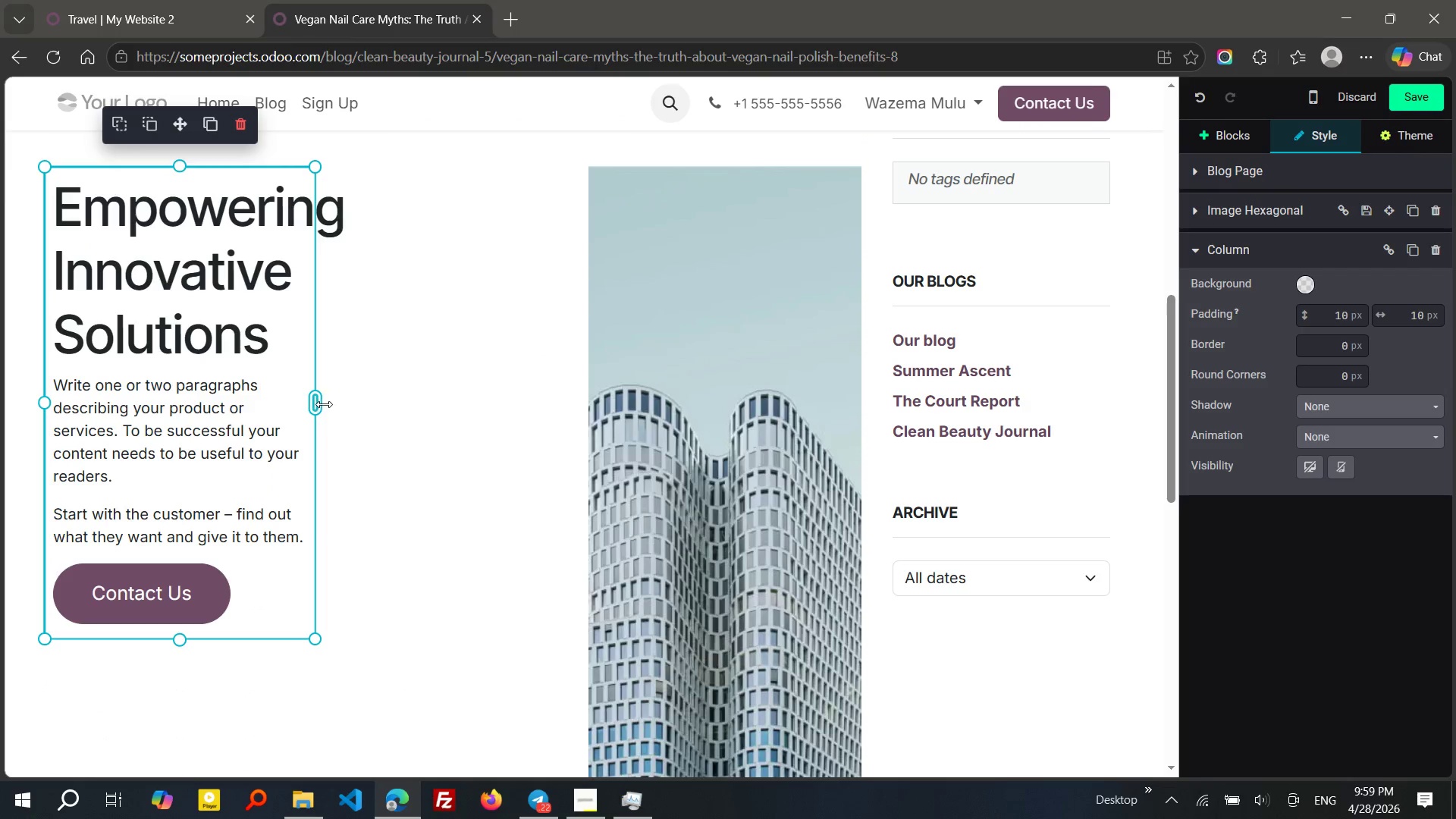 
left_click_drag(start_coordinate=[324, 404], to_coordinate=[447, 418])
 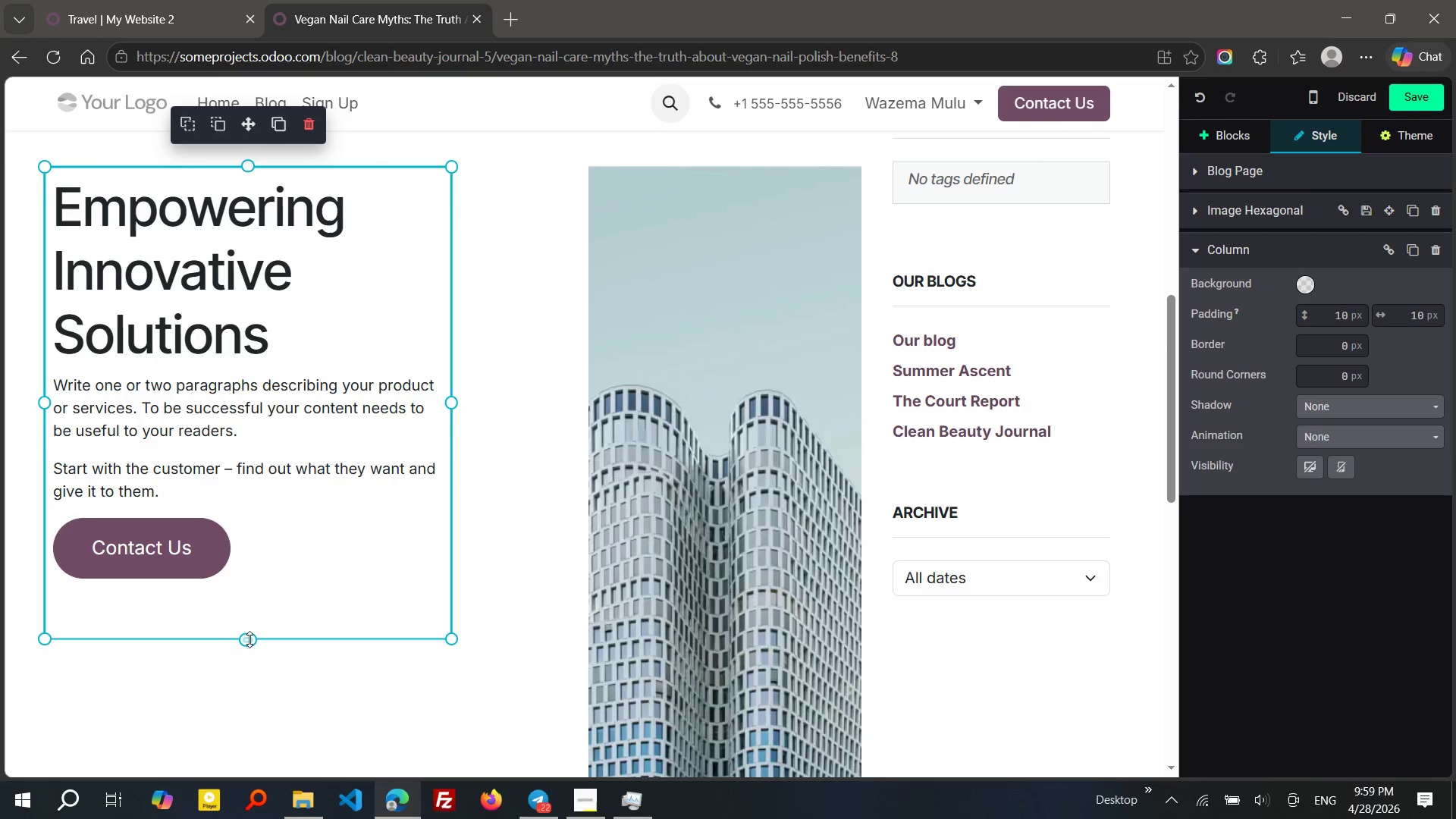 
left_click_drag(start_coordinate=[248, 638], to_coordinate=[269, 749])
 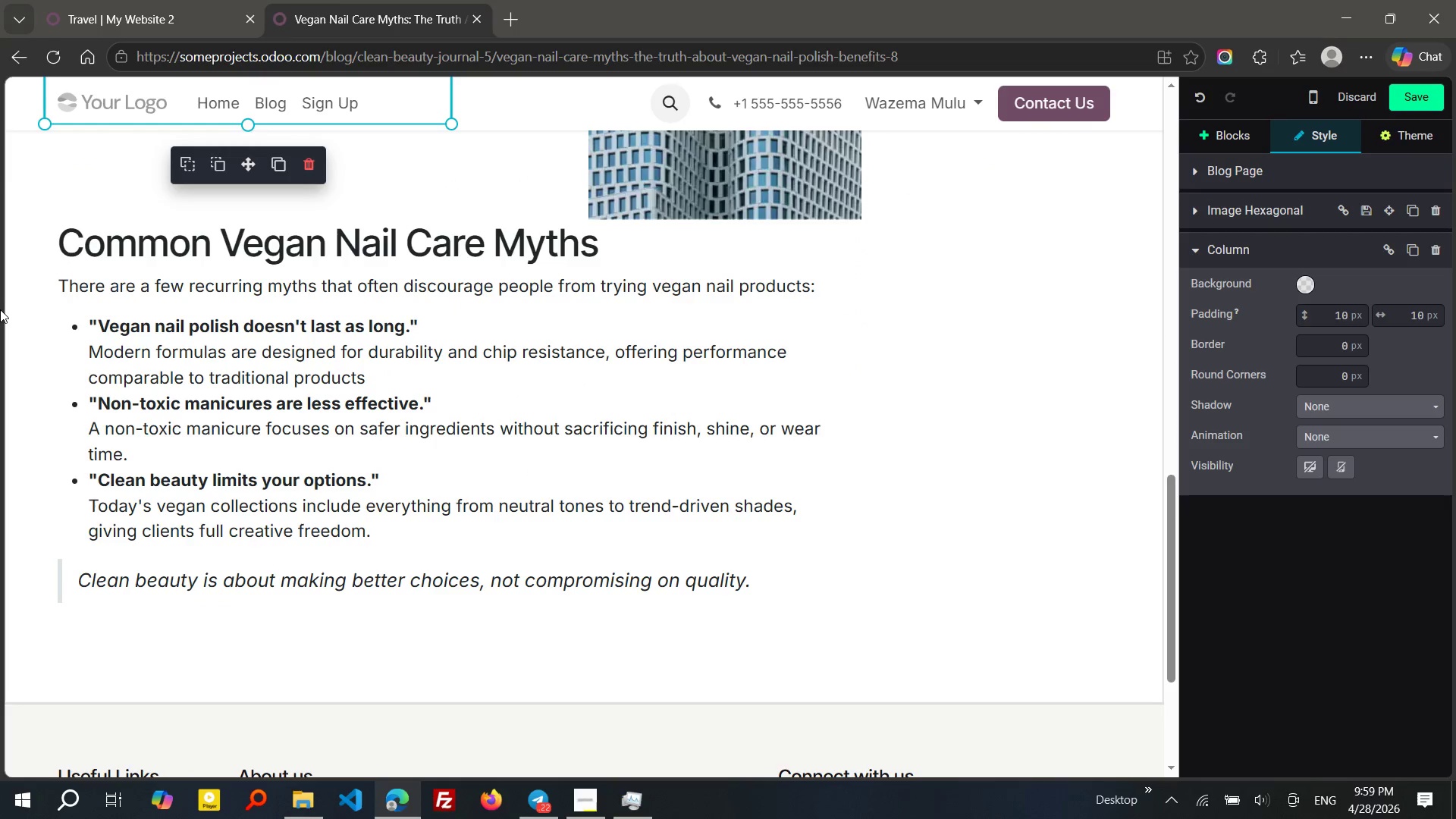 
wait(5.61)
 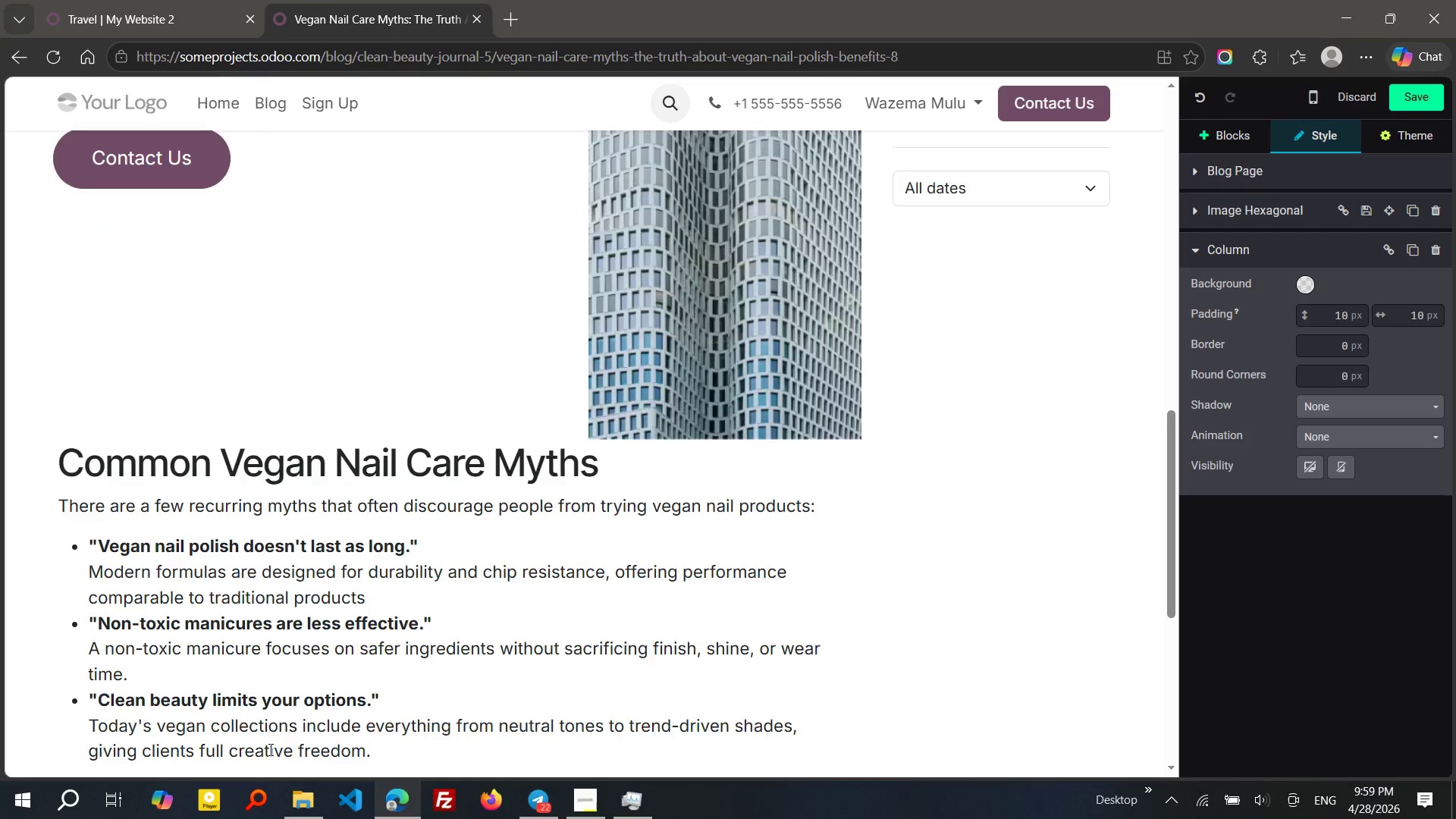 
left_click_drag(start_coordinate=[64, 234], to_coordinate=[842, 610])
 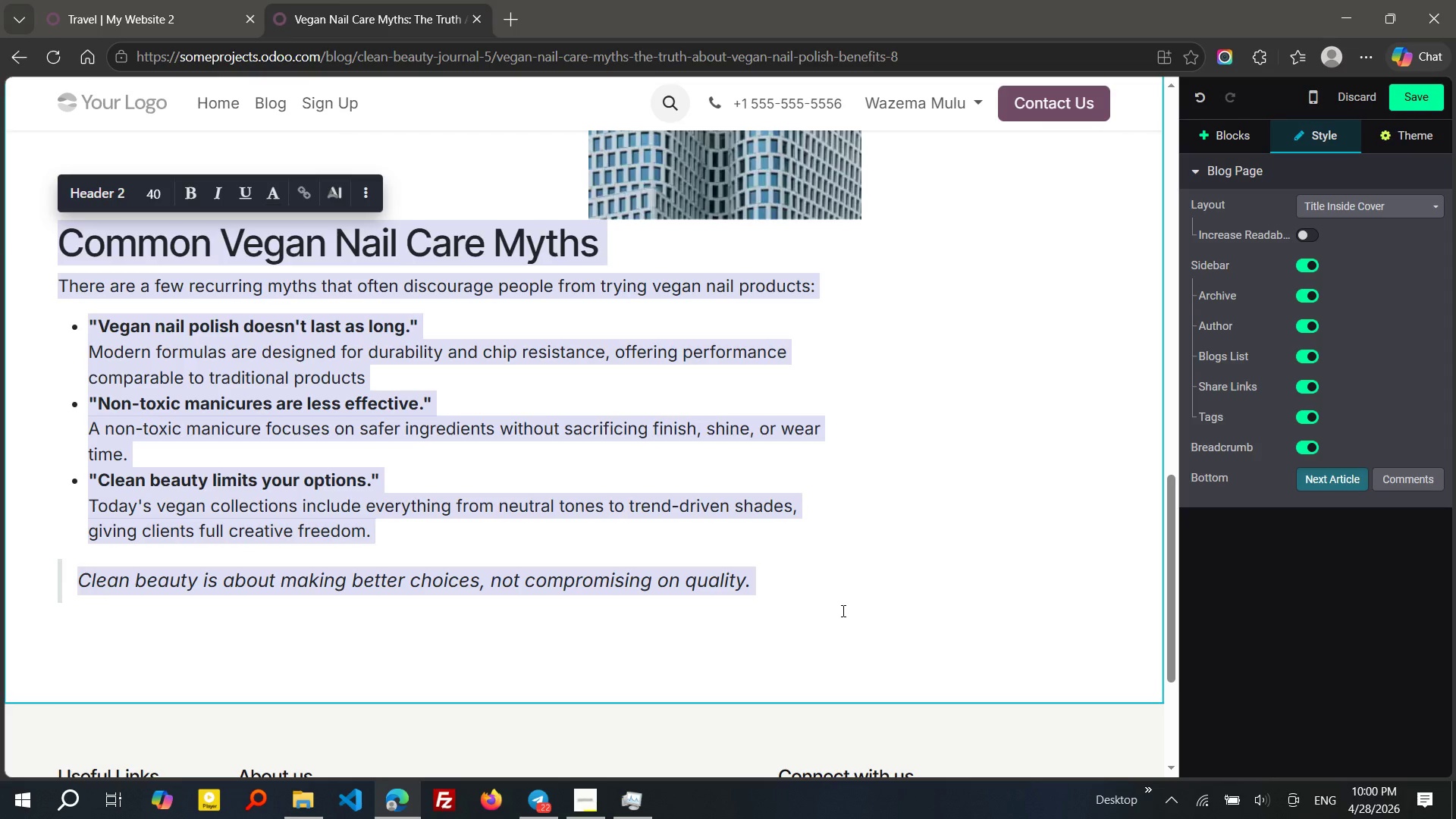 
key(Control+X)
 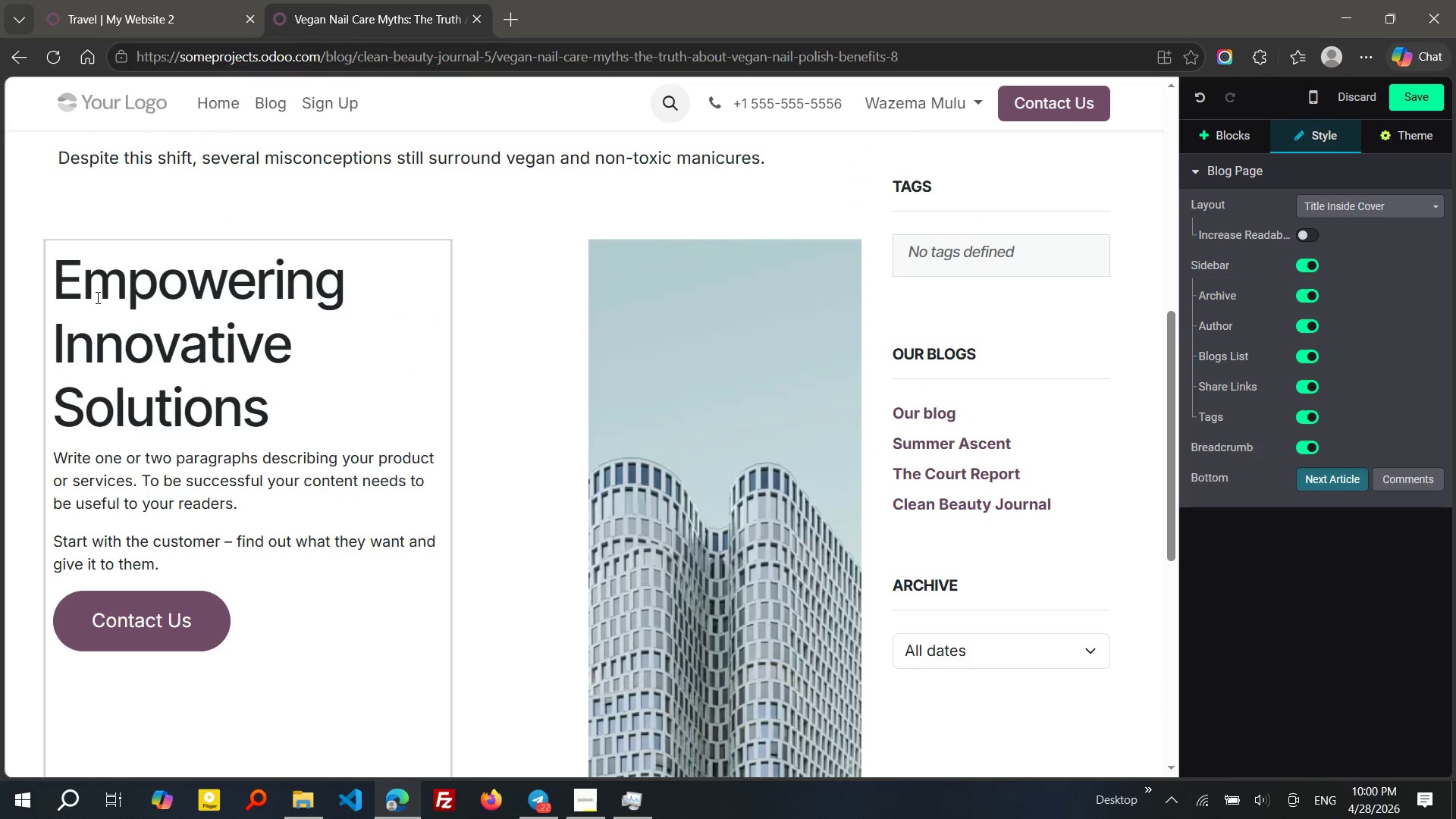 
left_click_drag(start_coordinate=[57, 283], to_coordinate=[191, 623])
 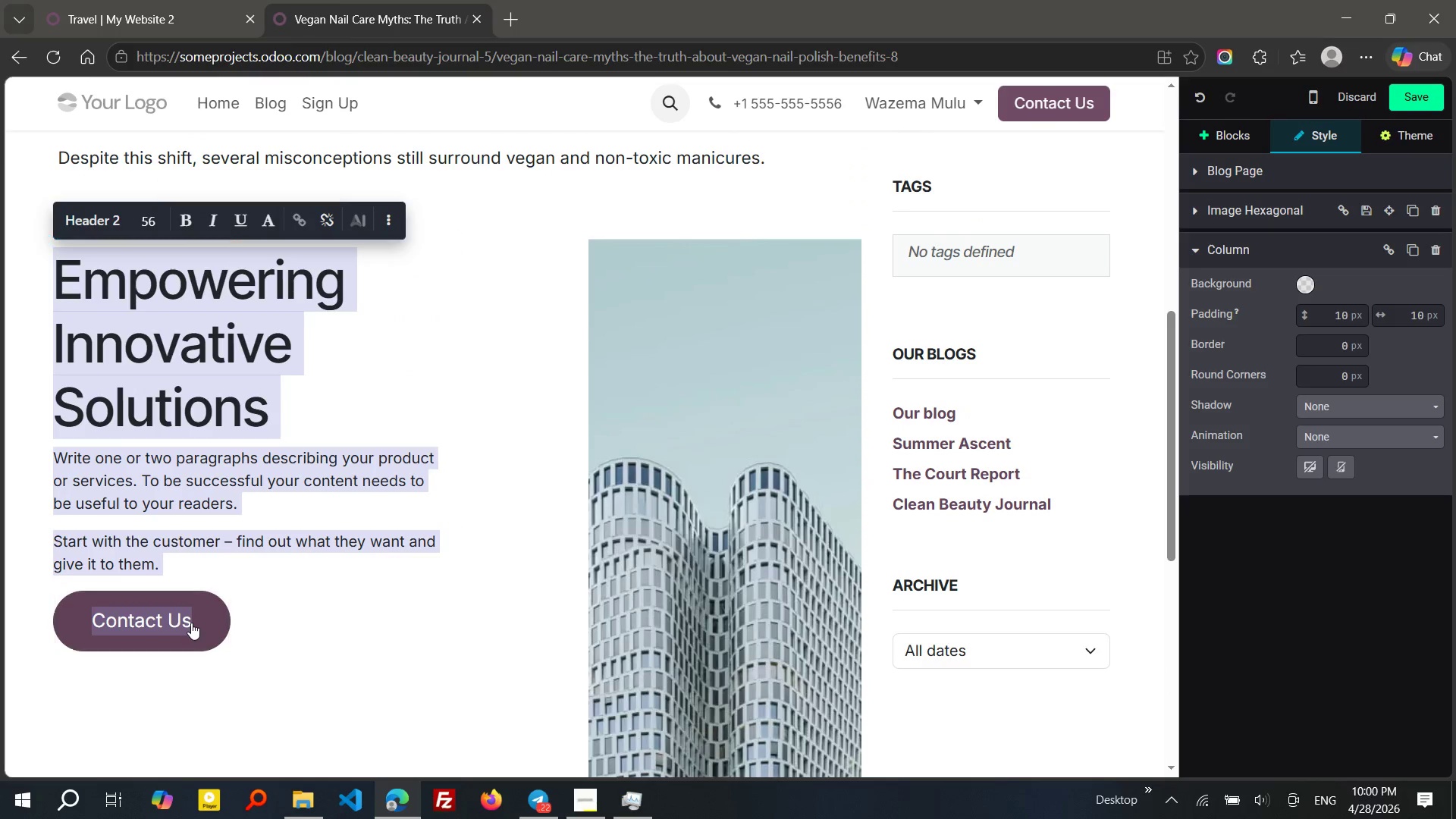 
key(Control+V)
 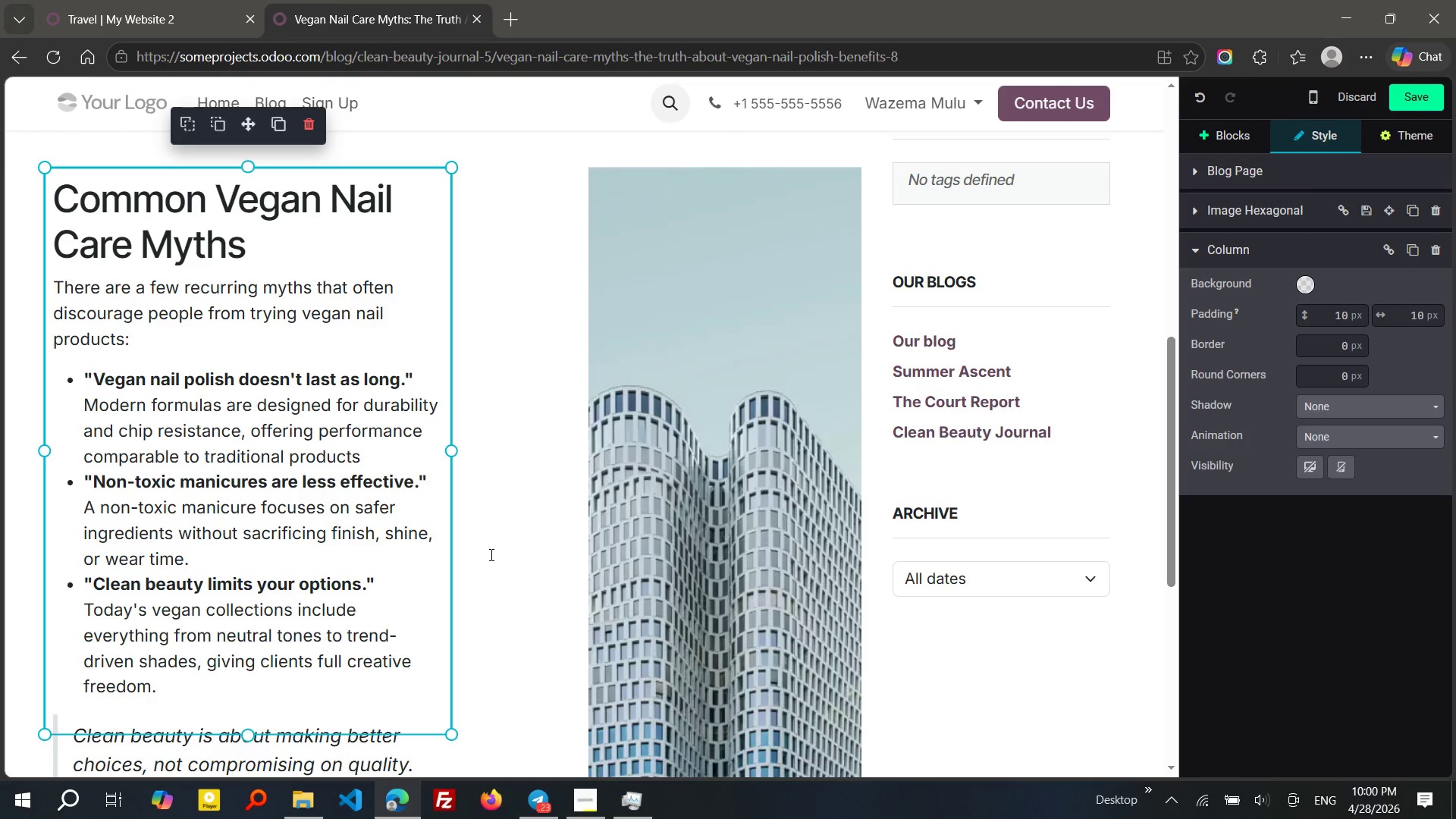 
wait(11.62)
 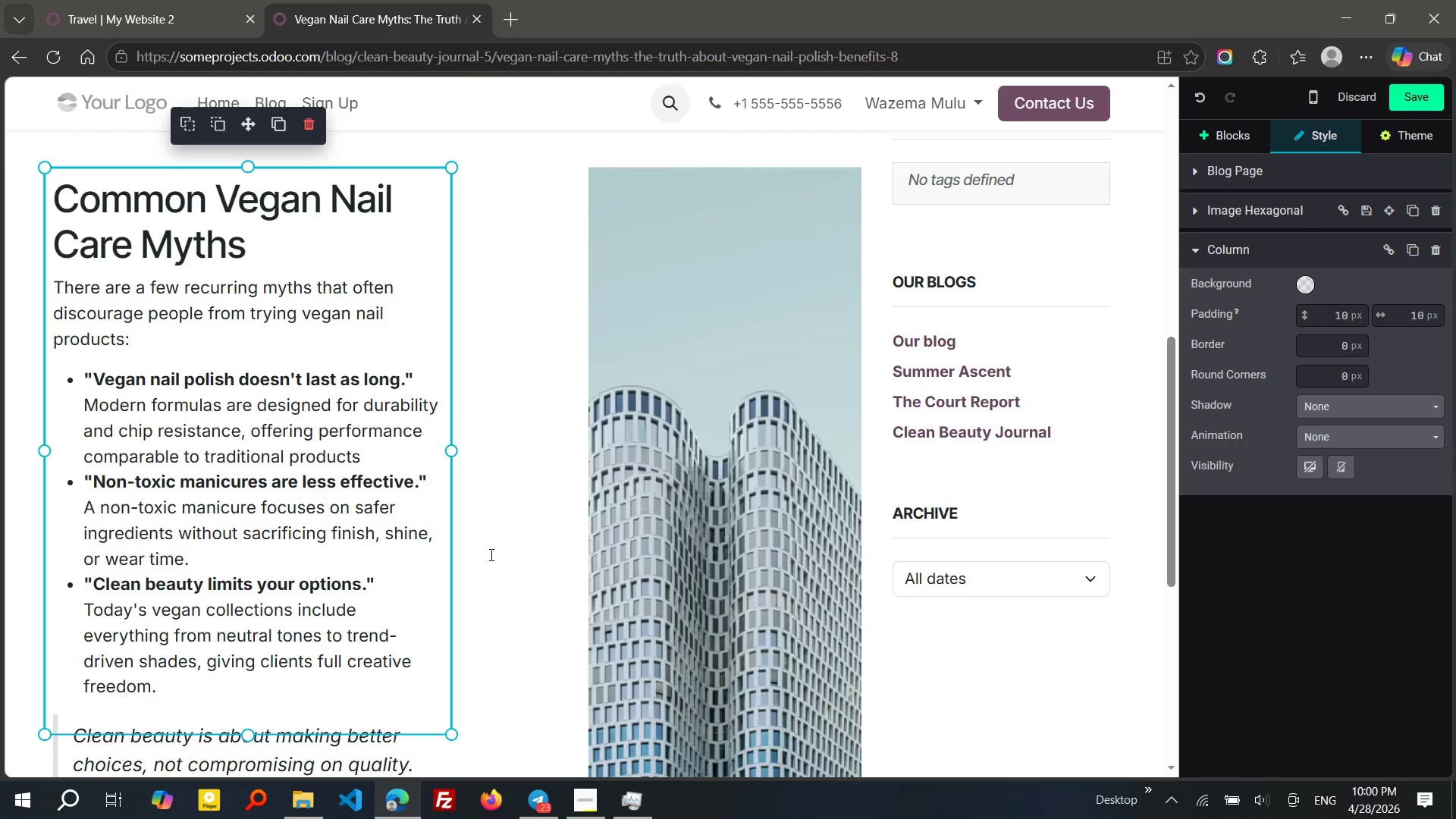 
left_click_drag(start_coordinate=[460, 455], to_coordinate=[520, 479])
 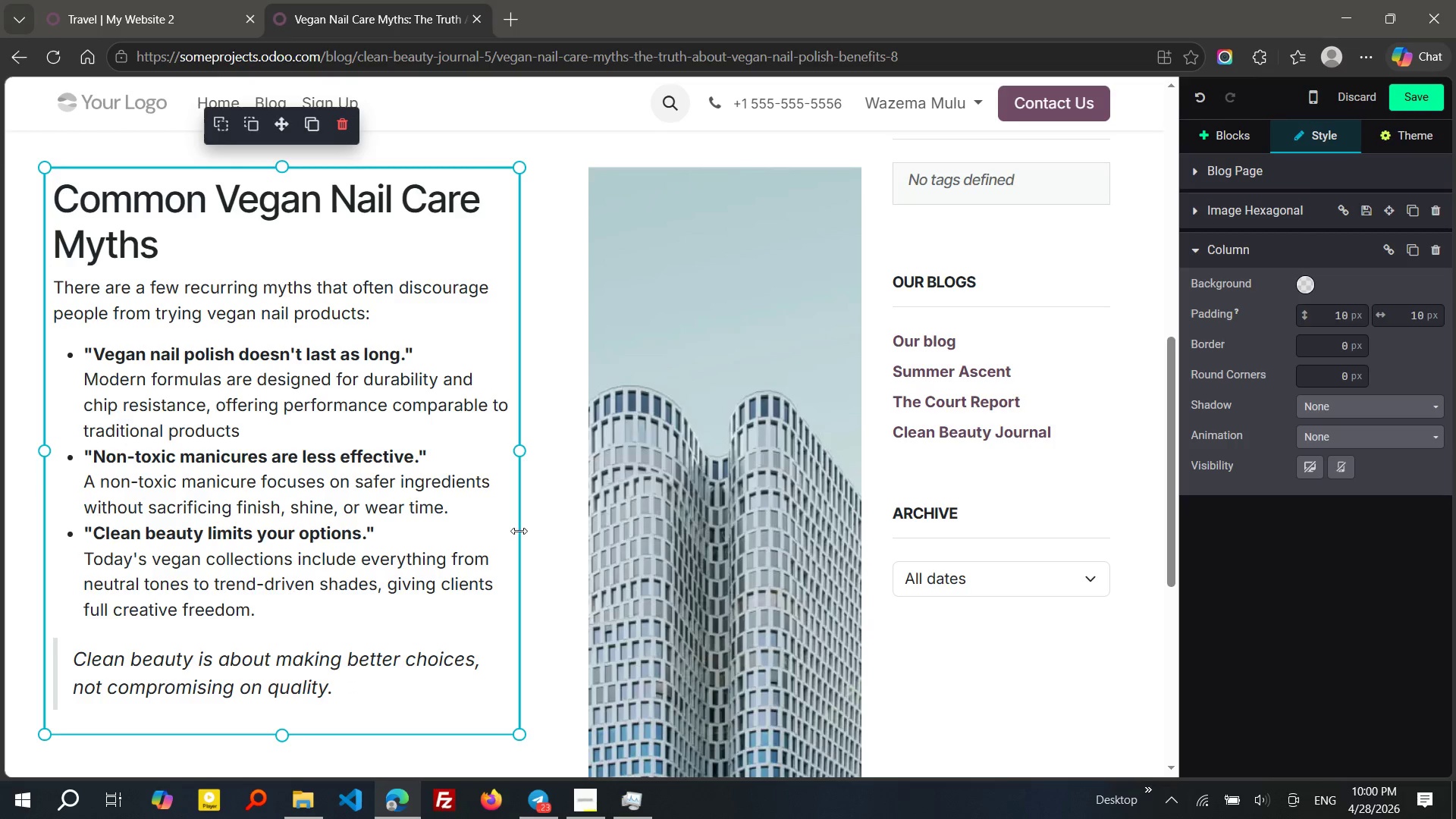 
left_click([635, 412])
 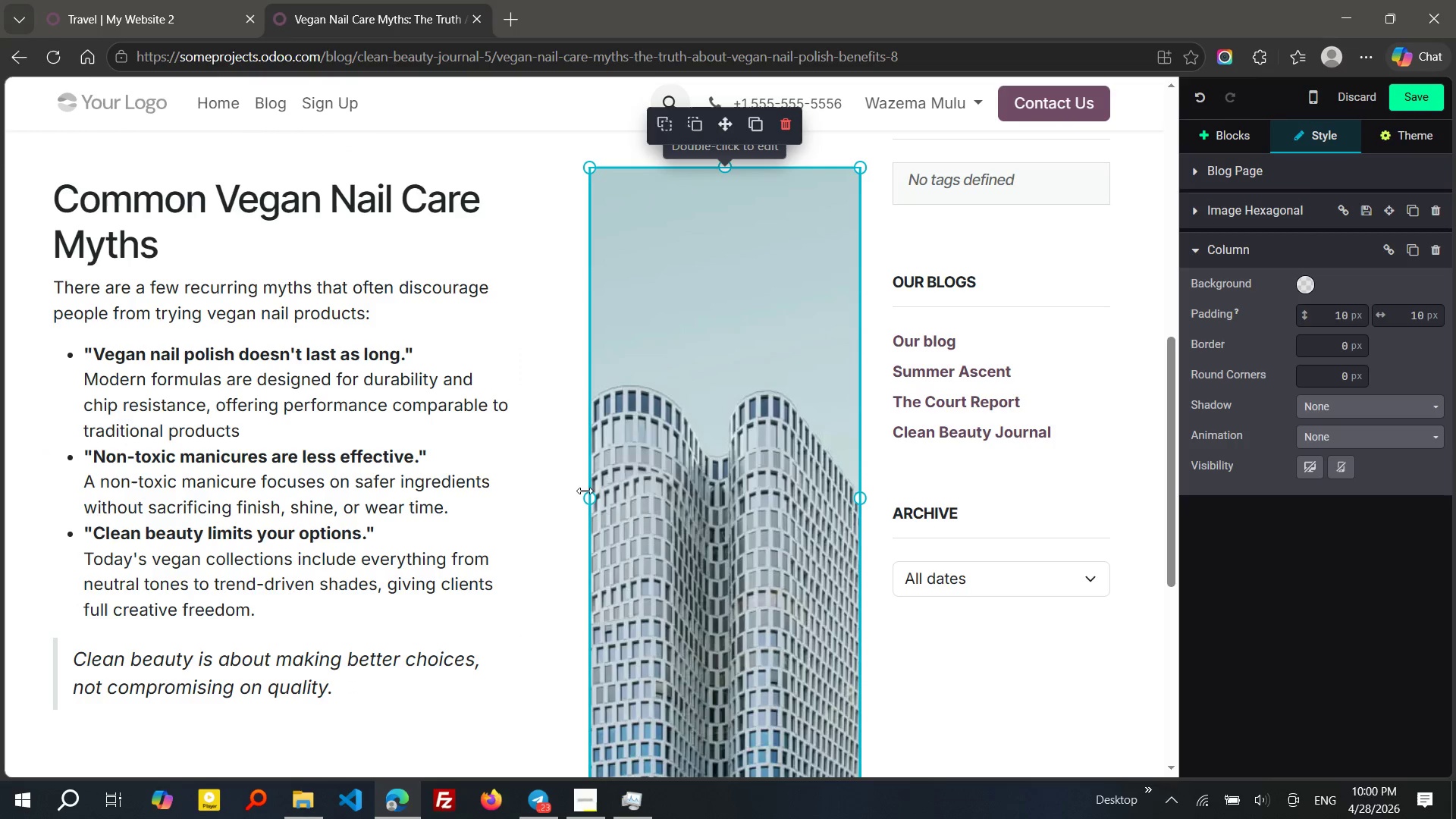 
left_click_drag(start_coordinate=[585, 491], to_coordinate=[521, 506])
 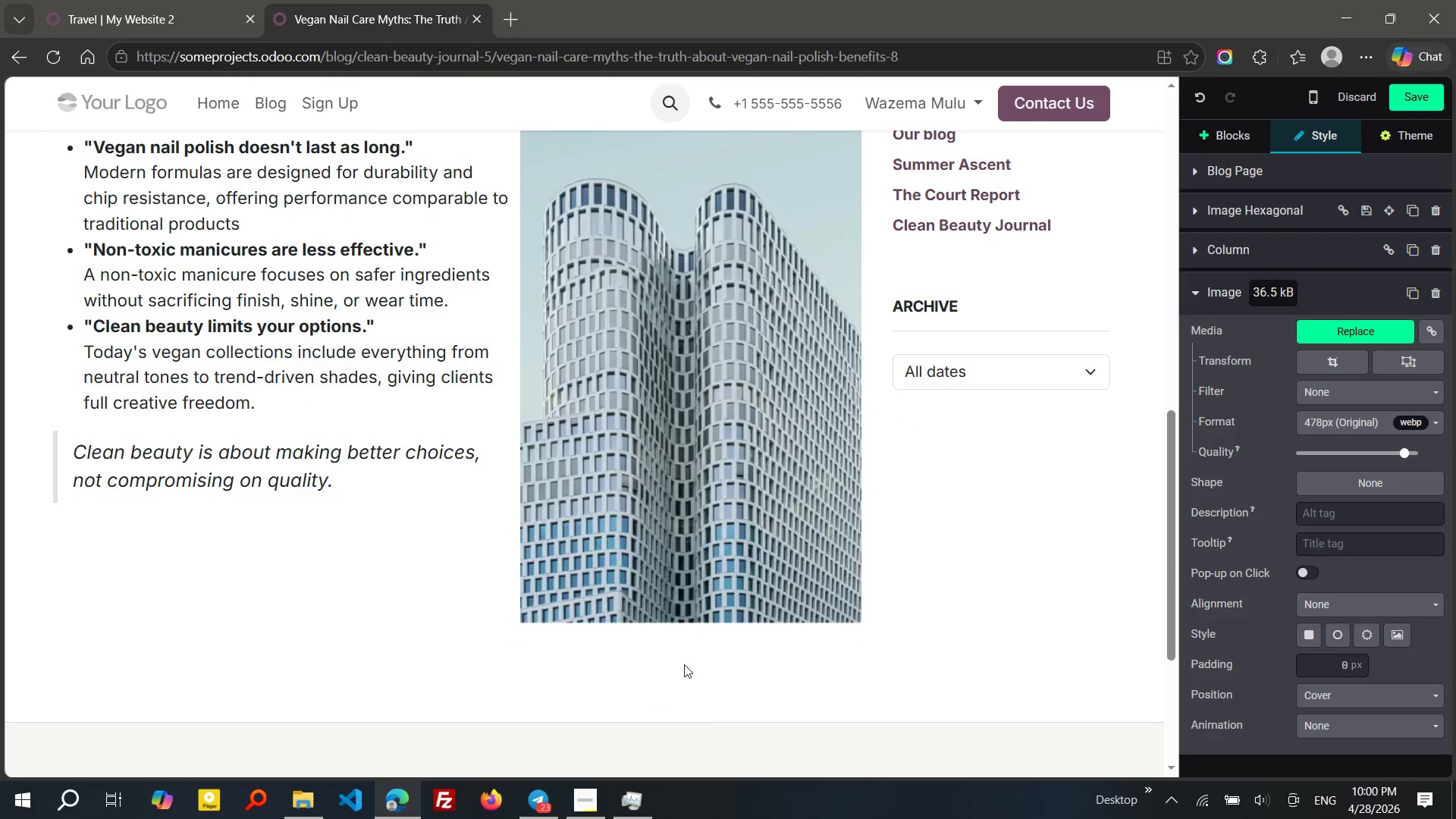 
left_click_drag(start_coordinate=[677, 626], to_coordinate=[686, 545])
 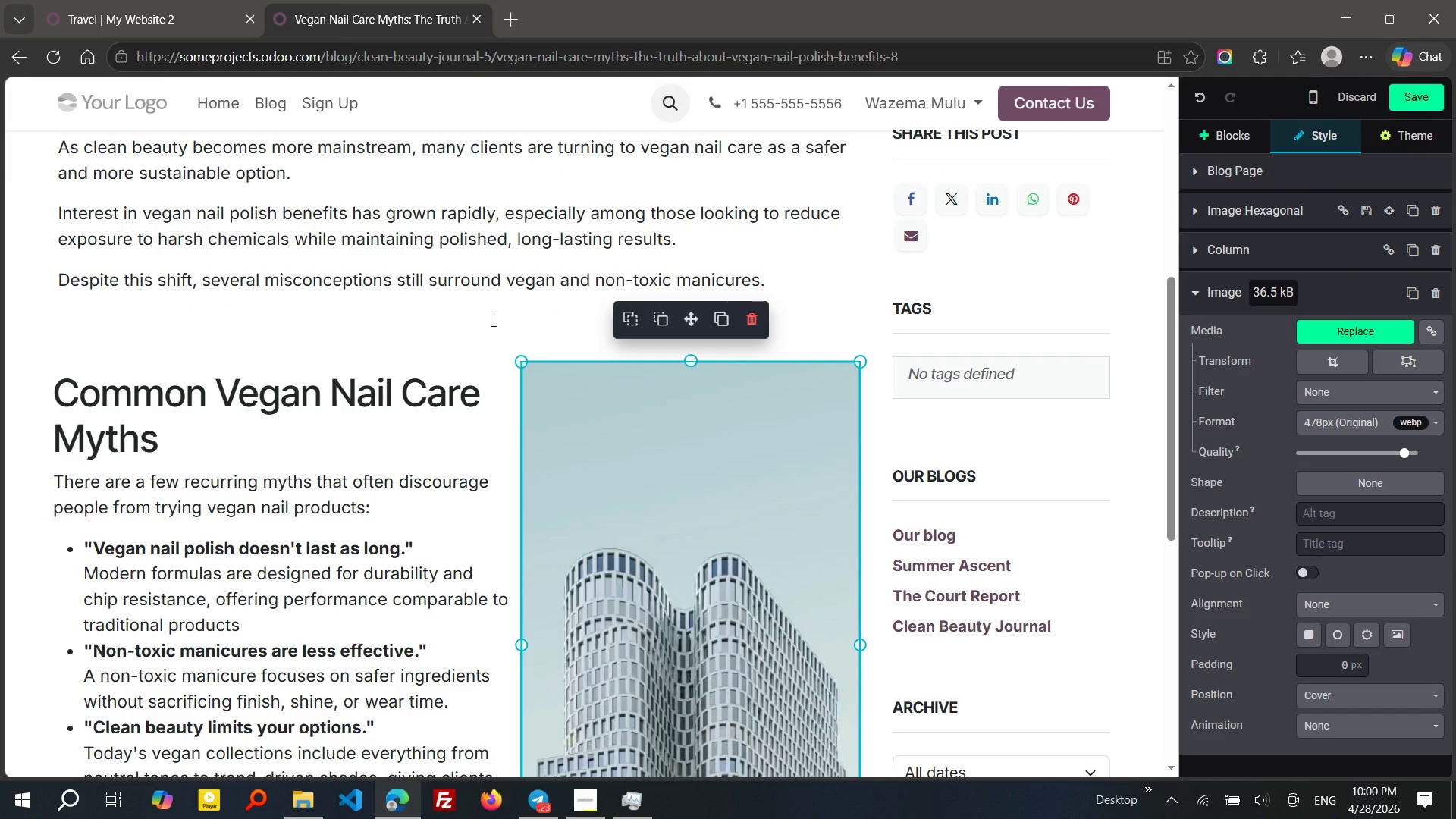 
wait(15.31)
 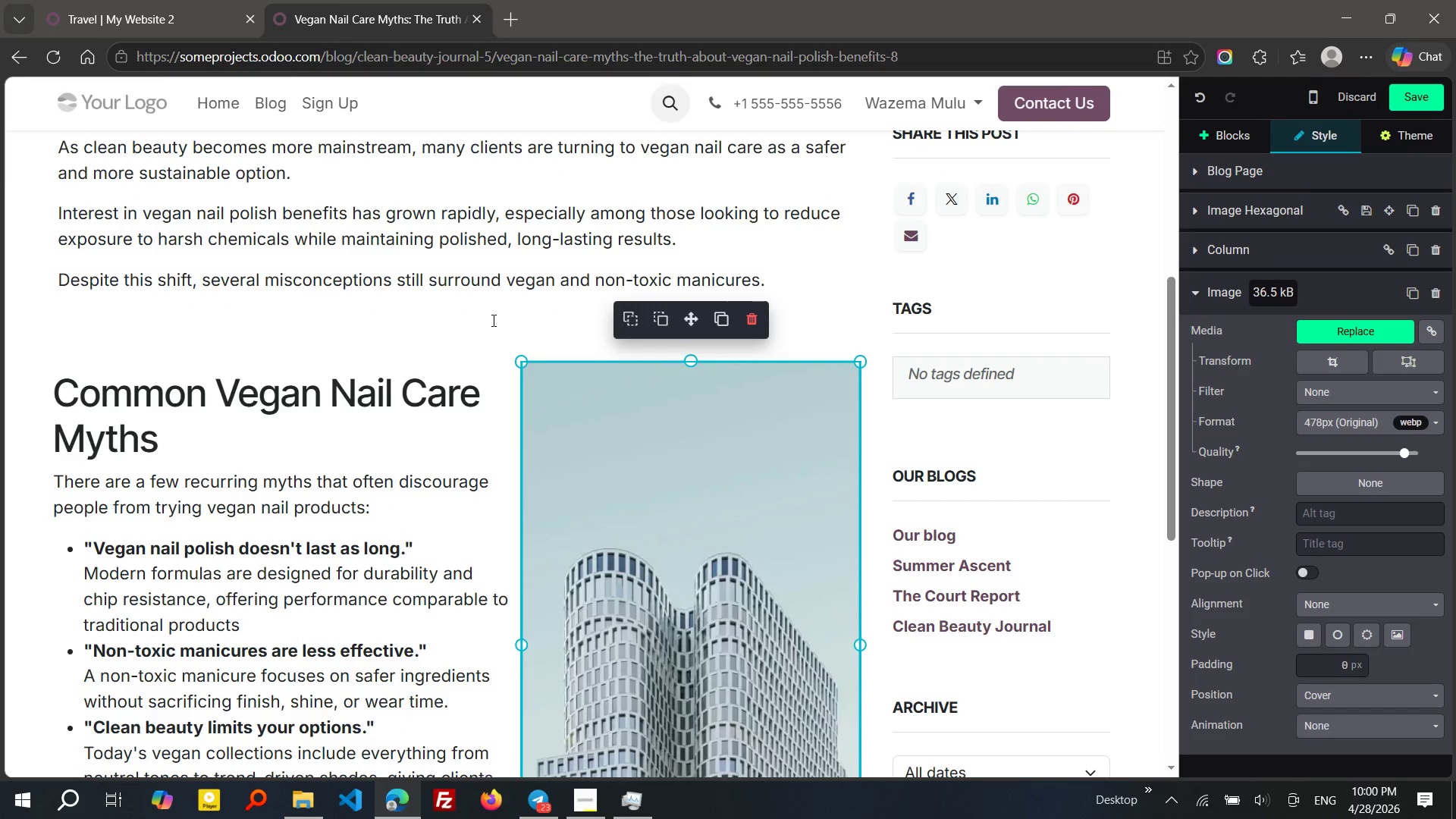 
double_click([589, 532])
 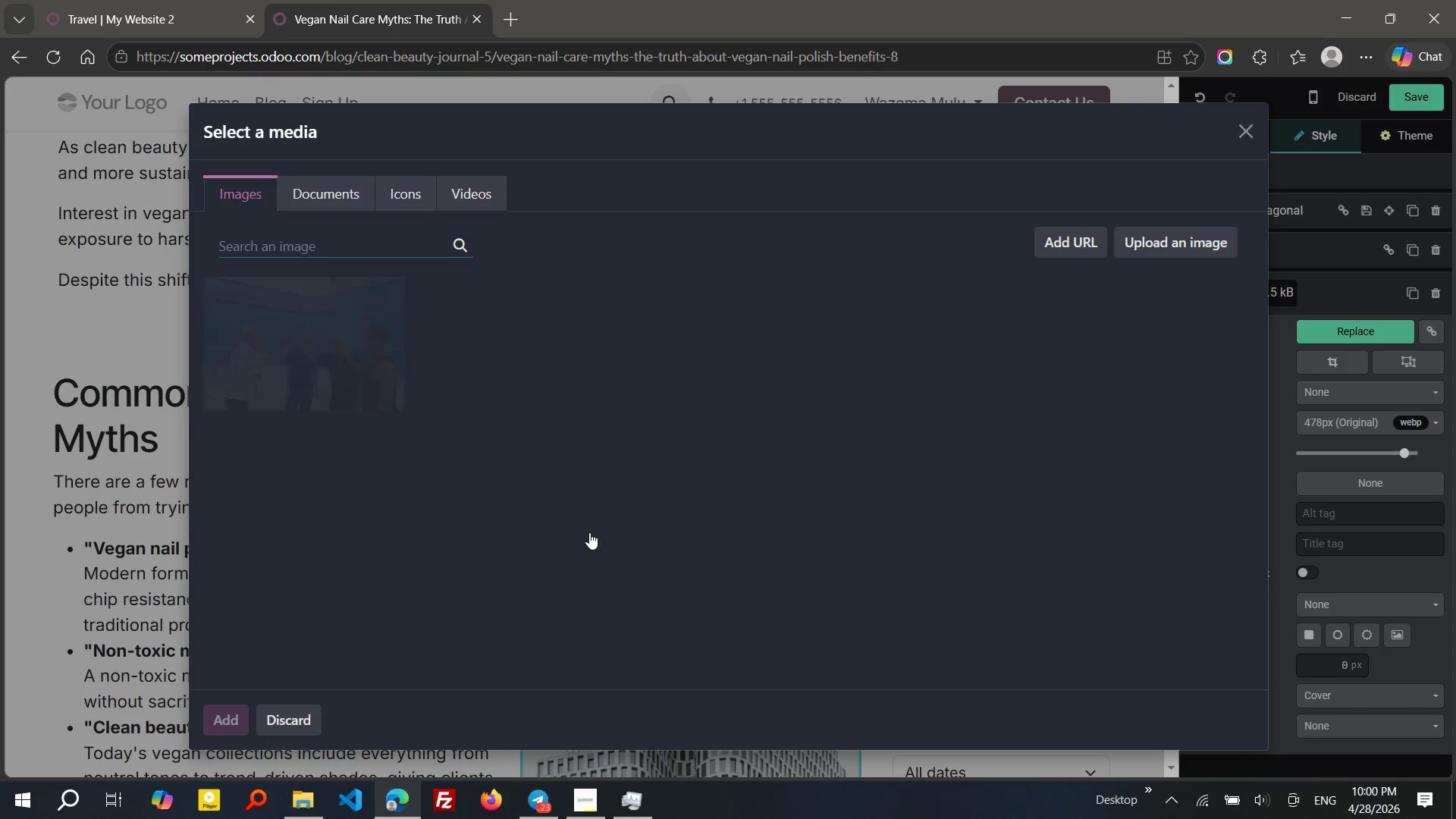 
type(natural nails na)
key(Backspace)
key(Backspace)
type(manicure)
 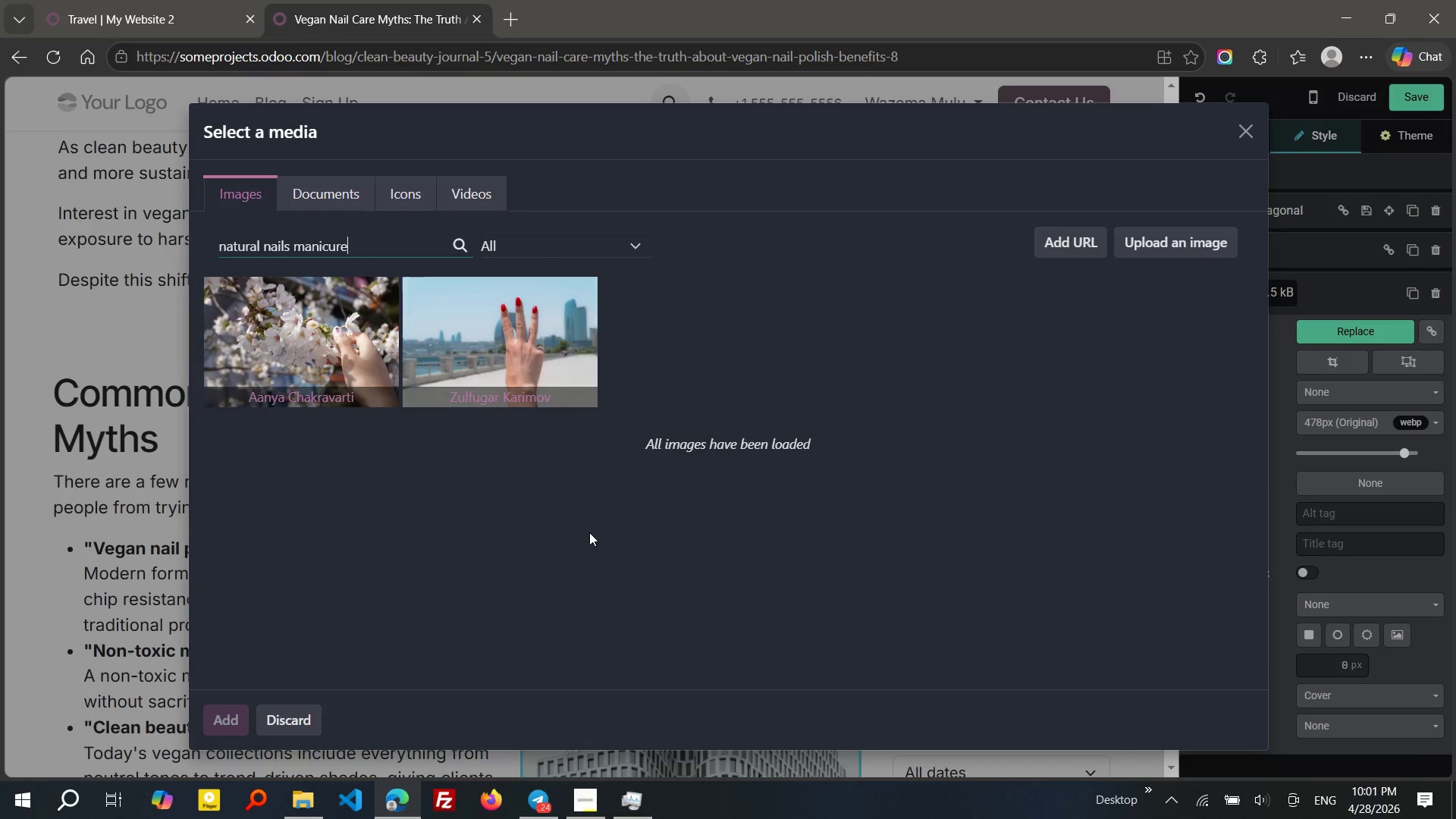 
wait(11.81)
 